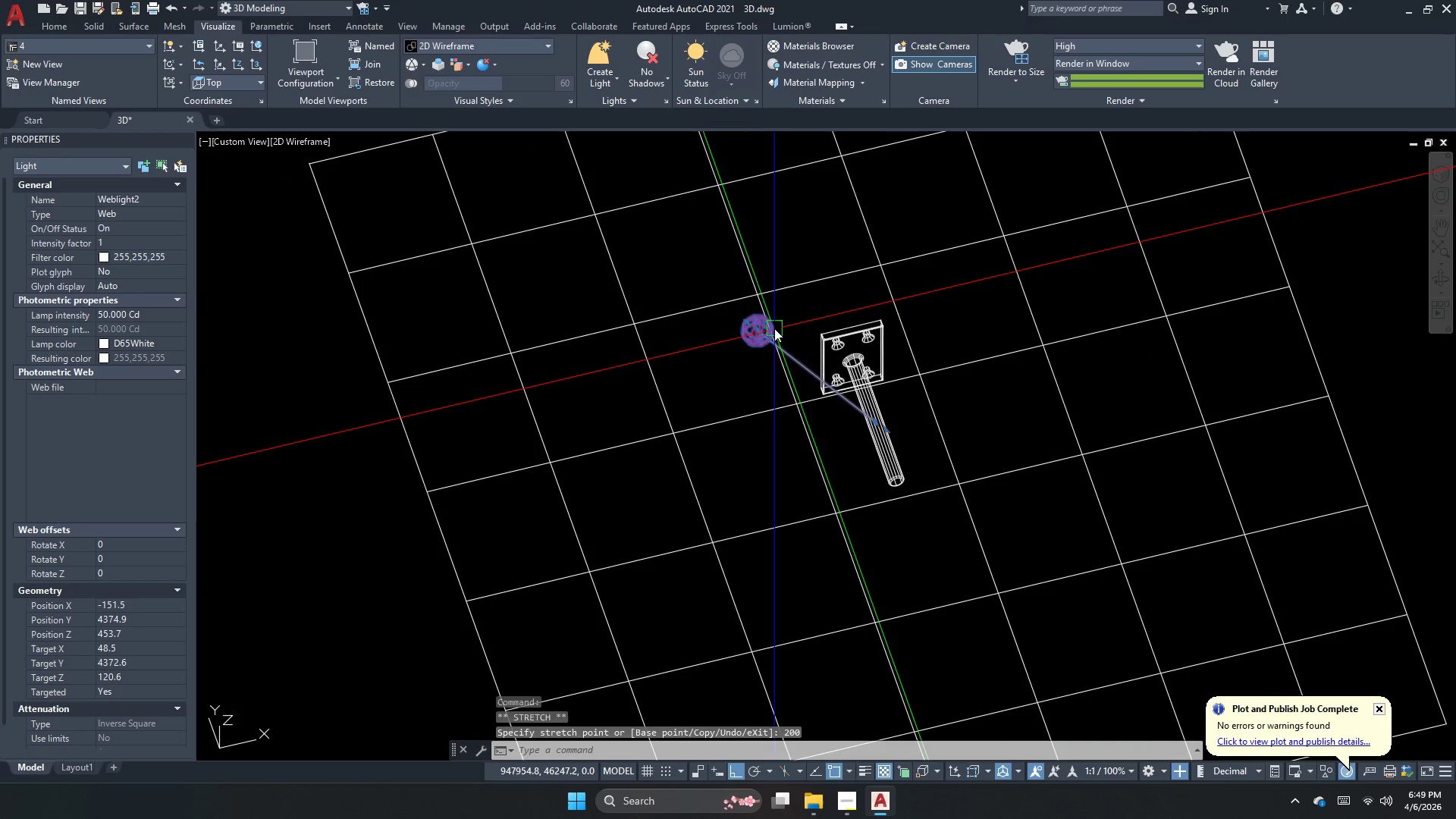 
scroll: coordinate [759, 338], scroll_direction: up, amount: 3.0
 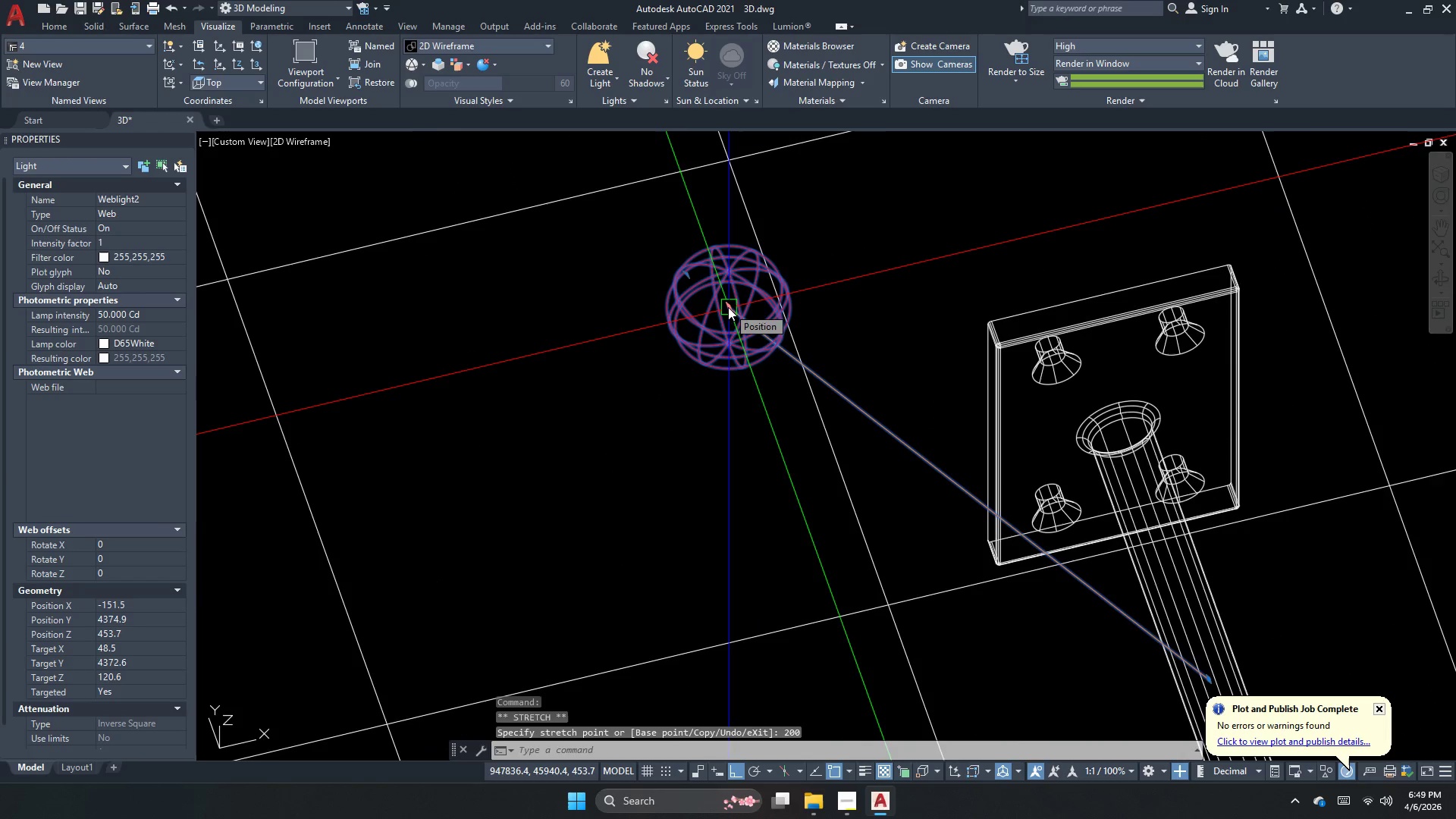 
scroll: coordinate [704, 313], scroll_direction: down, amount: 3.0
 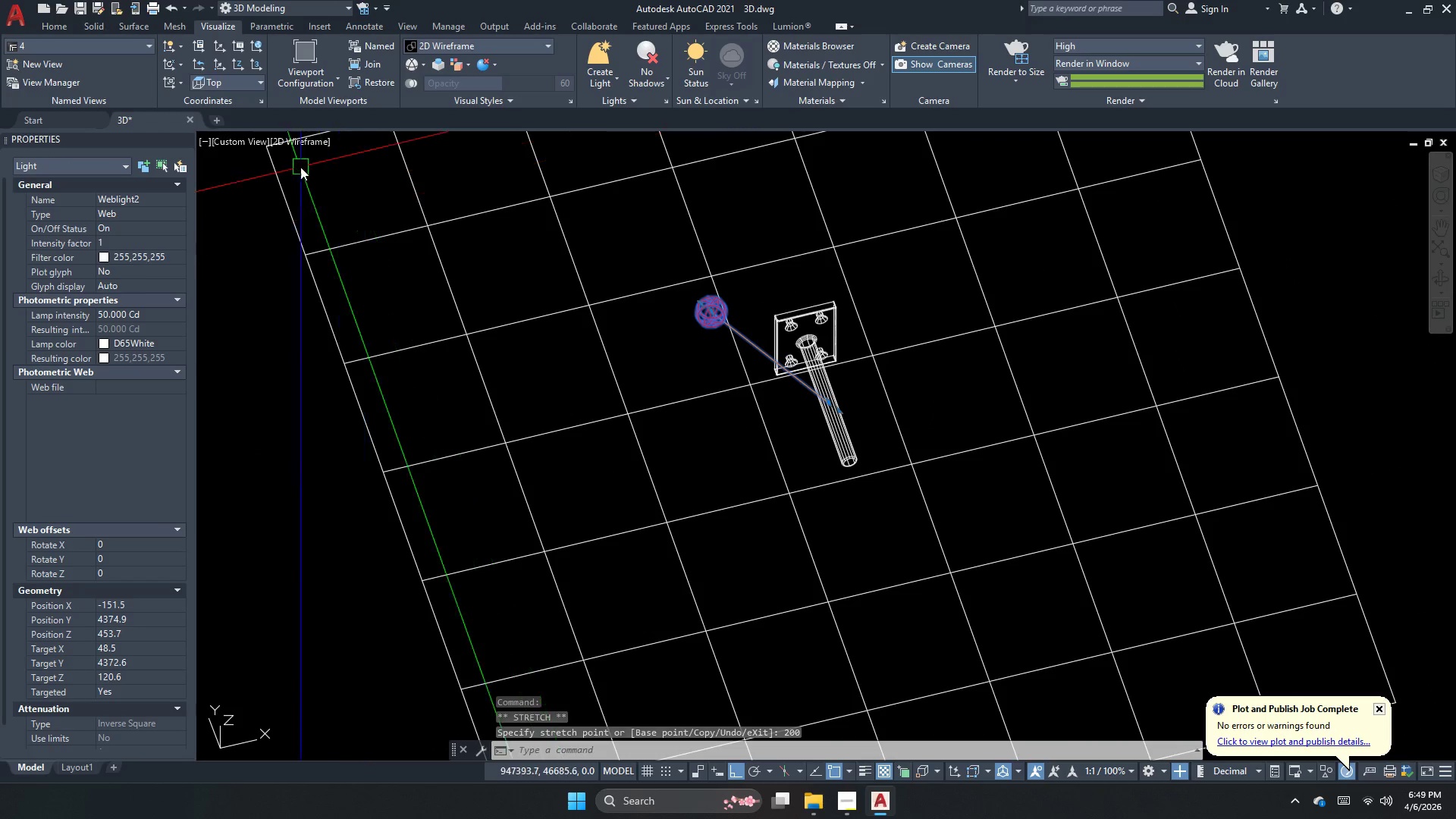 
left_click([243, 147])
 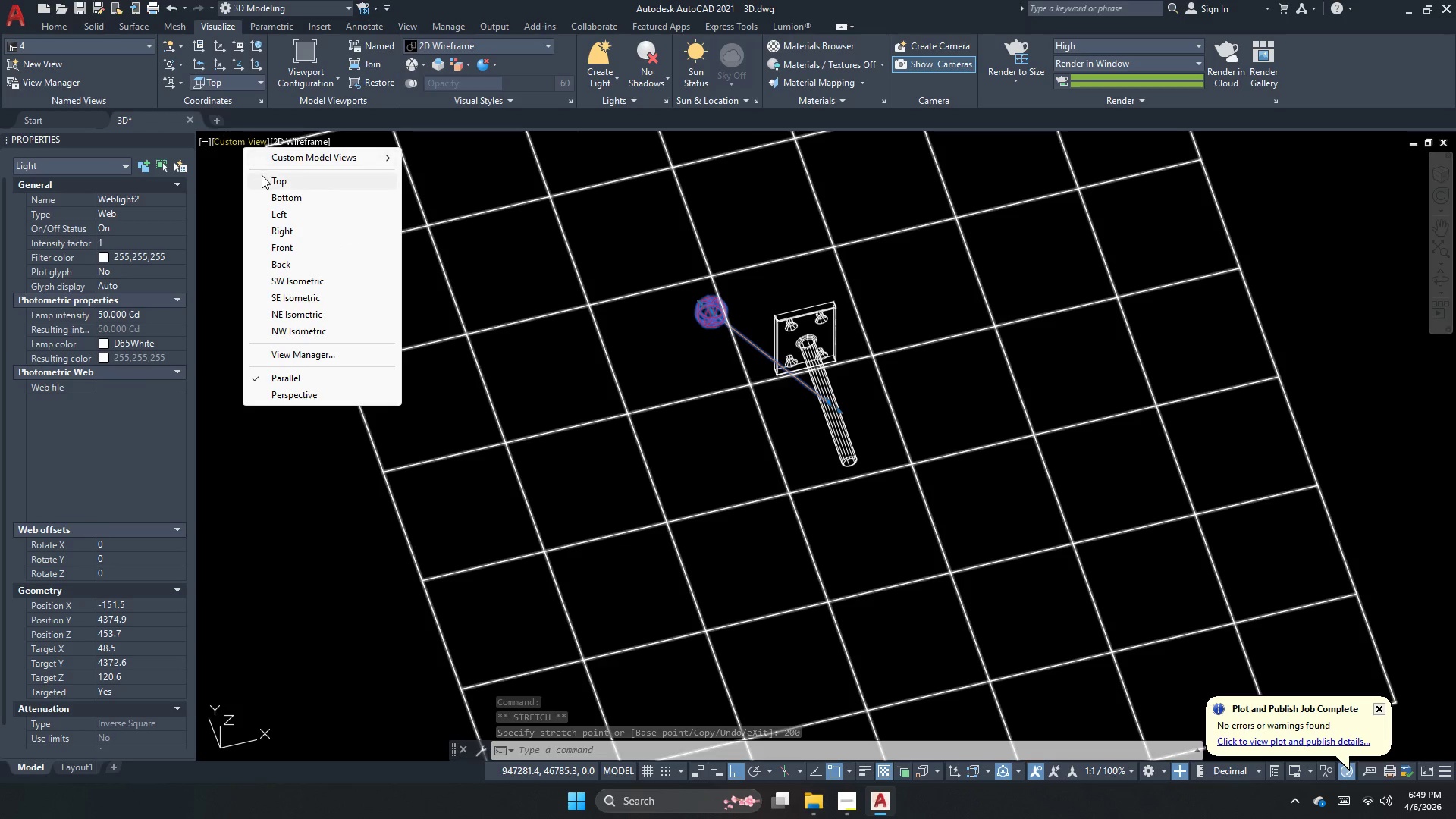 
left_click([264, 175])
 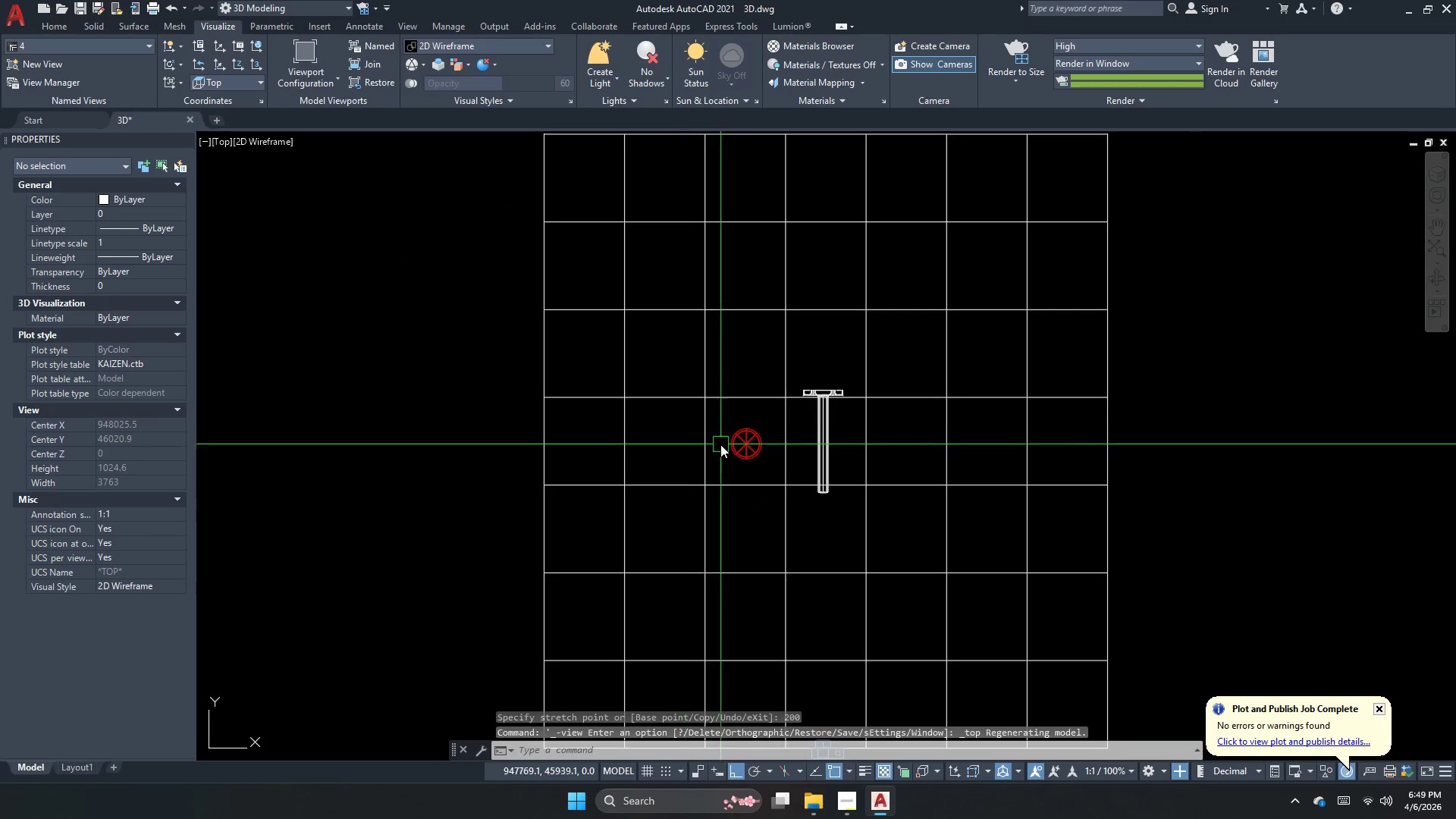 
left_click([751, 443])
 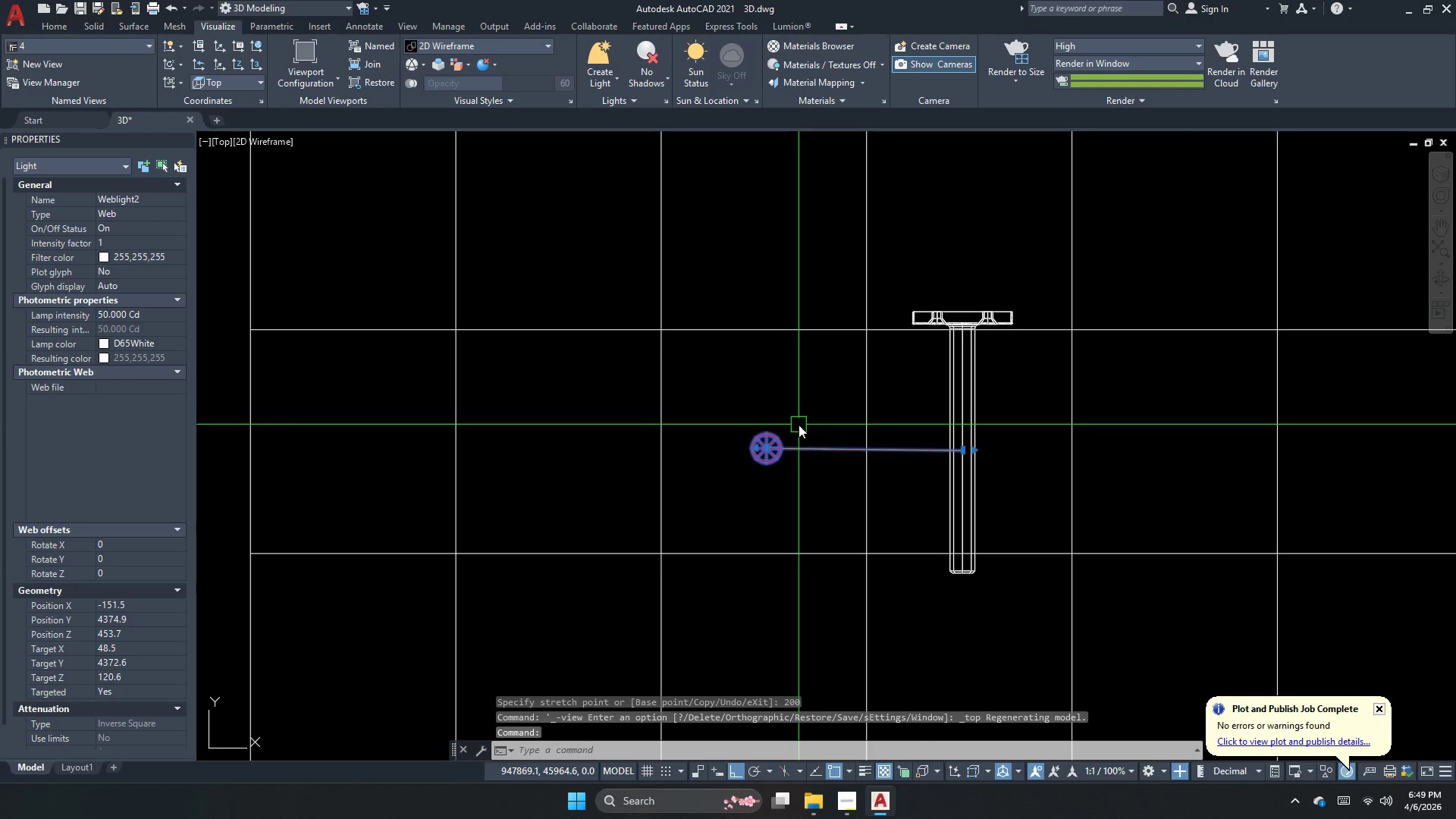 
scroll: coordinate [750, 441], scroll_direction: up, amount: 2.0
 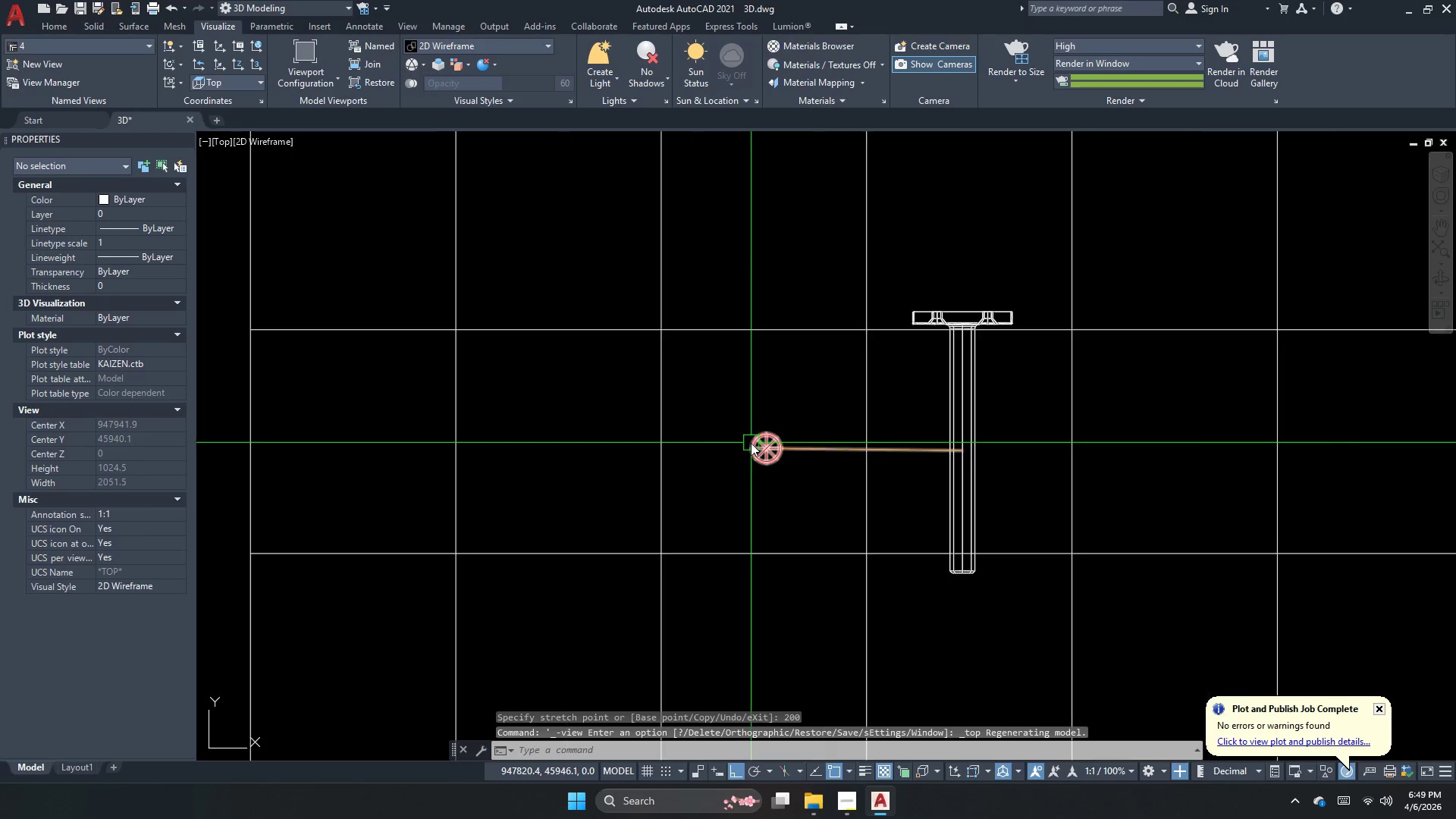 
type(mi )
 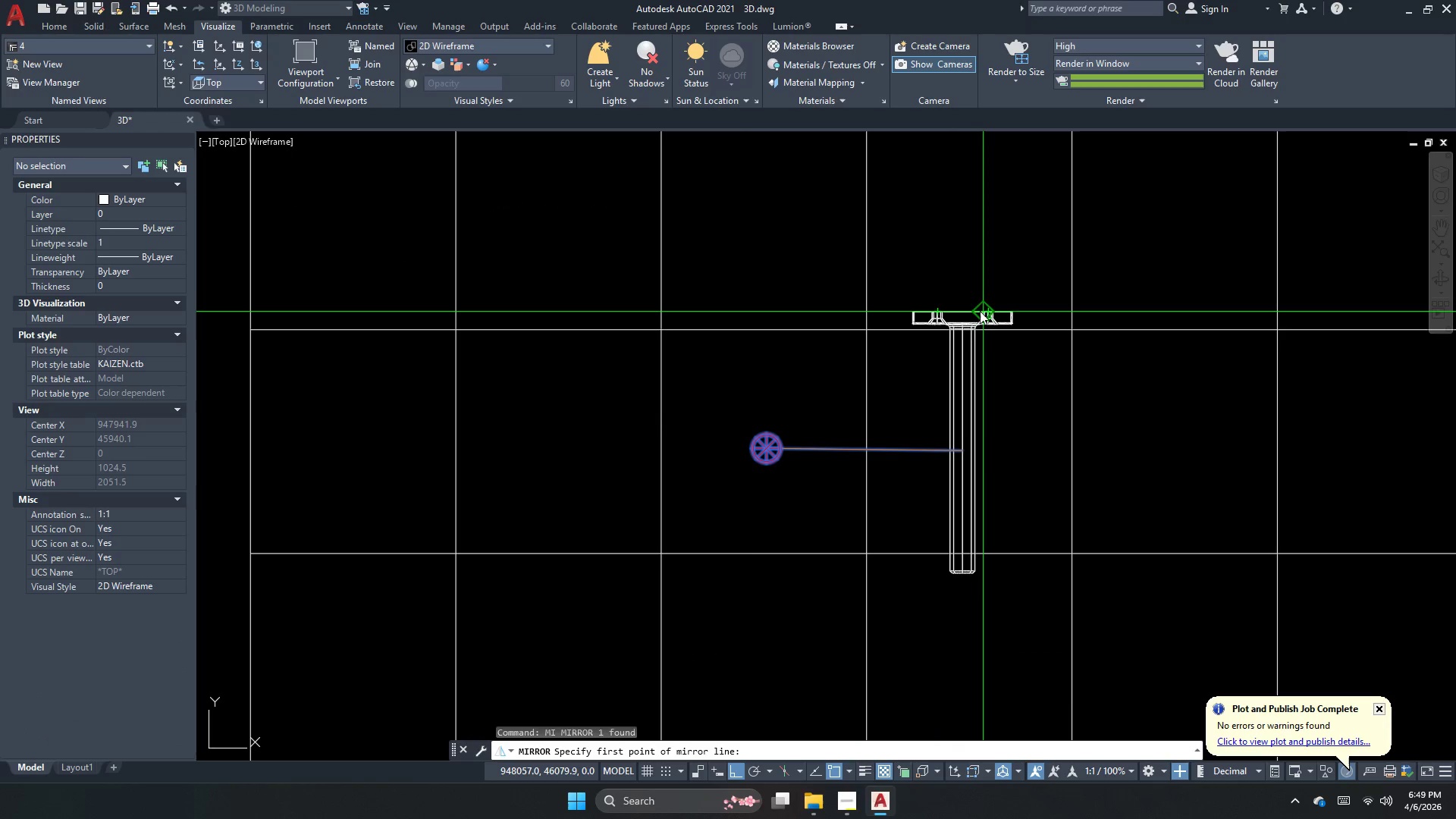 
left_click_drag(start_coordinate=[959, 311], to_coordinate=[963, 316])
 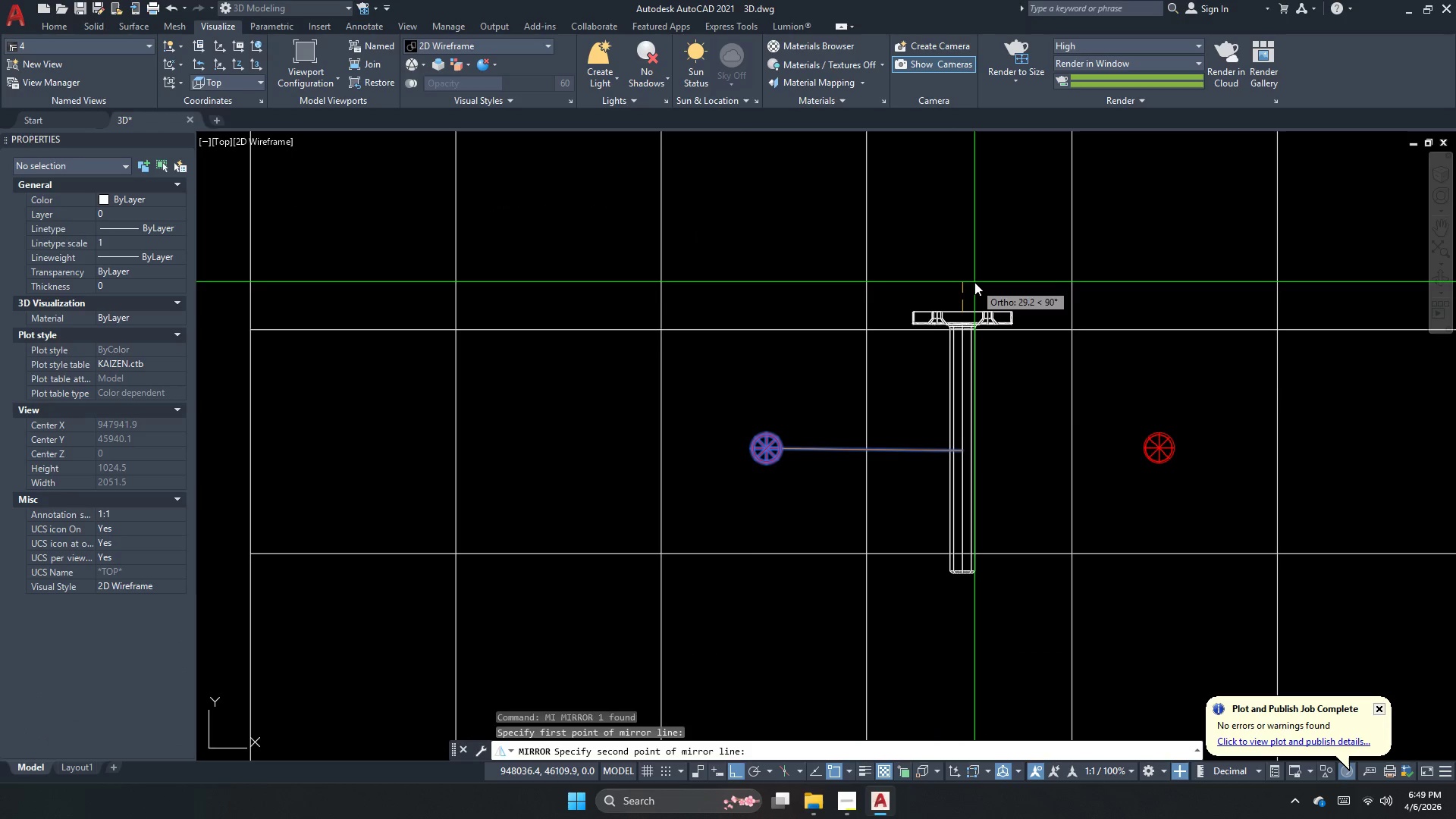 
double_click([974, 282])
 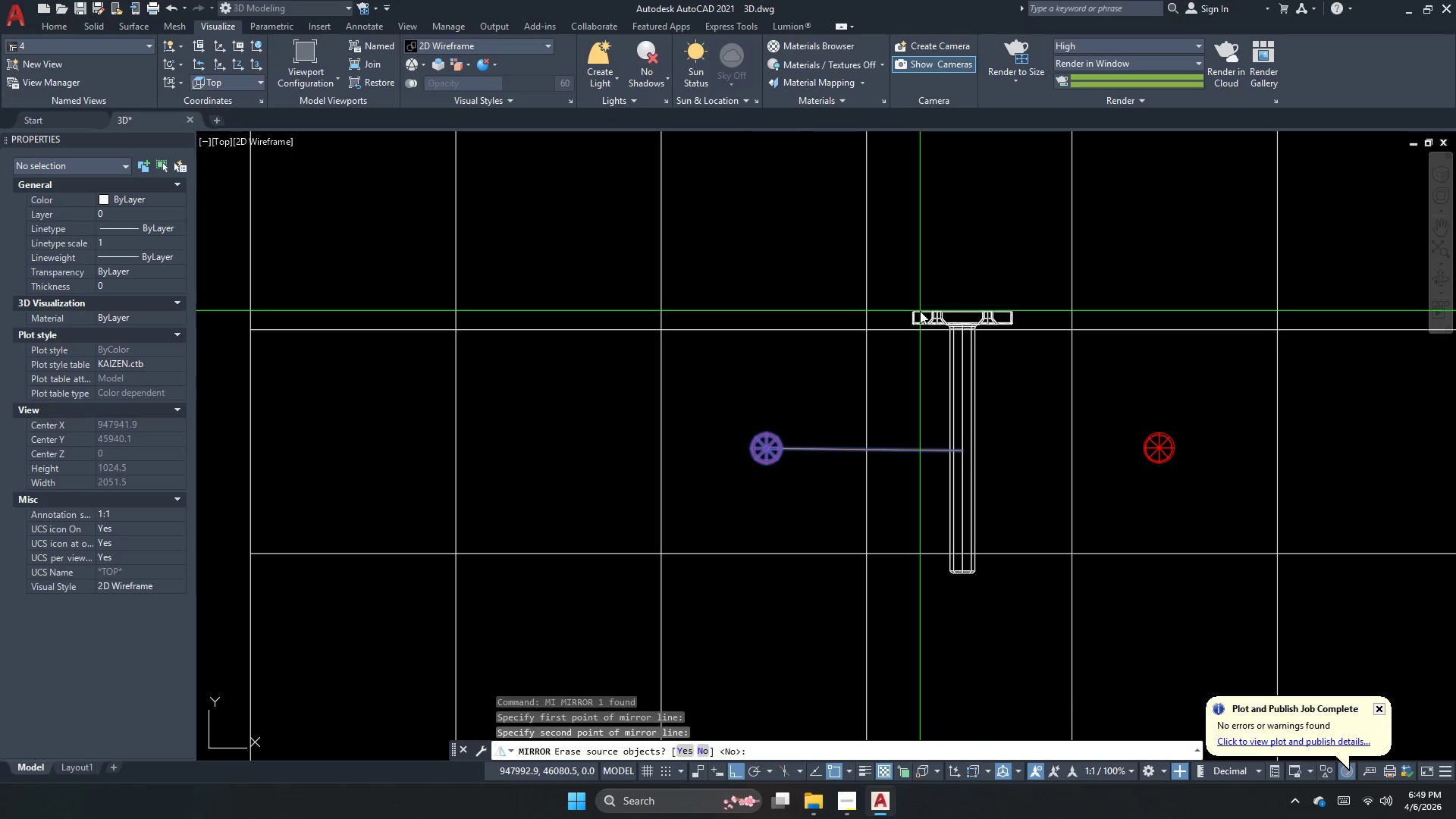 
key(N)
 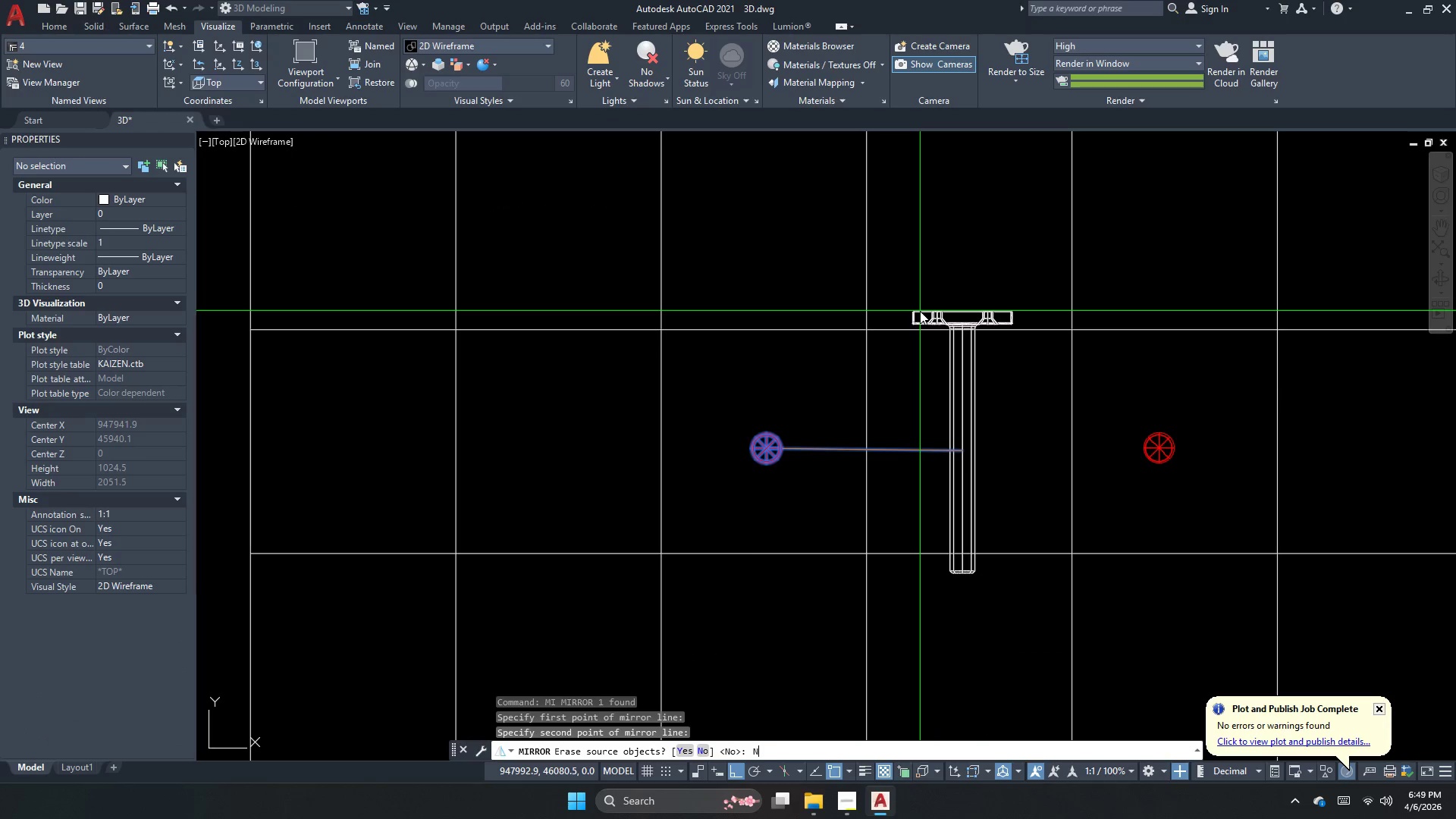 
key(Space)
 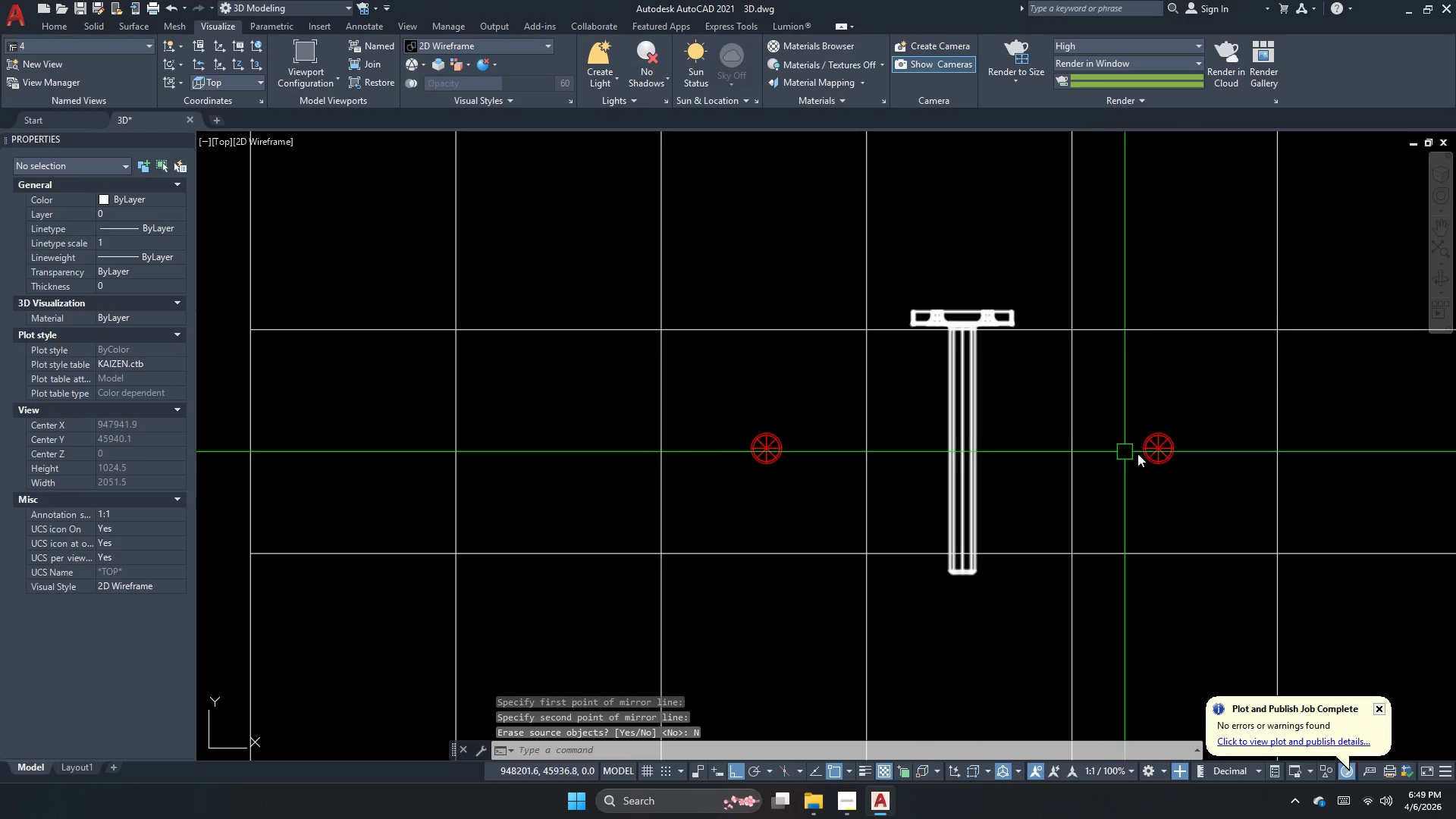 
left_click([1175, 458])
 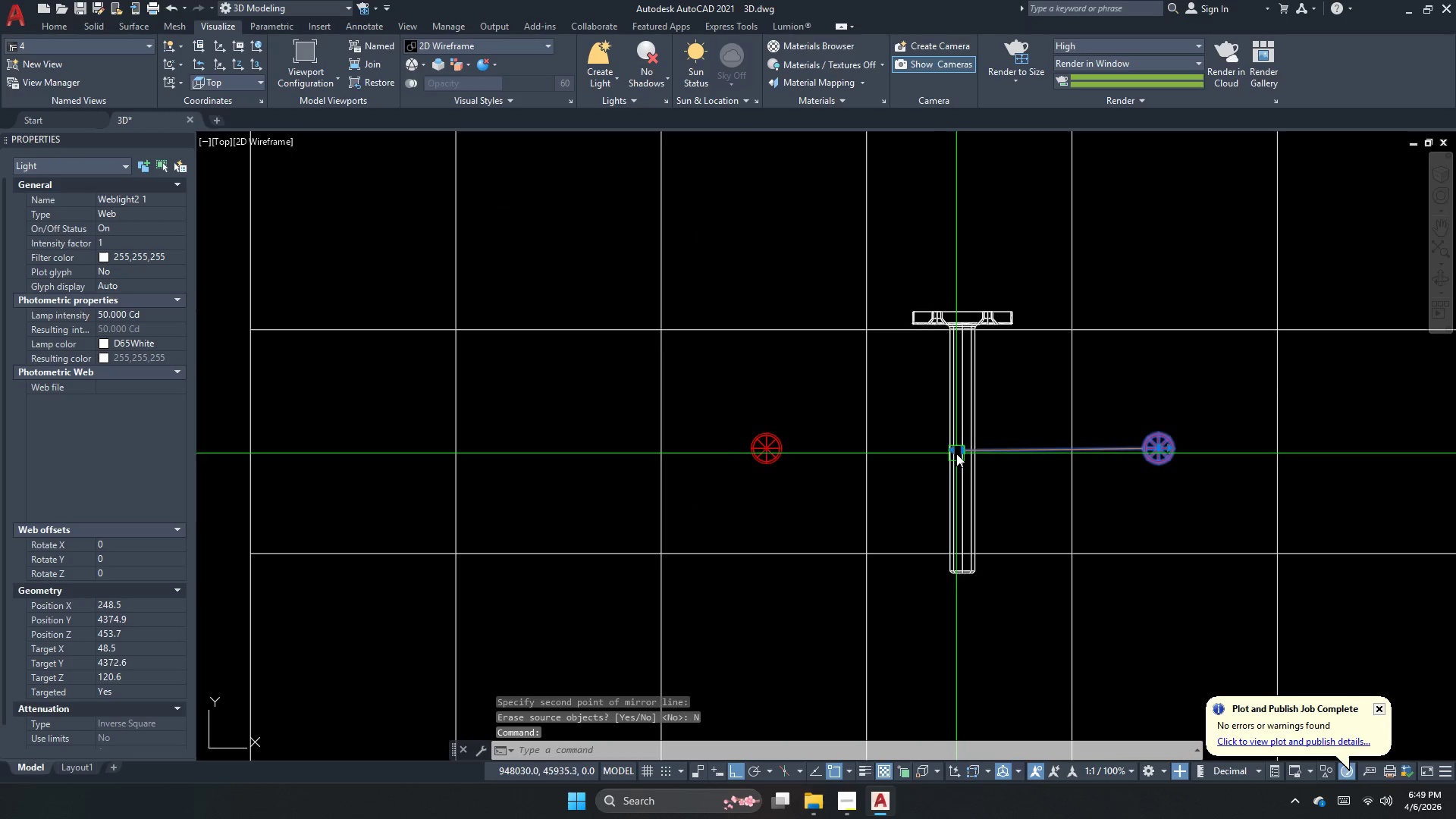 
type(po )
key(Escape)
 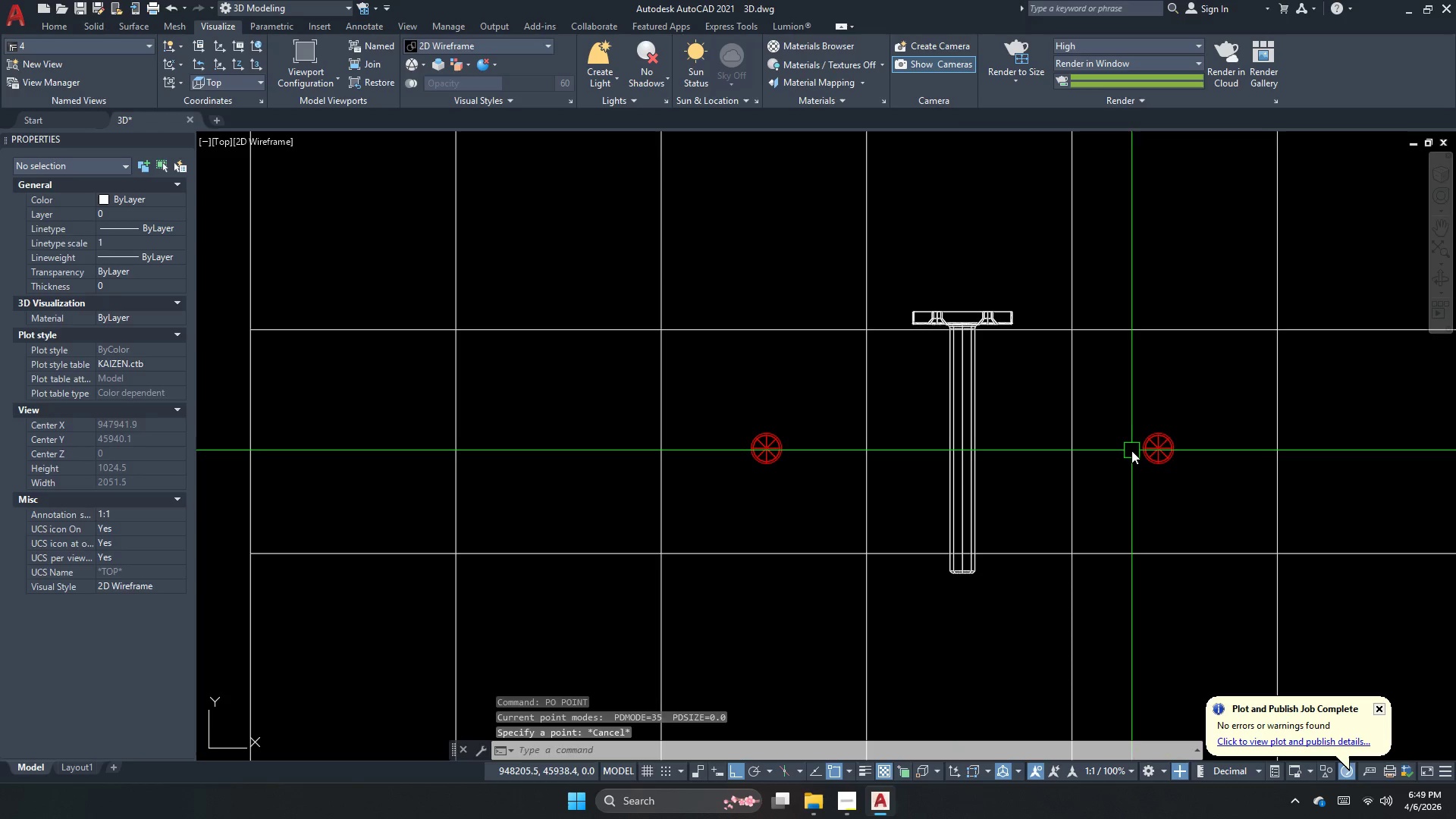 
left_click([1137, 452])
 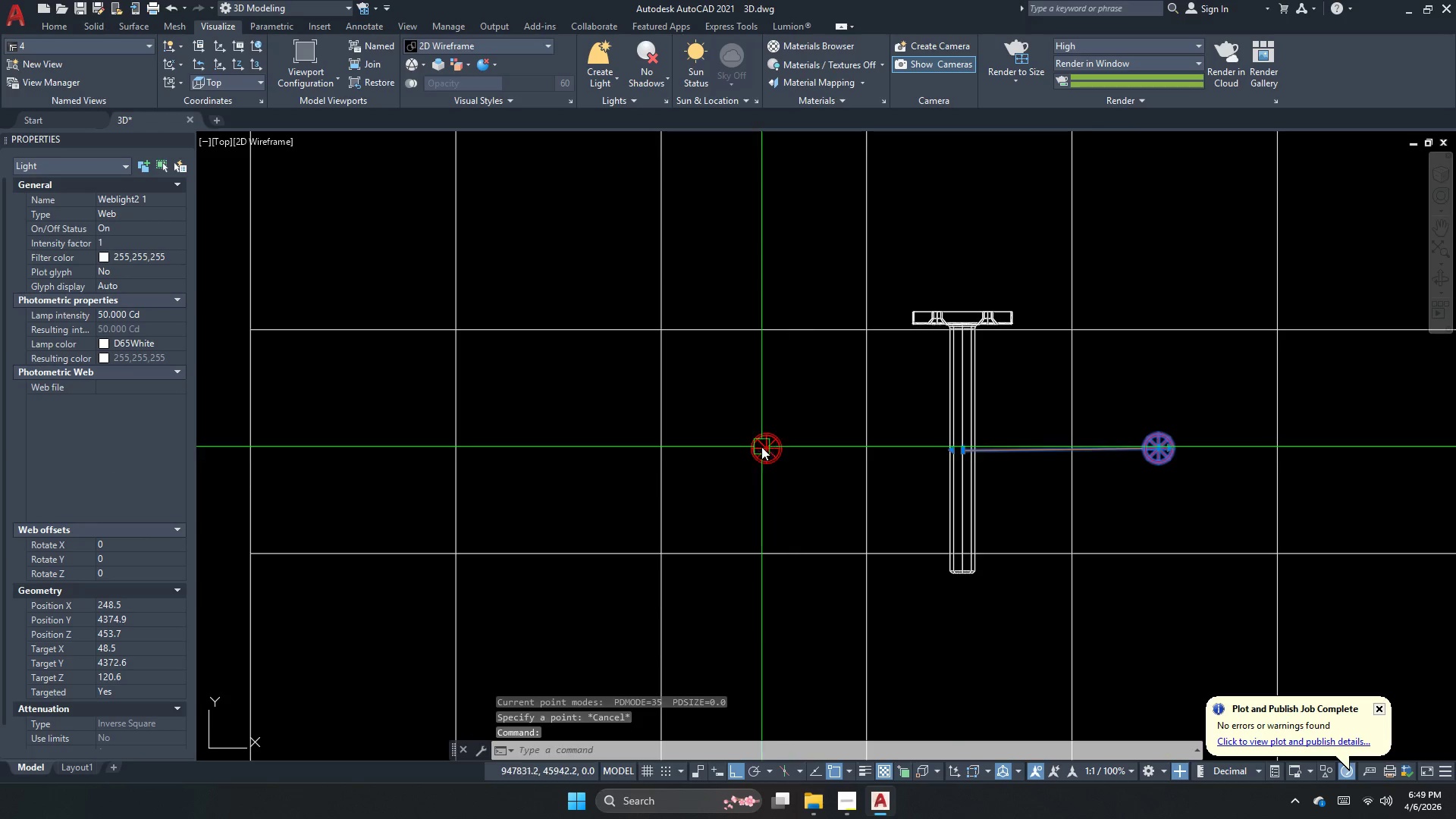 
left_click([752, 453])
 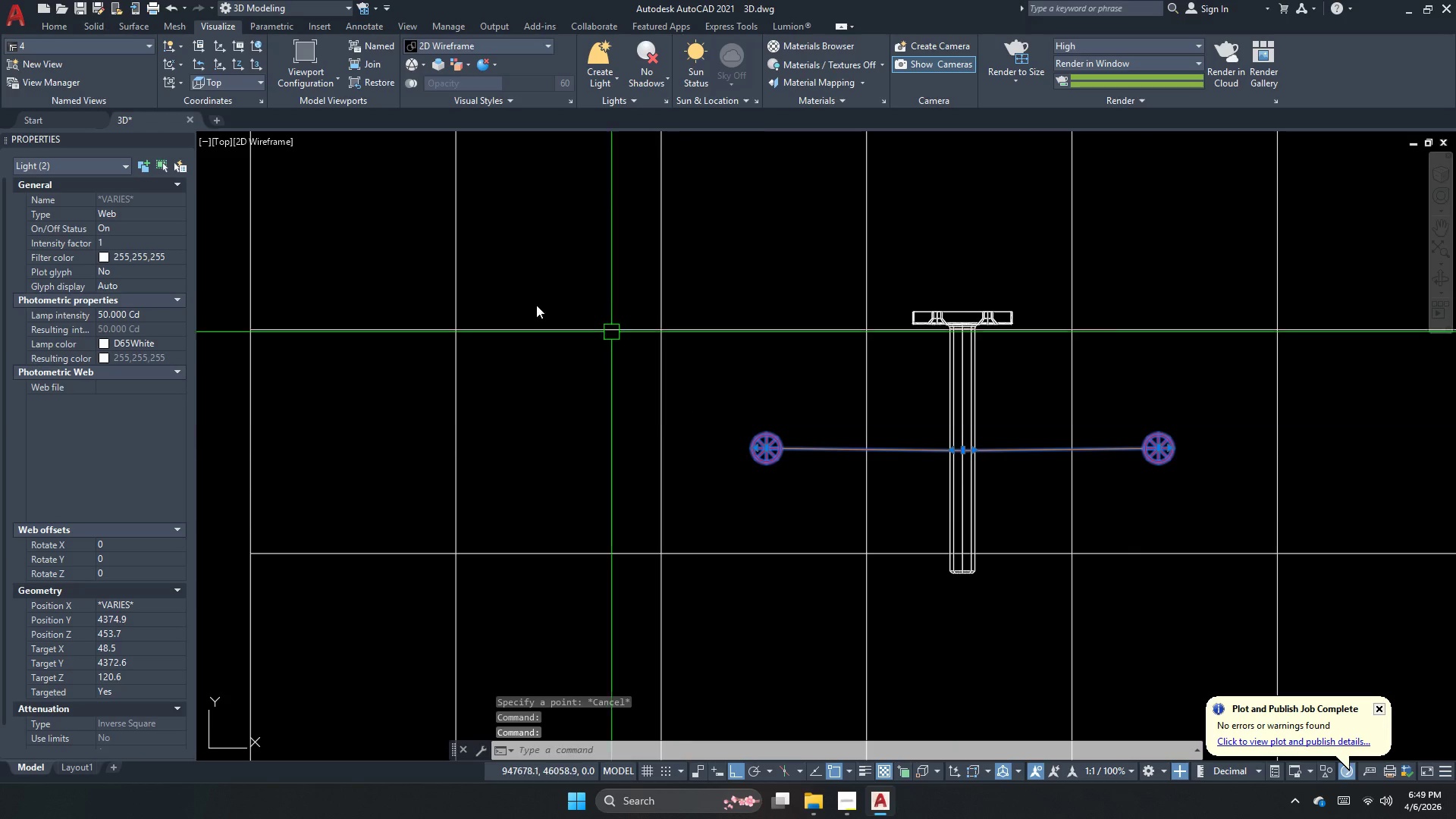 
key(Escape)
 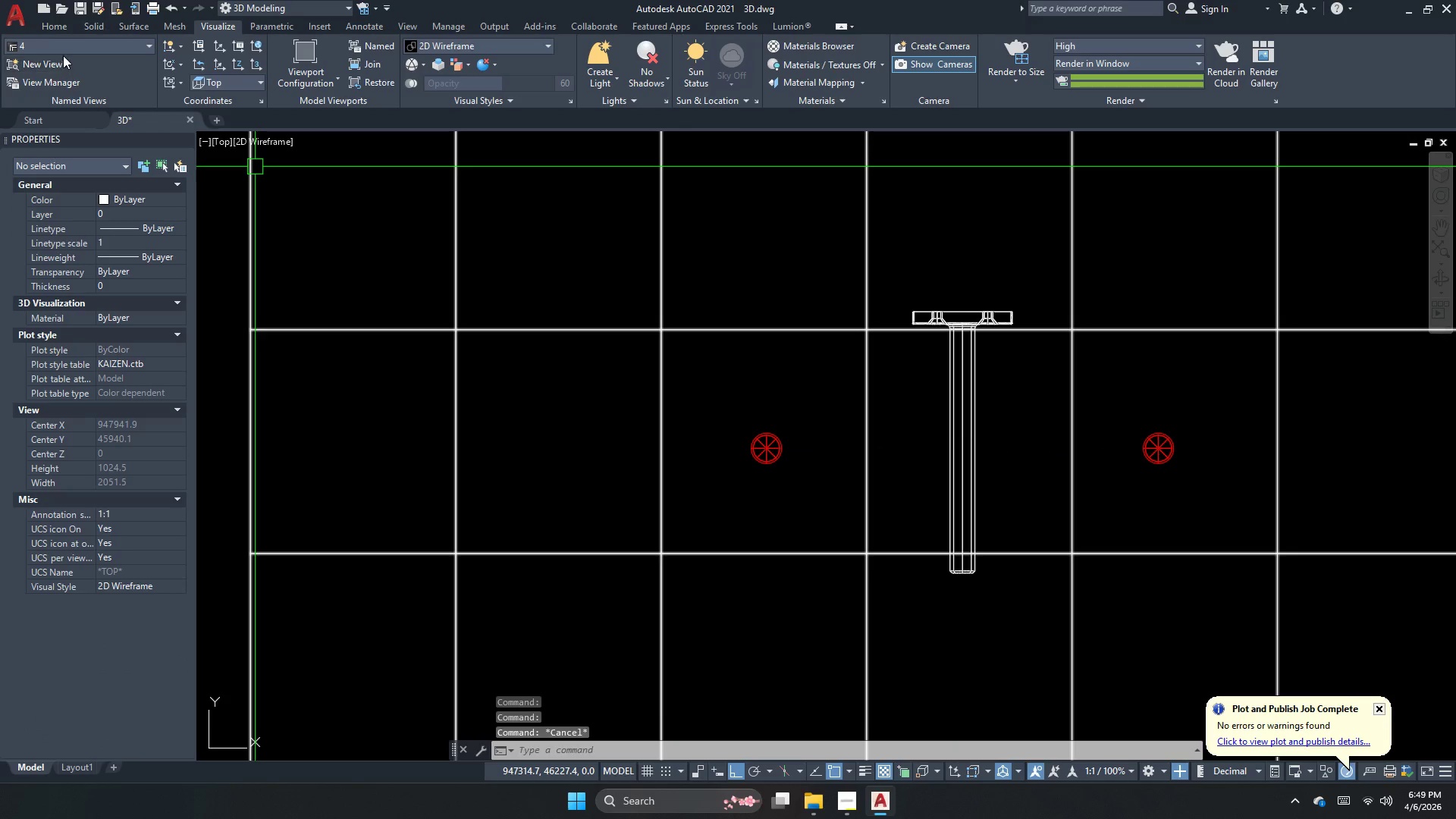 
left_click([81, 42])
 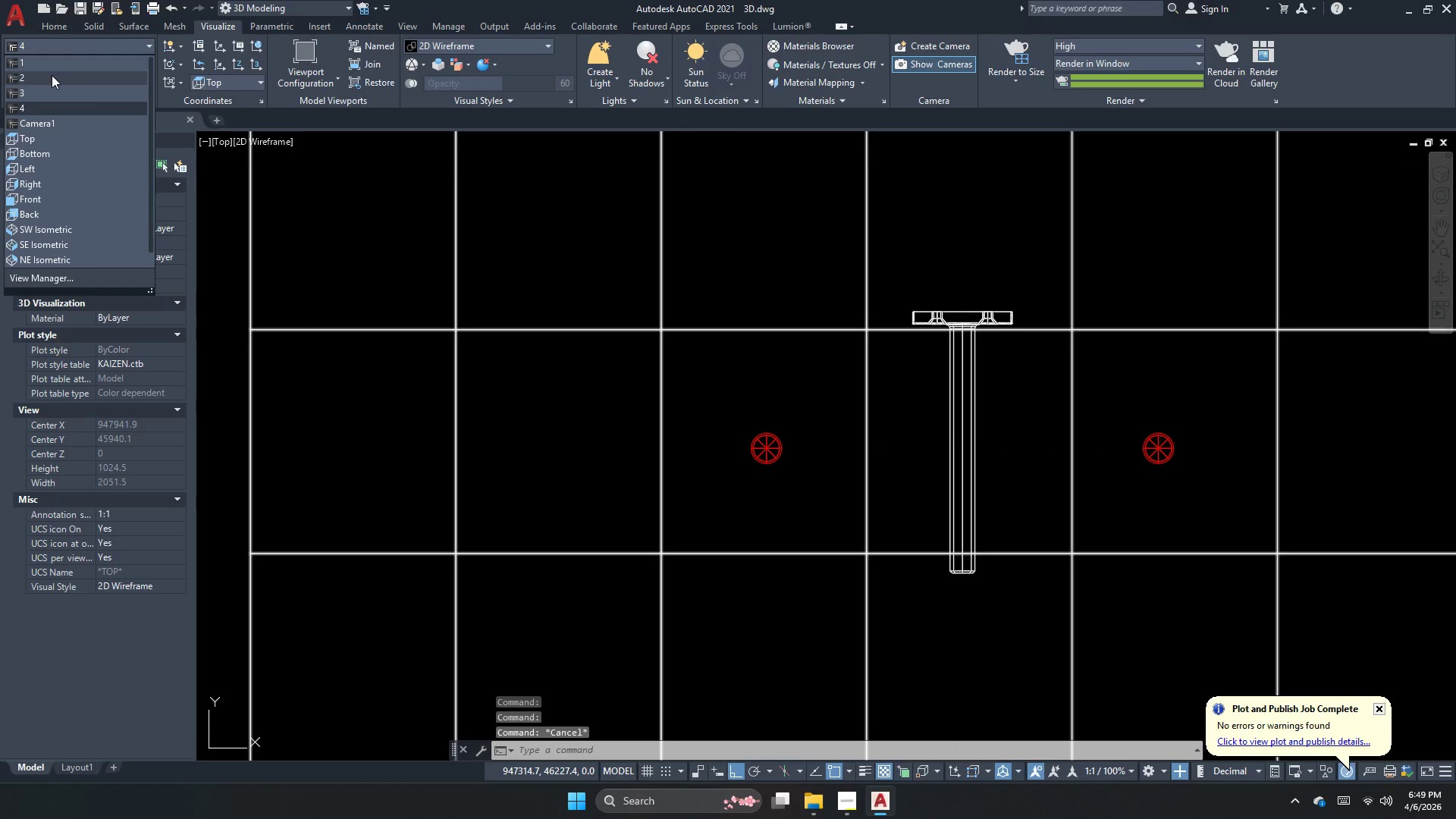 
left_click([52, 75])
 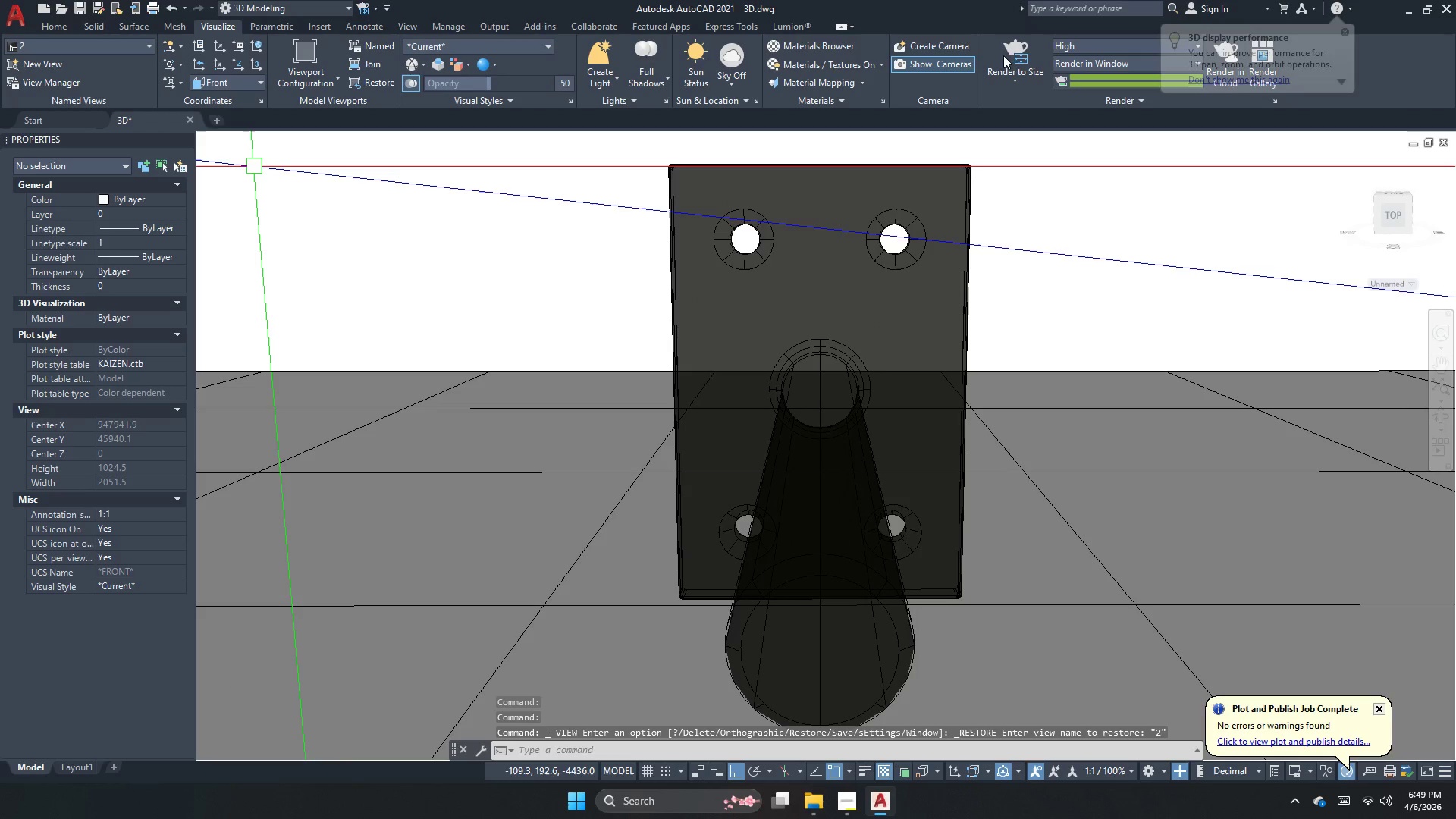 
left_click([1013, 55])
 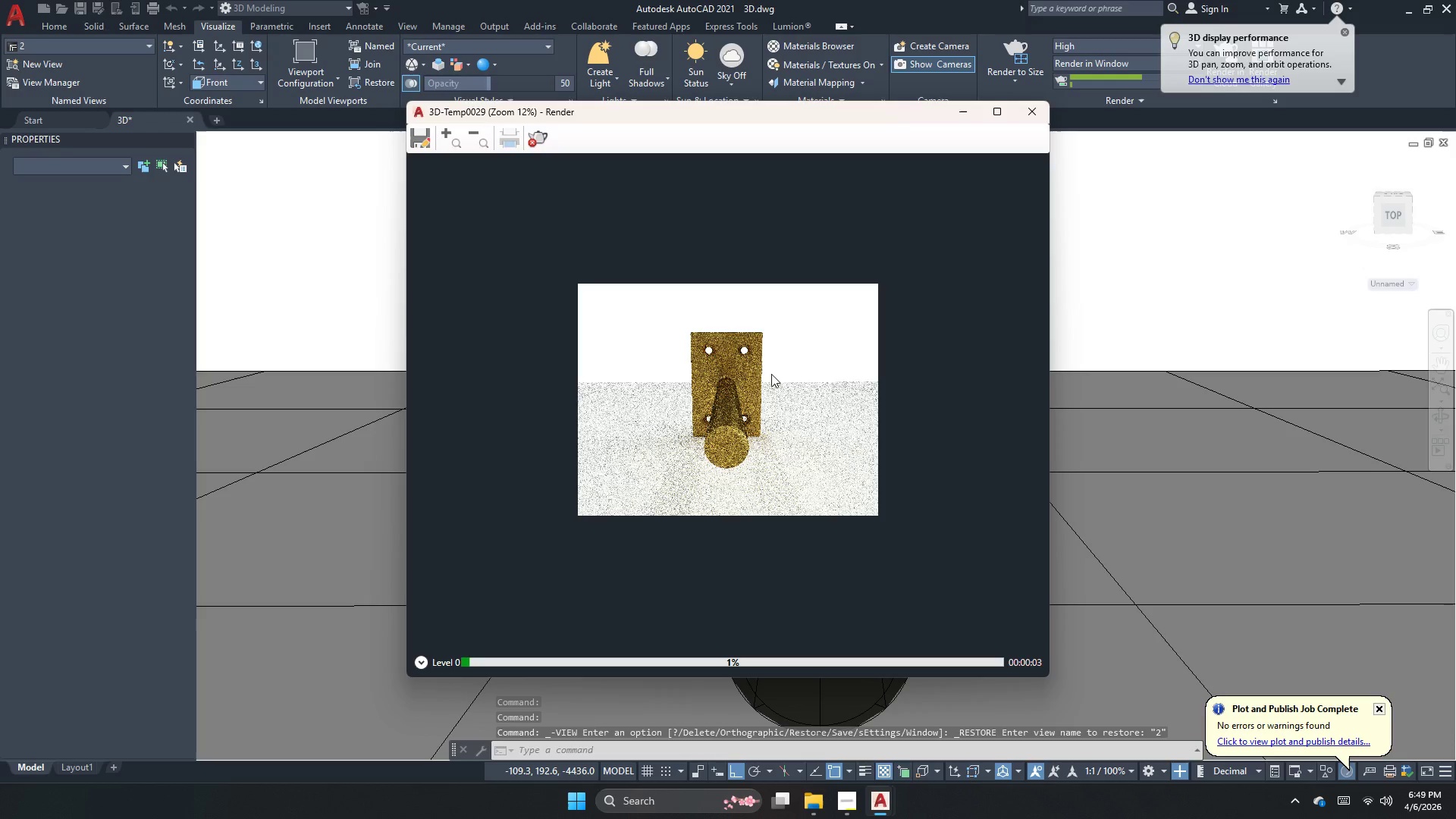 
scroll: coordinate [669, 407], scroll_direction: up, amount: 2.0
 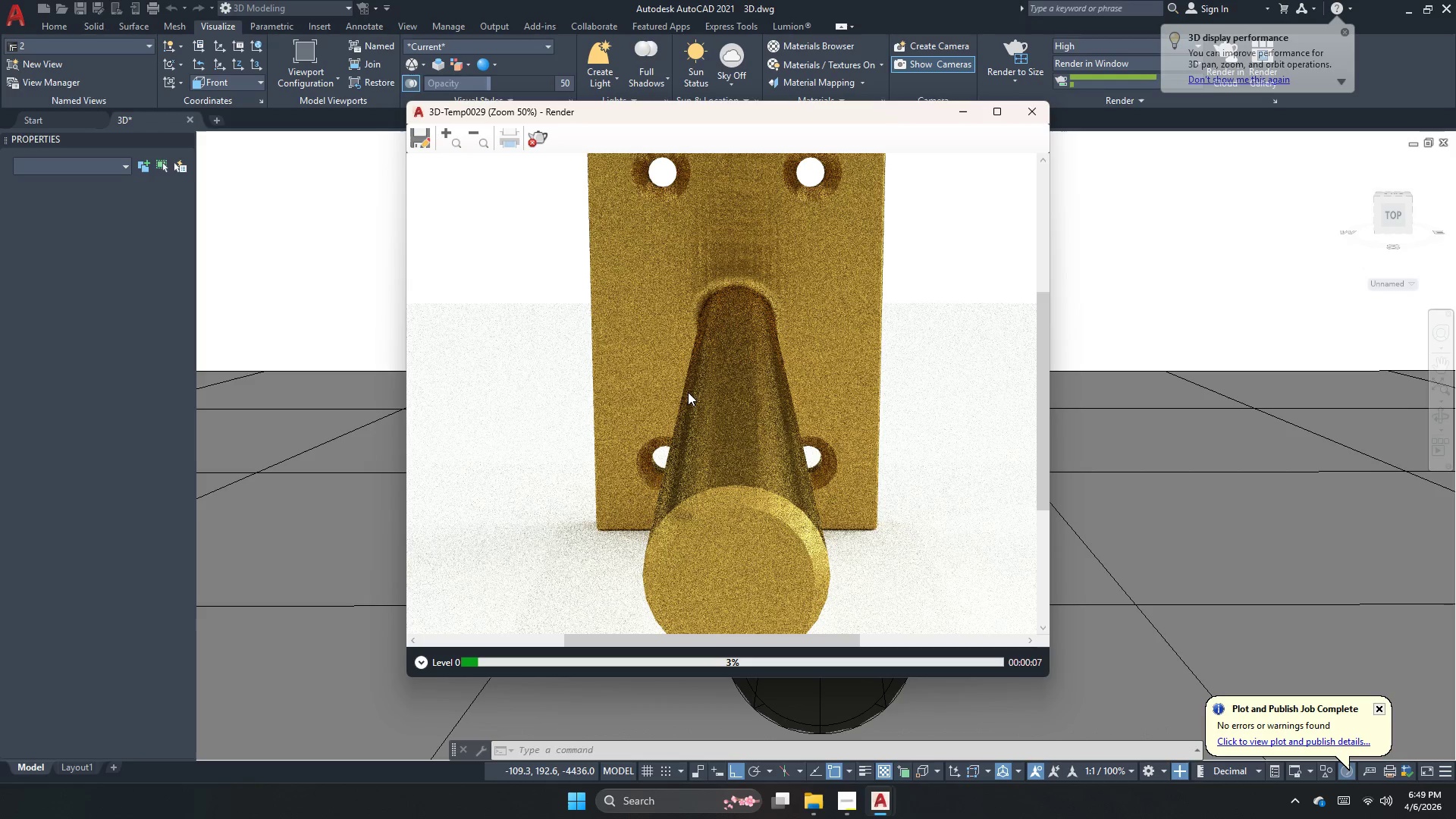 
scroll: coordinate [688, 392], scroll_direction: down, amount: 1.0
 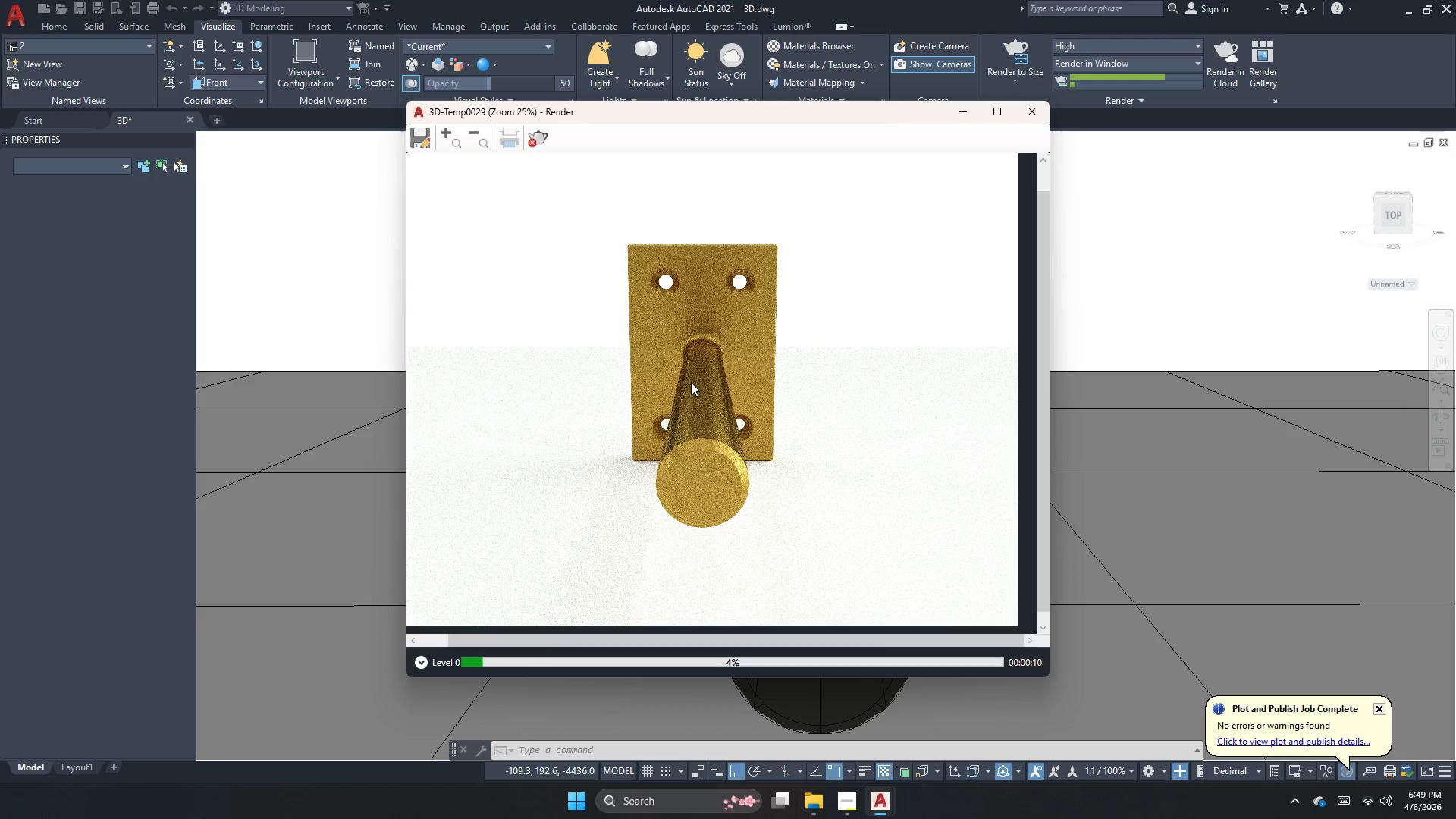 
scroll: coordinate [661, 291], scroll_direction: up, amount: 1.0
 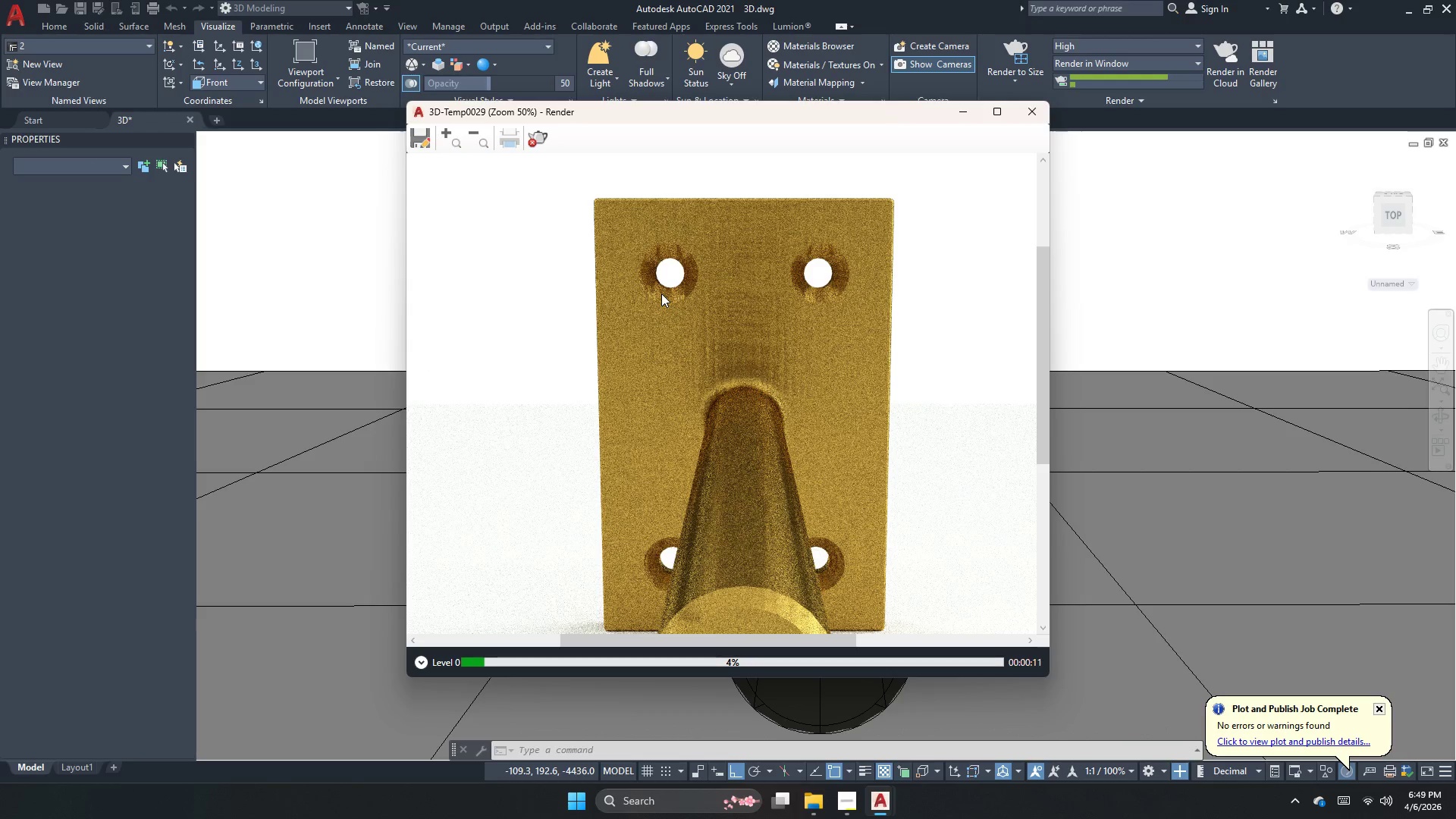 
scroll: coordinate [661, 293], scroll_direction: down, amount: 1.0
 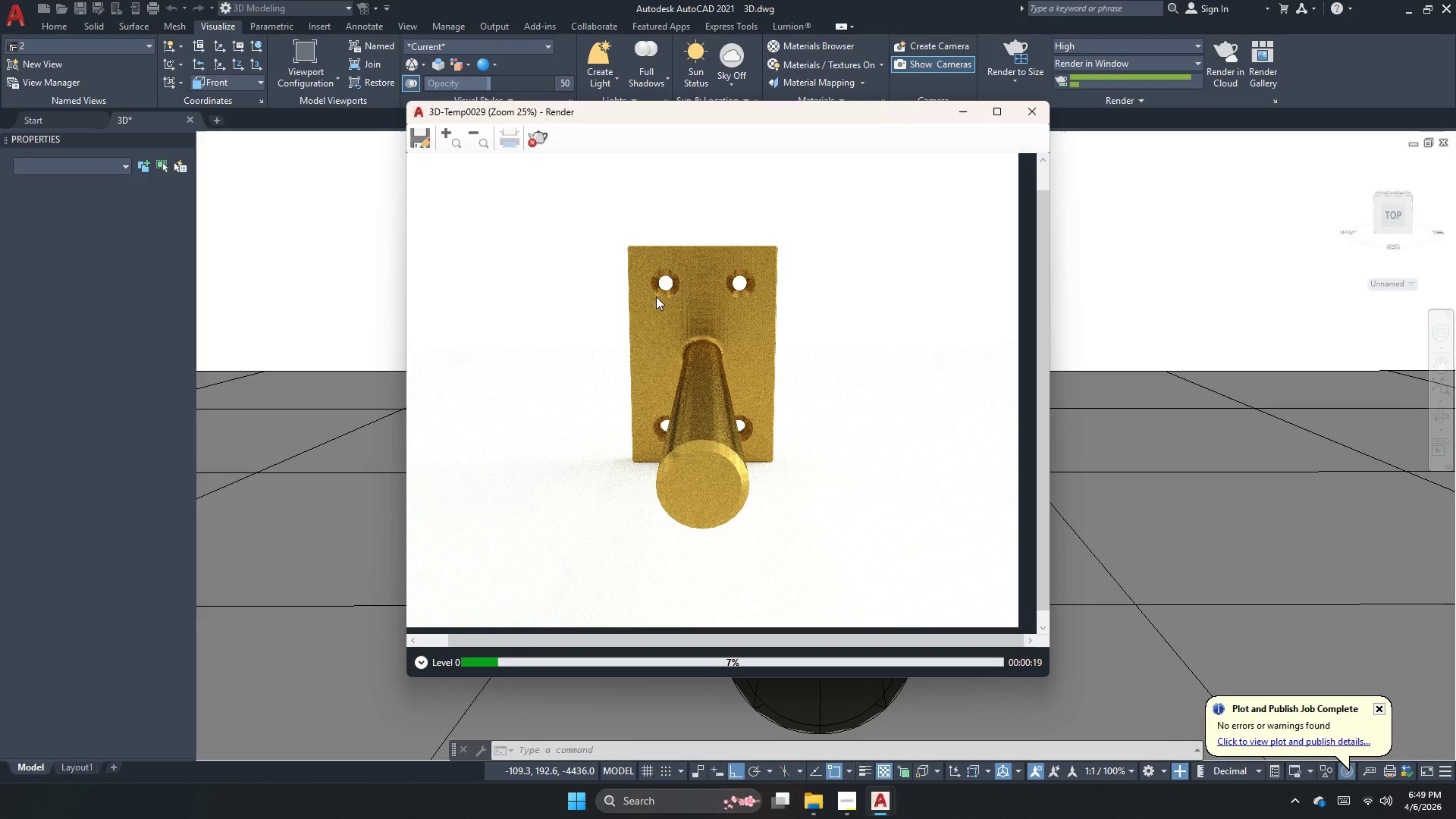 
wait(12.08)
 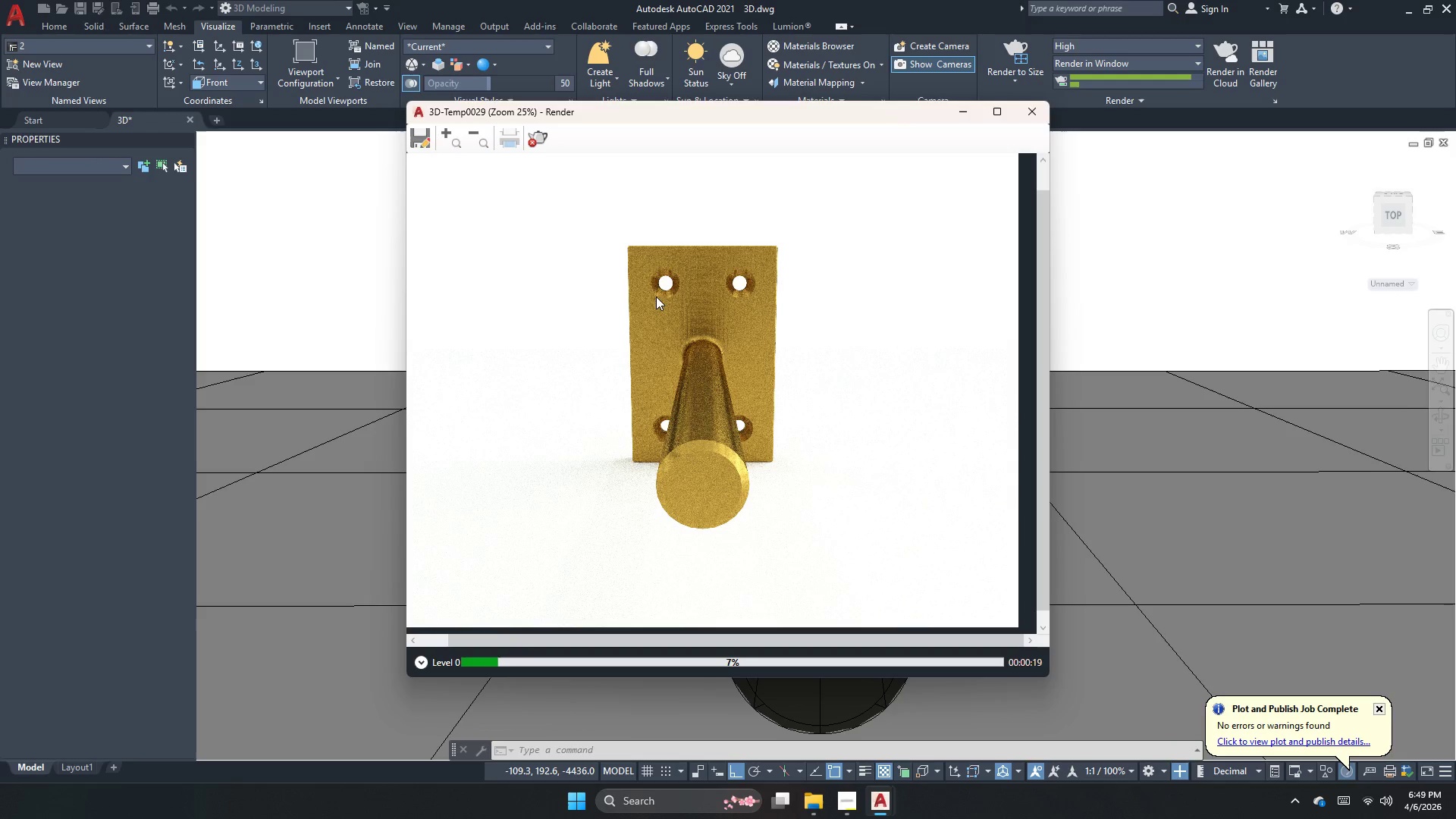 
left_click([537, 145])
 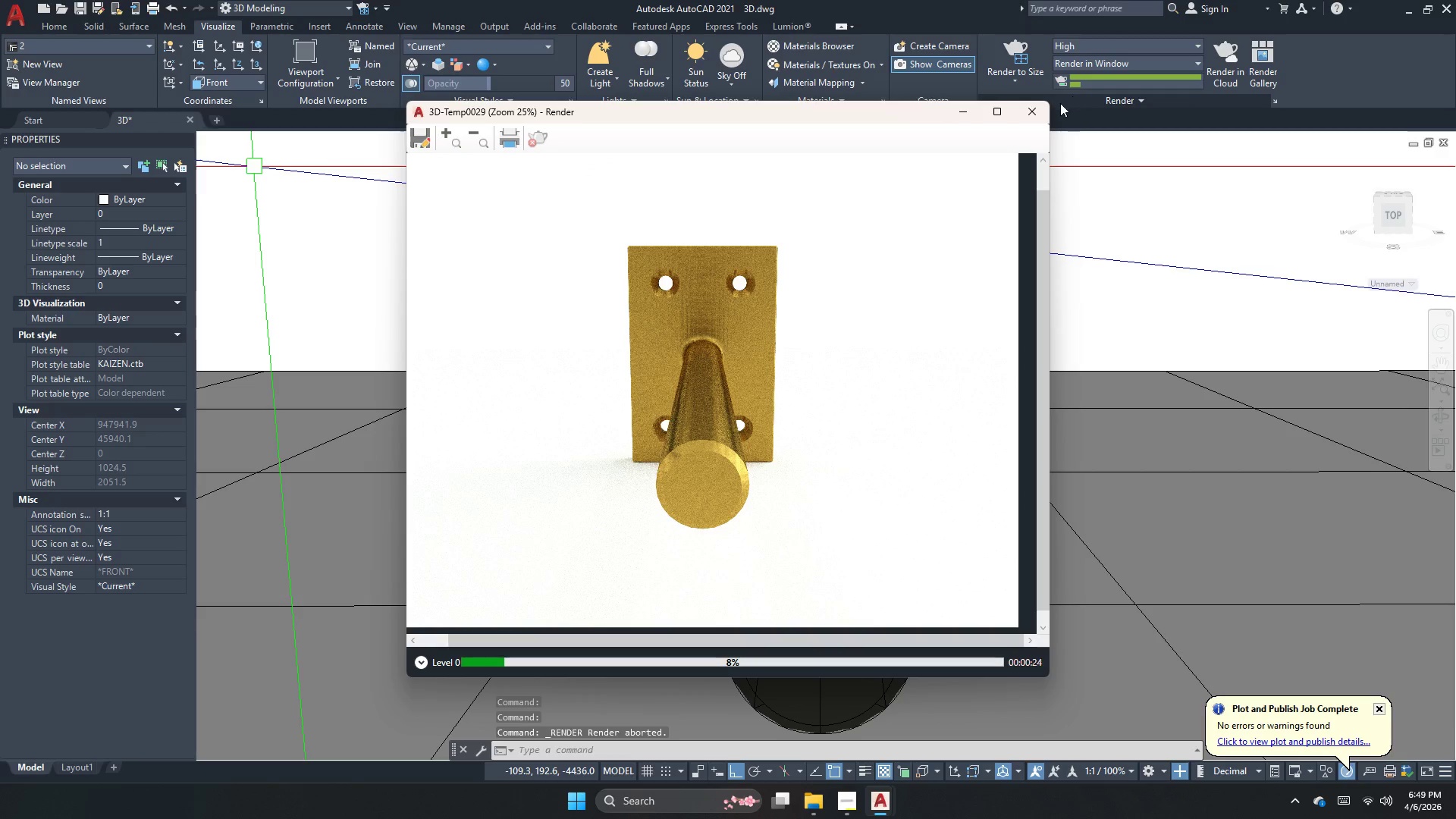 
left_click([1037, 110])
 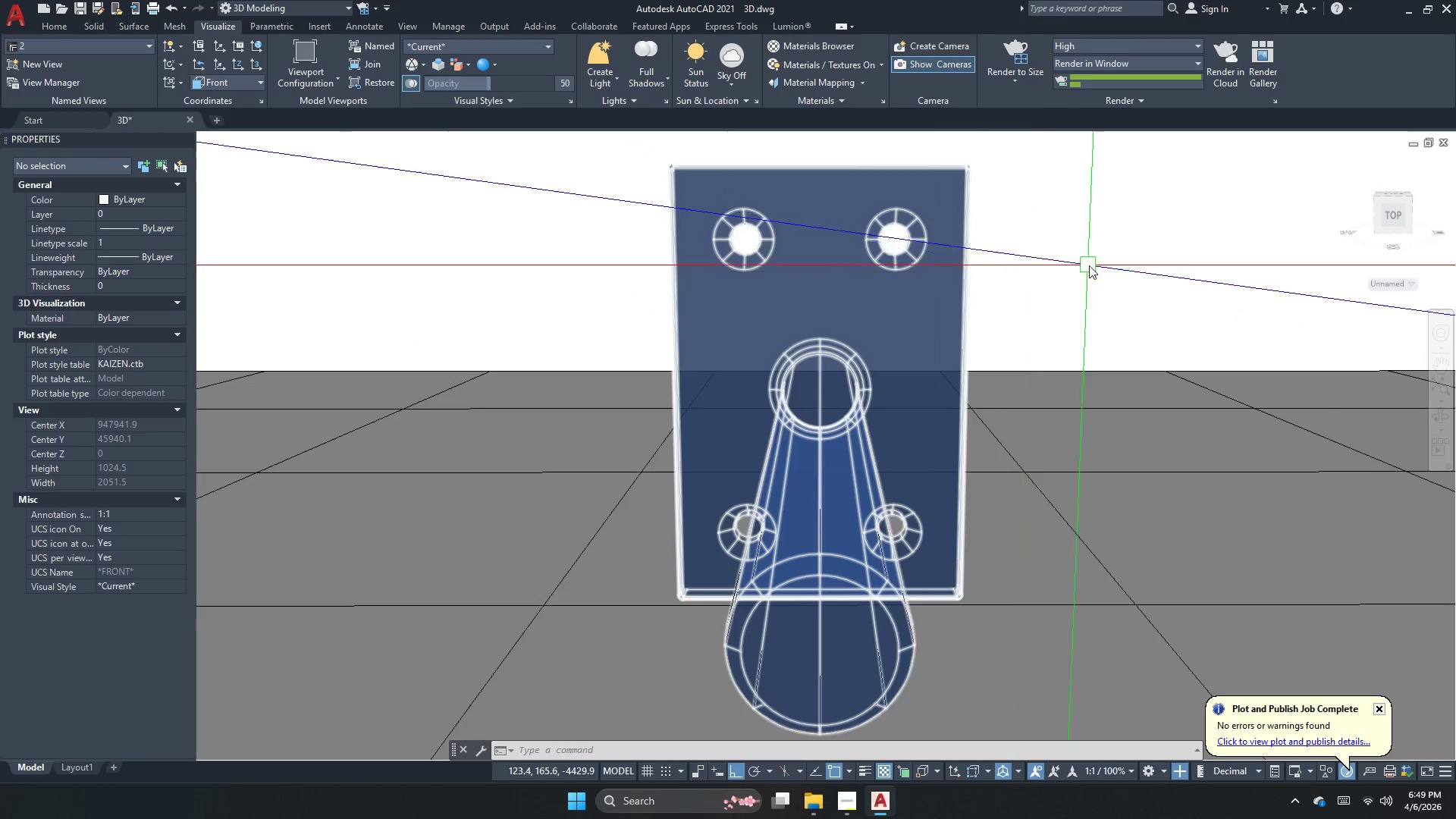 
key(Escape)
 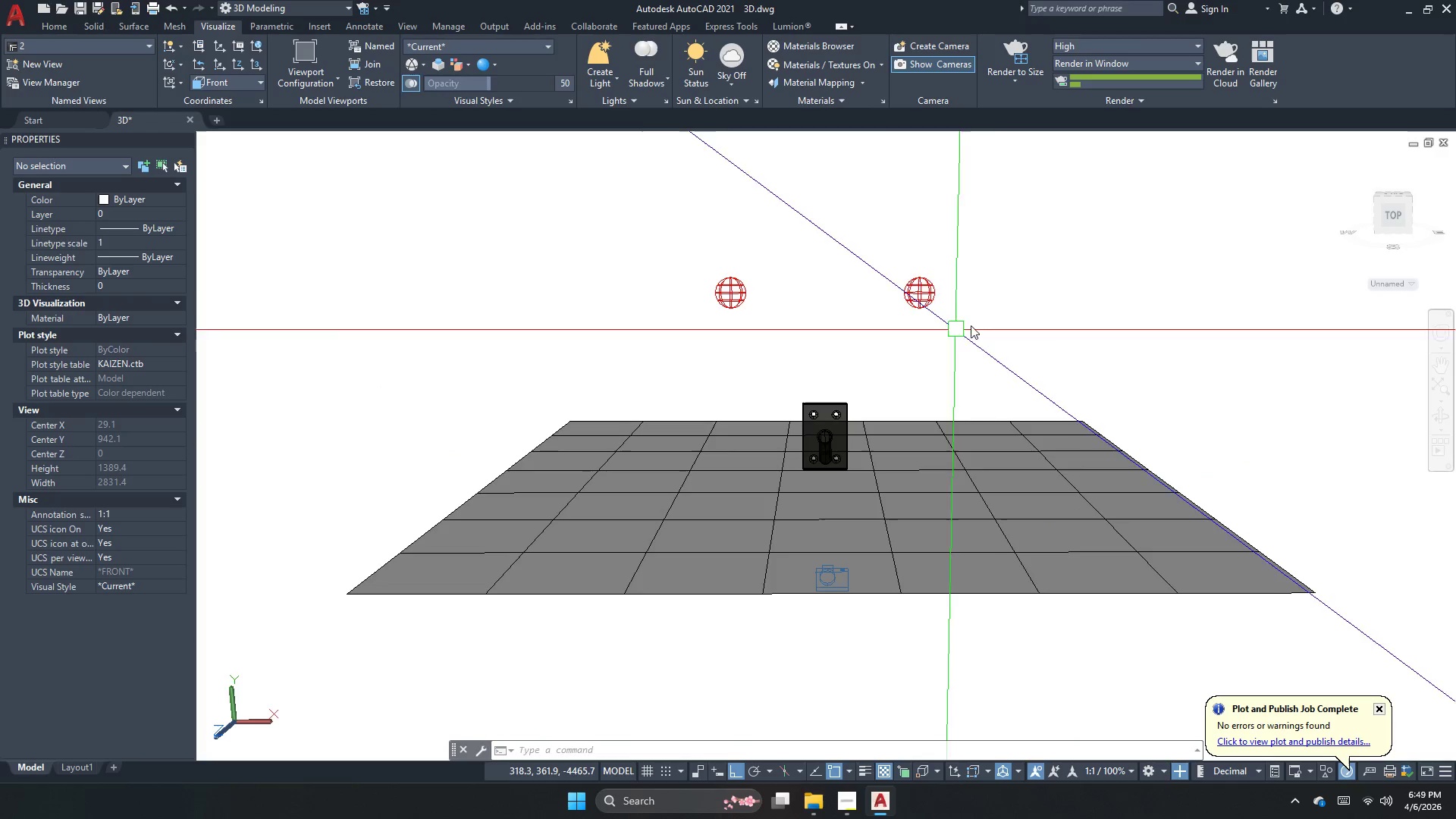 
scroll: coordinate [771, 449], scroll_direction: down, amount: 8.0
 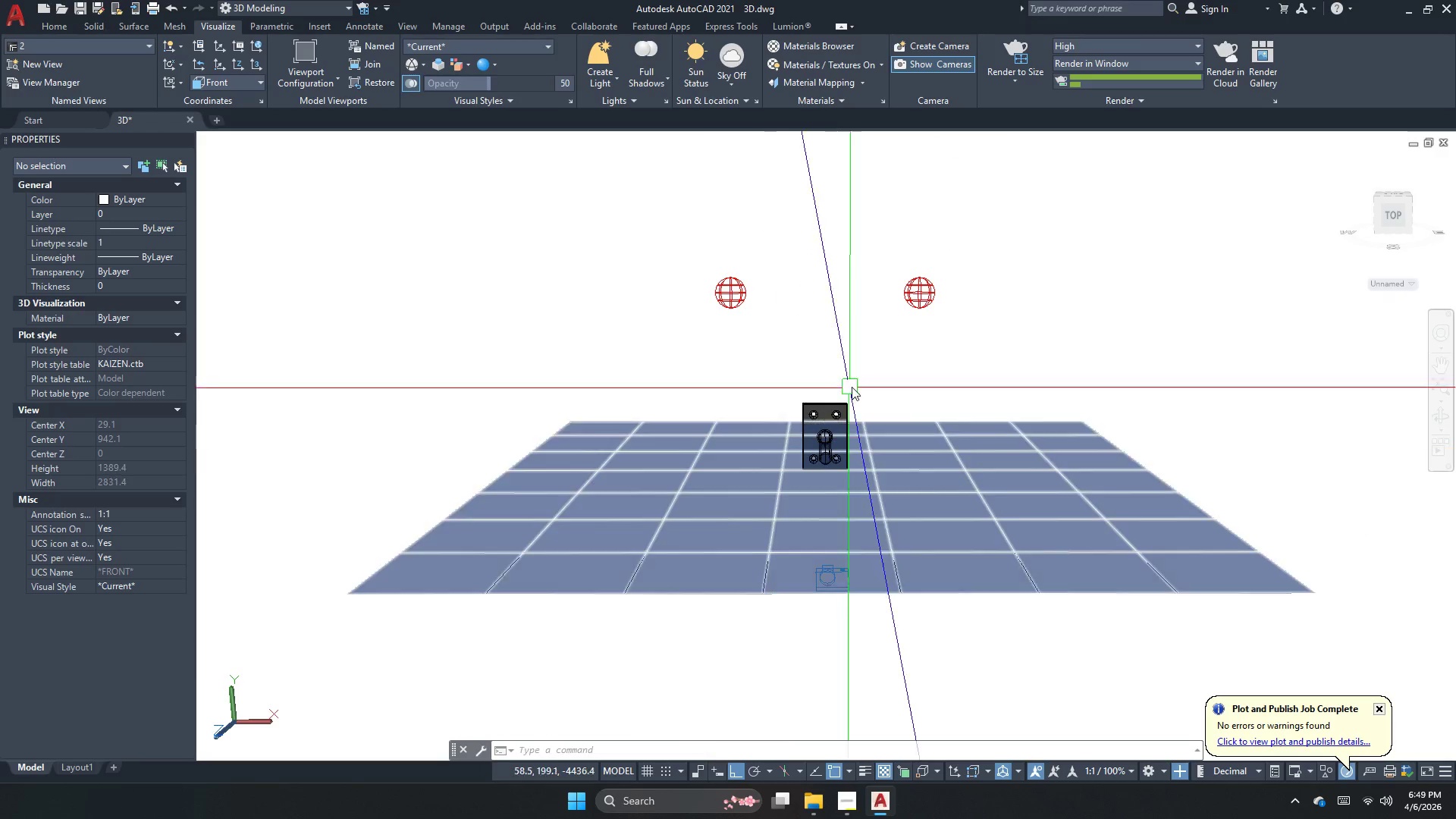 
key(S)
 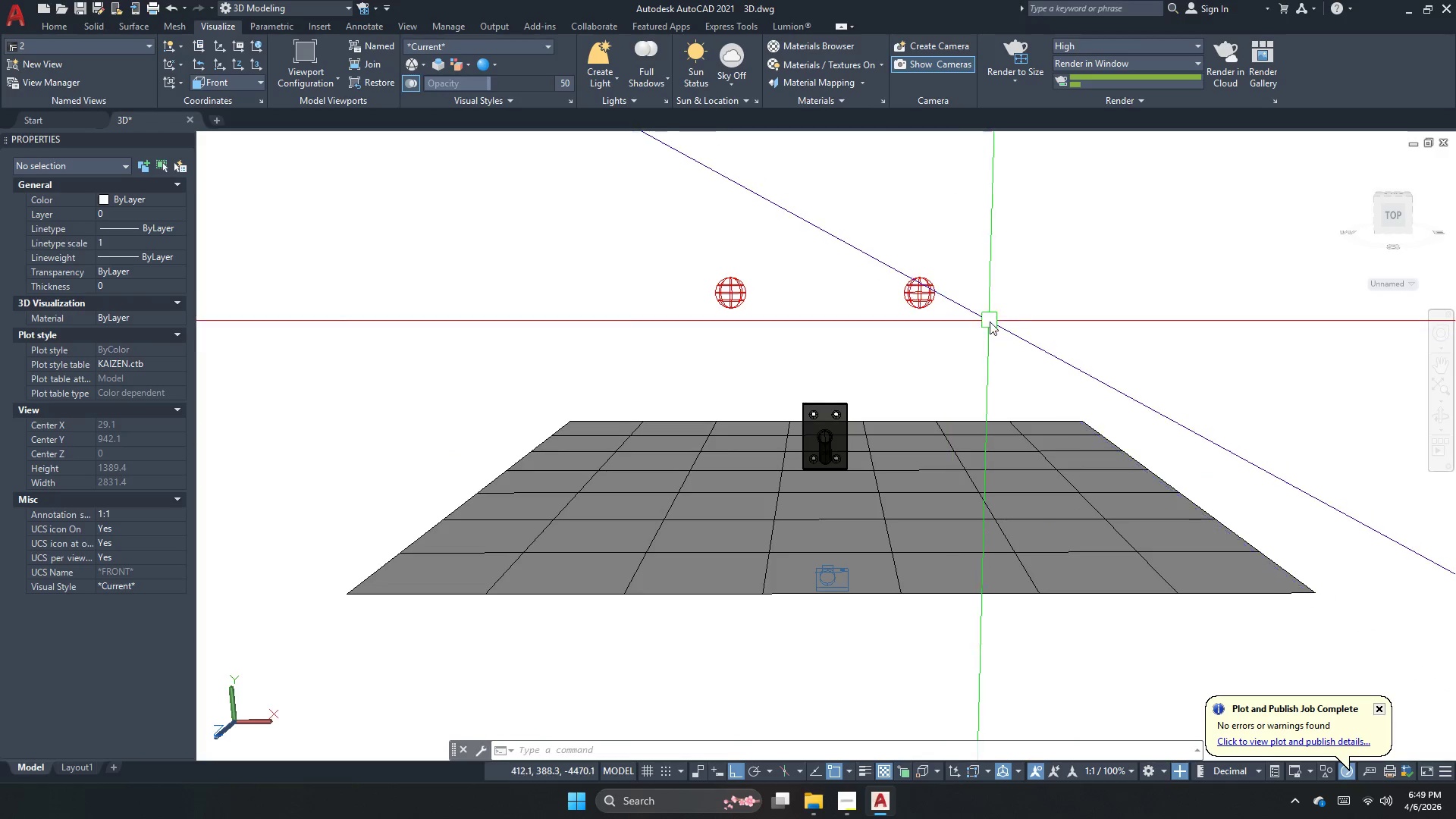 
key(Space)
 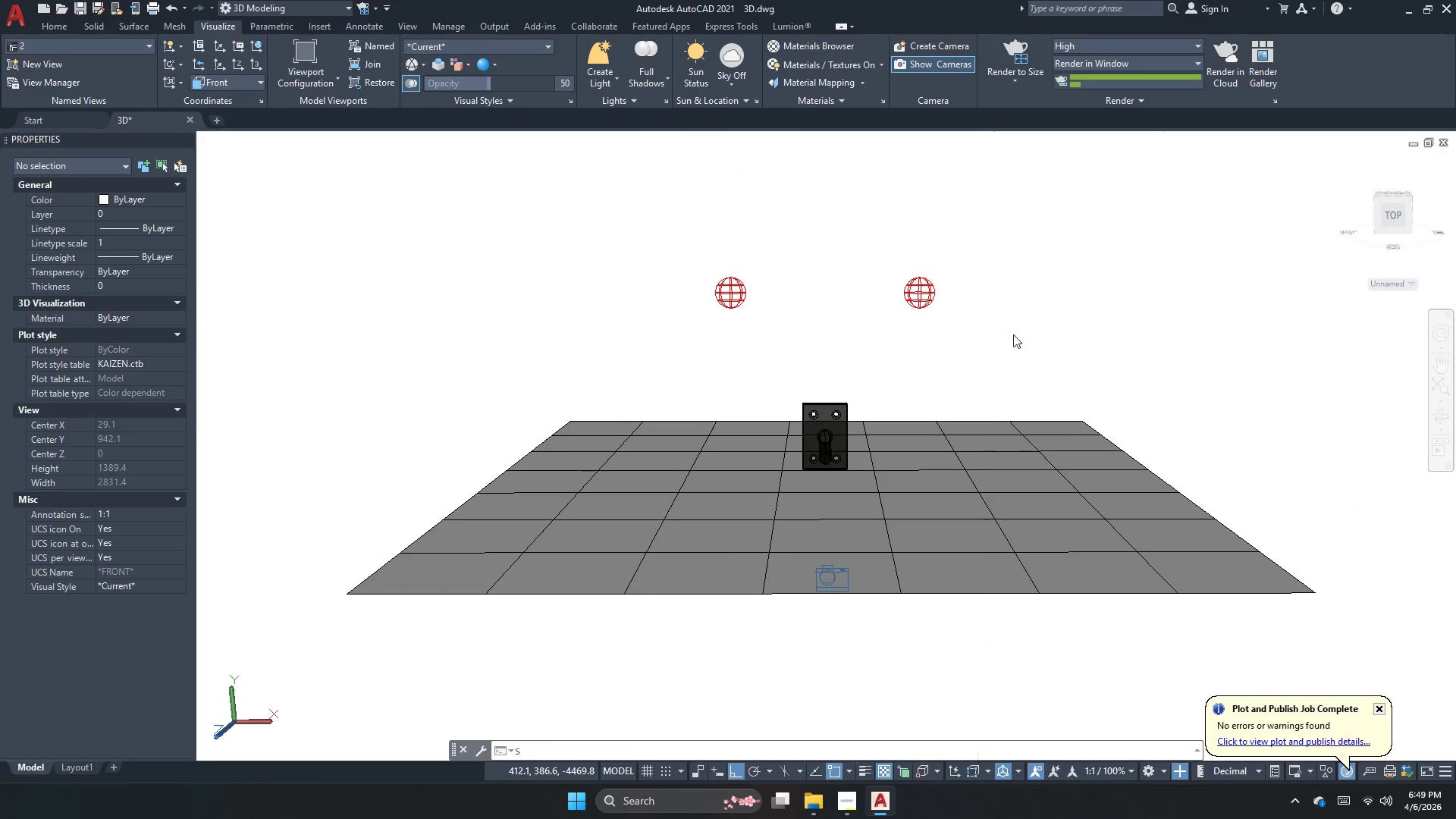 
left_click_drag(start_coordinate=[999, 344], to_coordinate=[981, 334])
 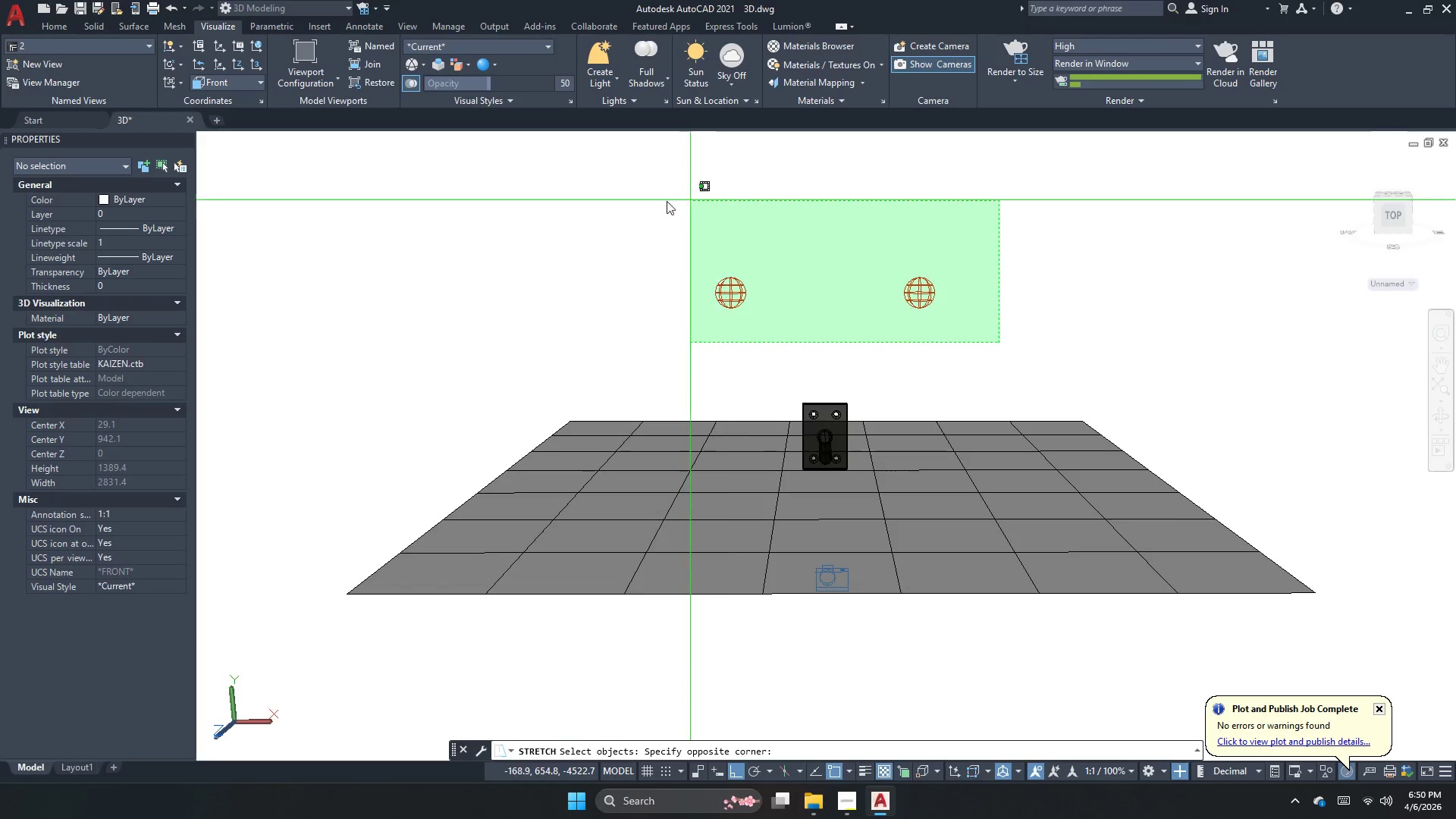 
left_click_drag(start_coordinate=[660, 203], to_coordinate=[621, 221])
 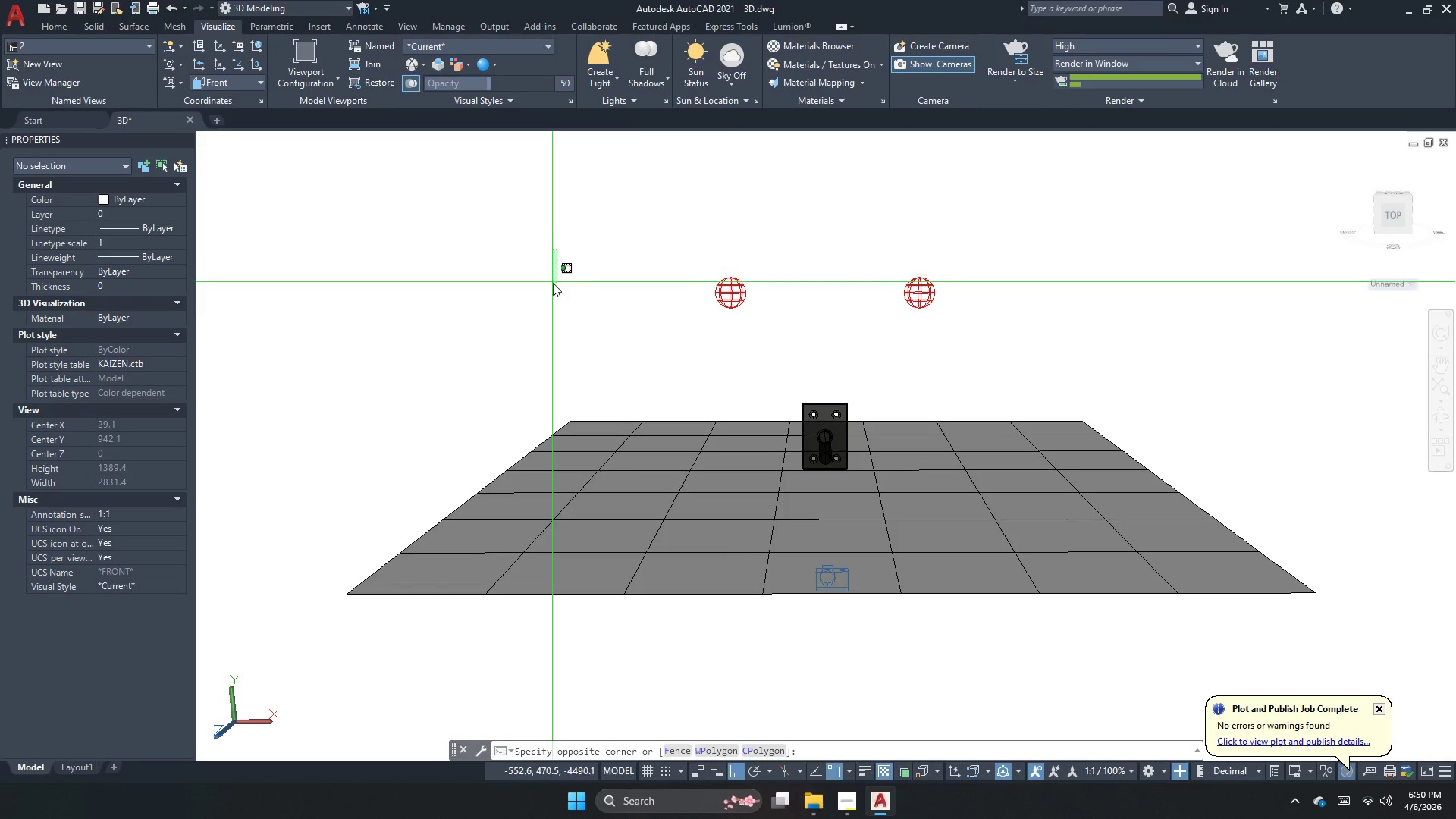 
key(Space)
 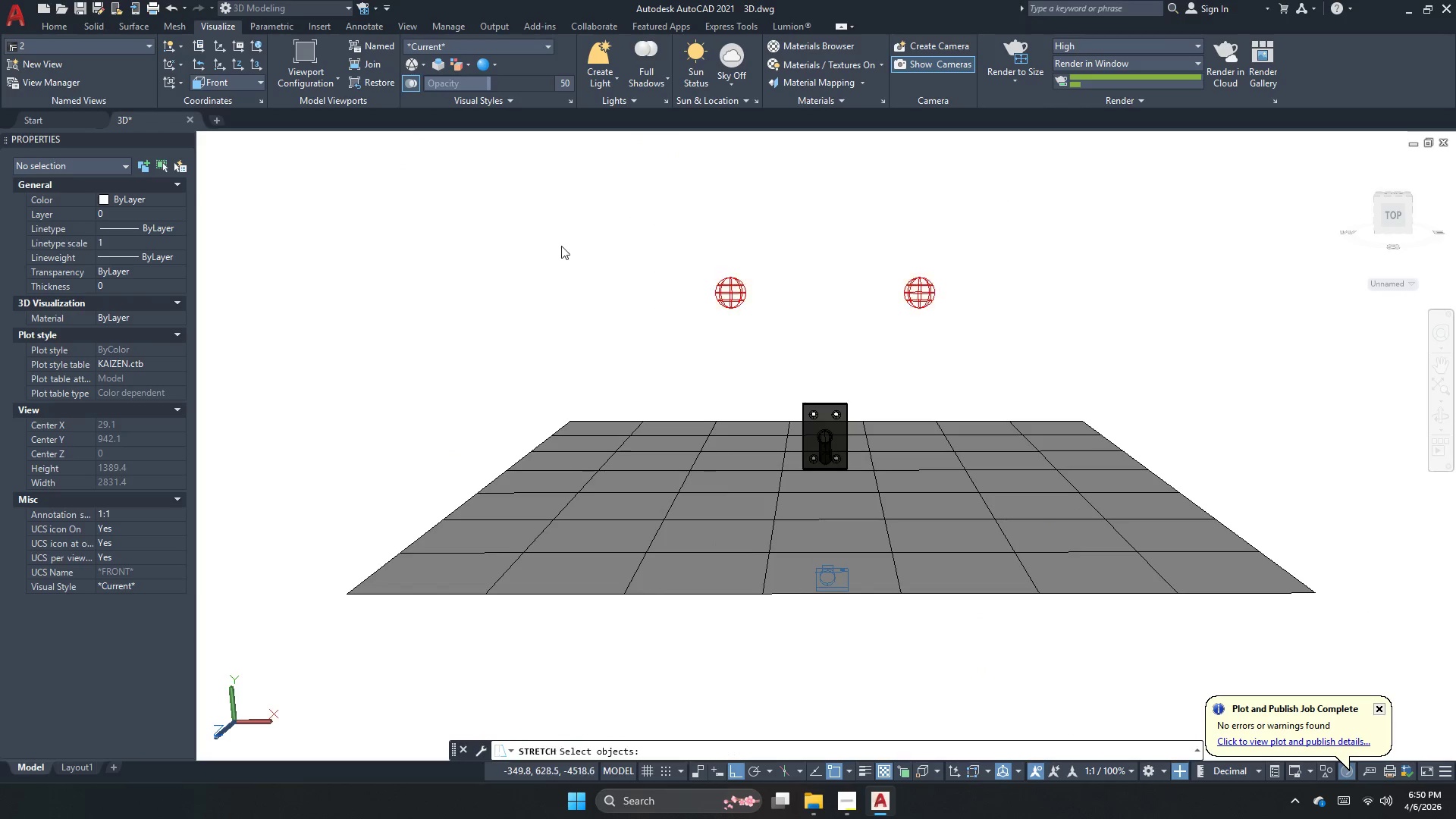 
left_click_drag(start_coordinate=[557, 251], to_coordinate=[553, 270])
 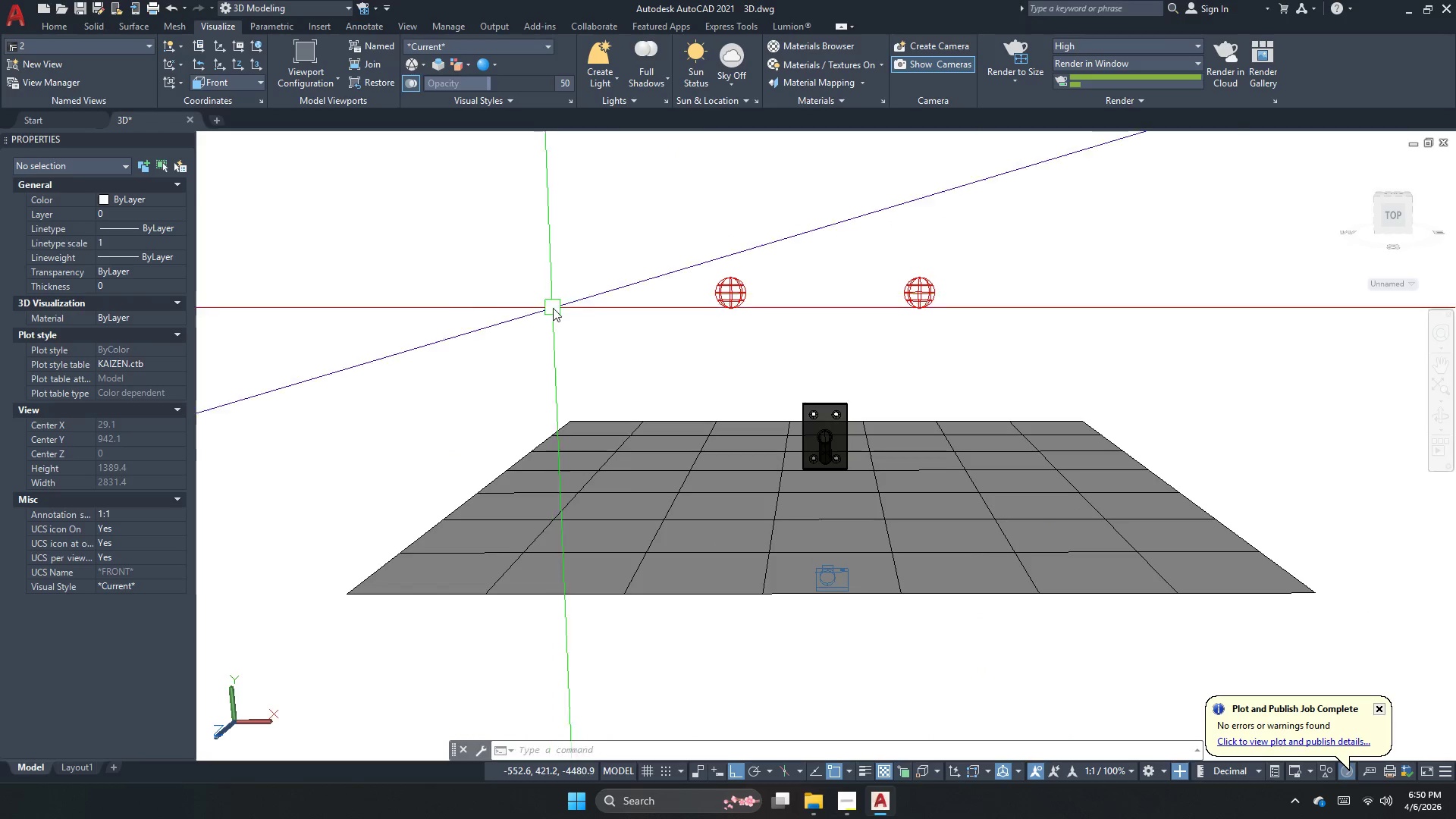 
key(Escape)
 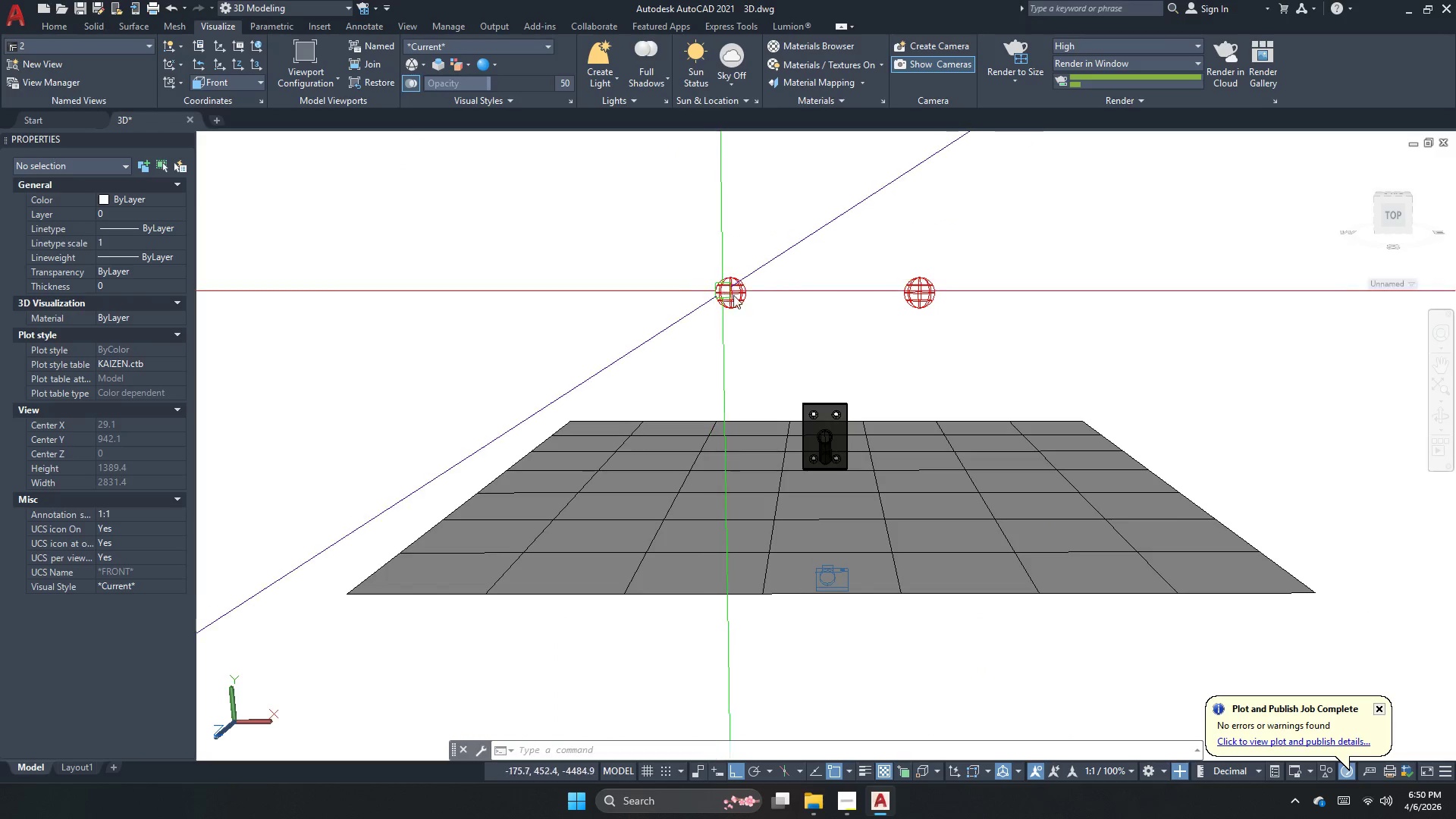 
left_click([736, 297])
 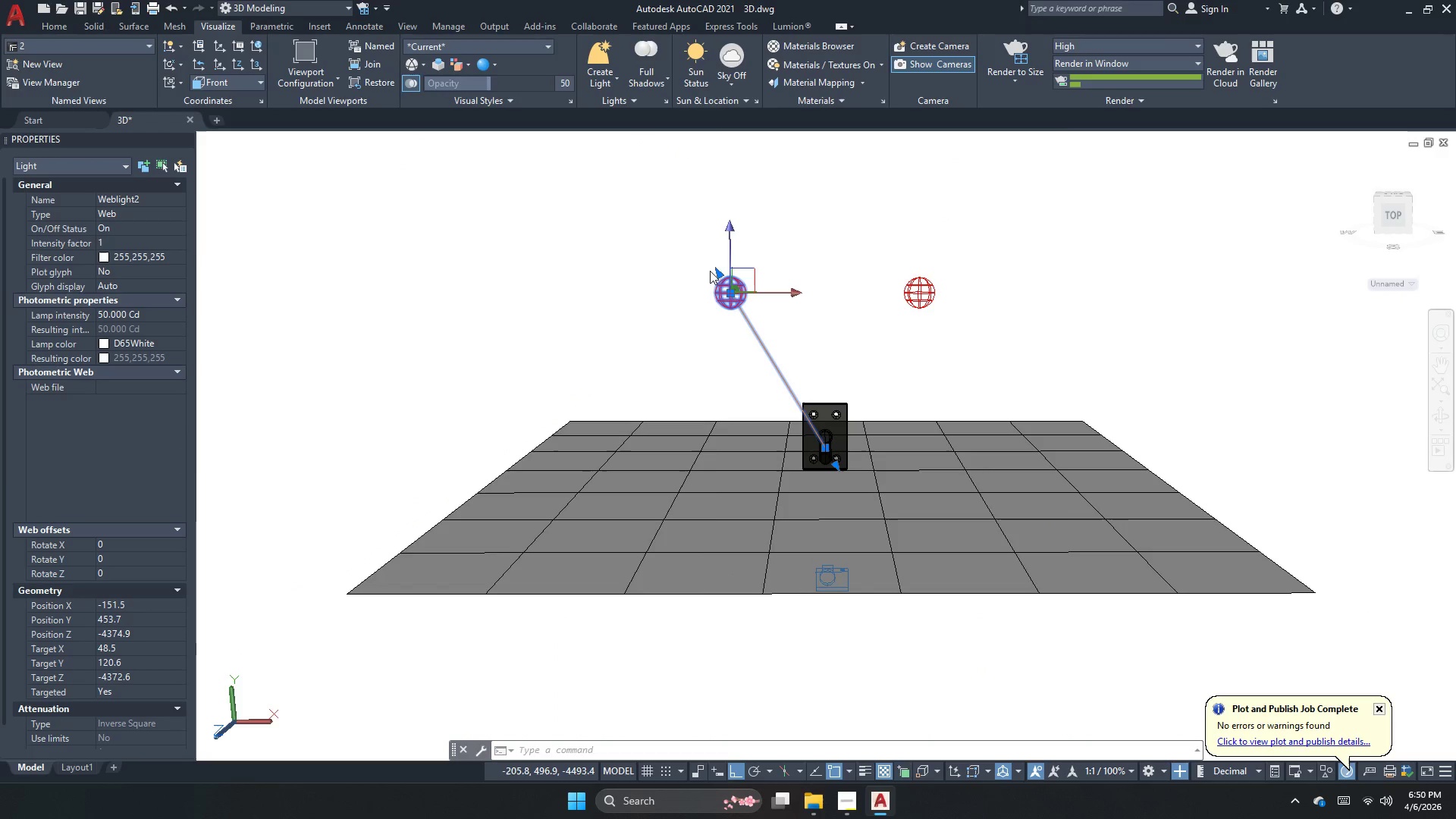 
left_click([720, 274])
 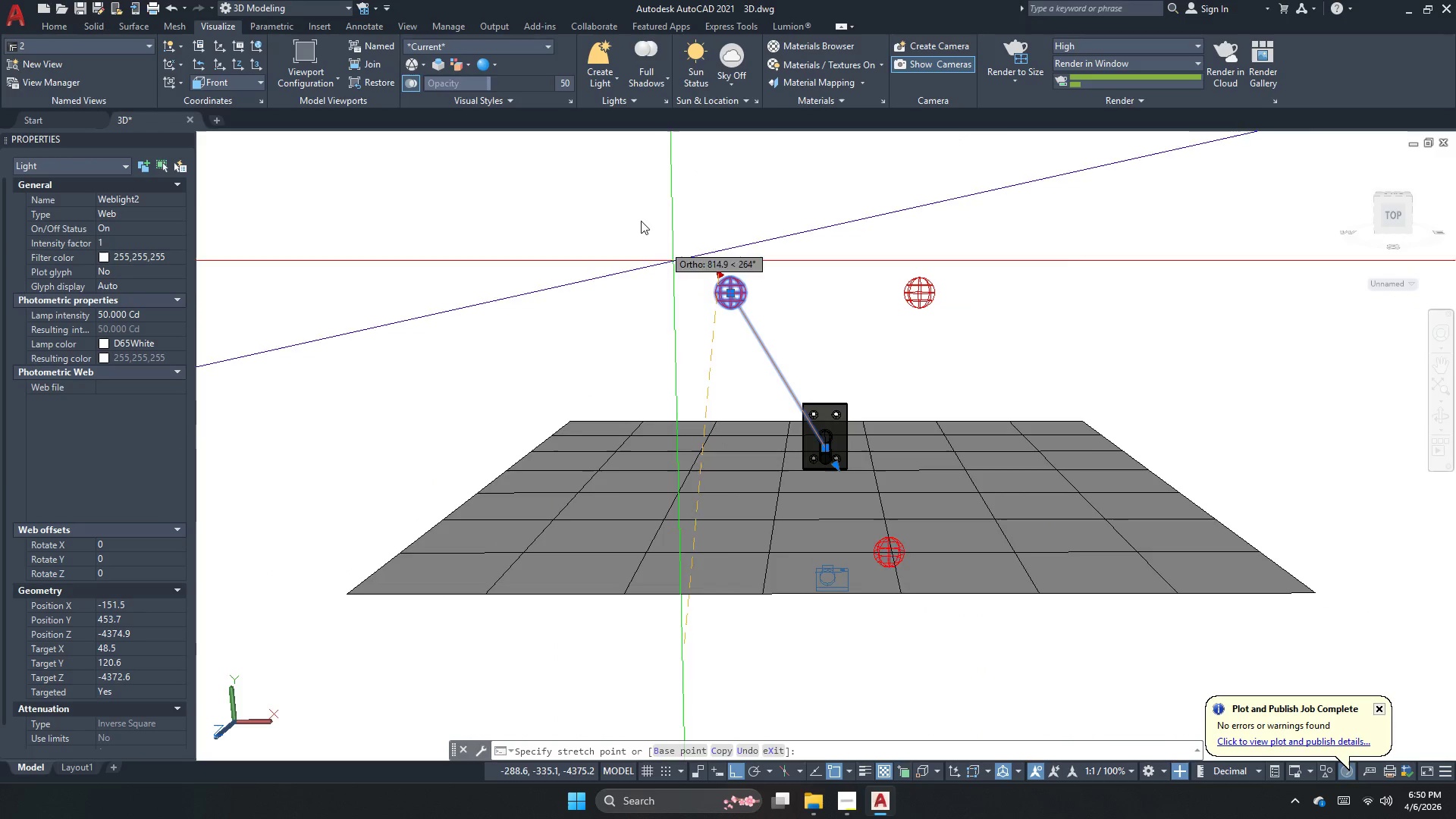 
key(Escape)
 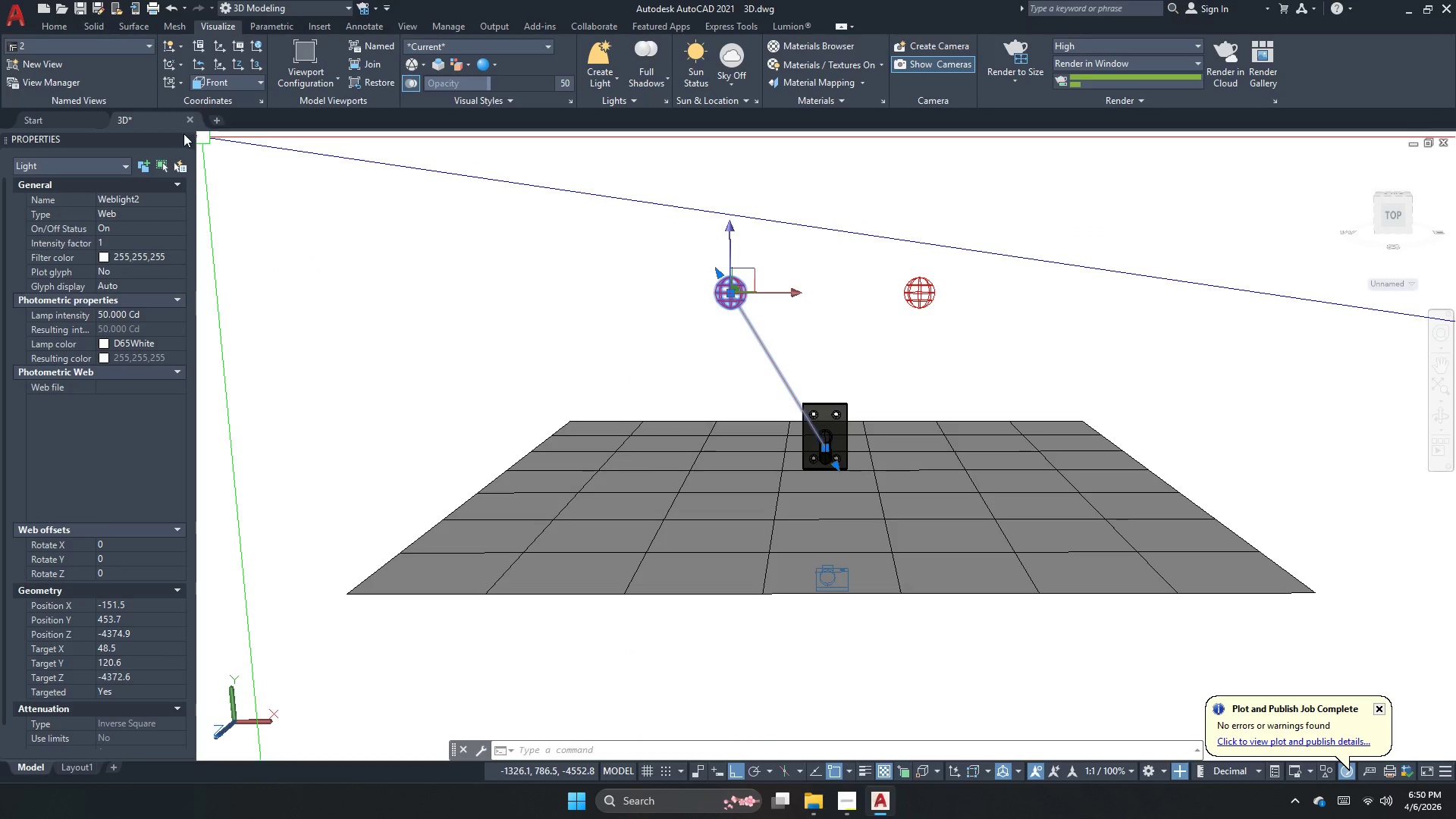 
left_click([243, 136])
 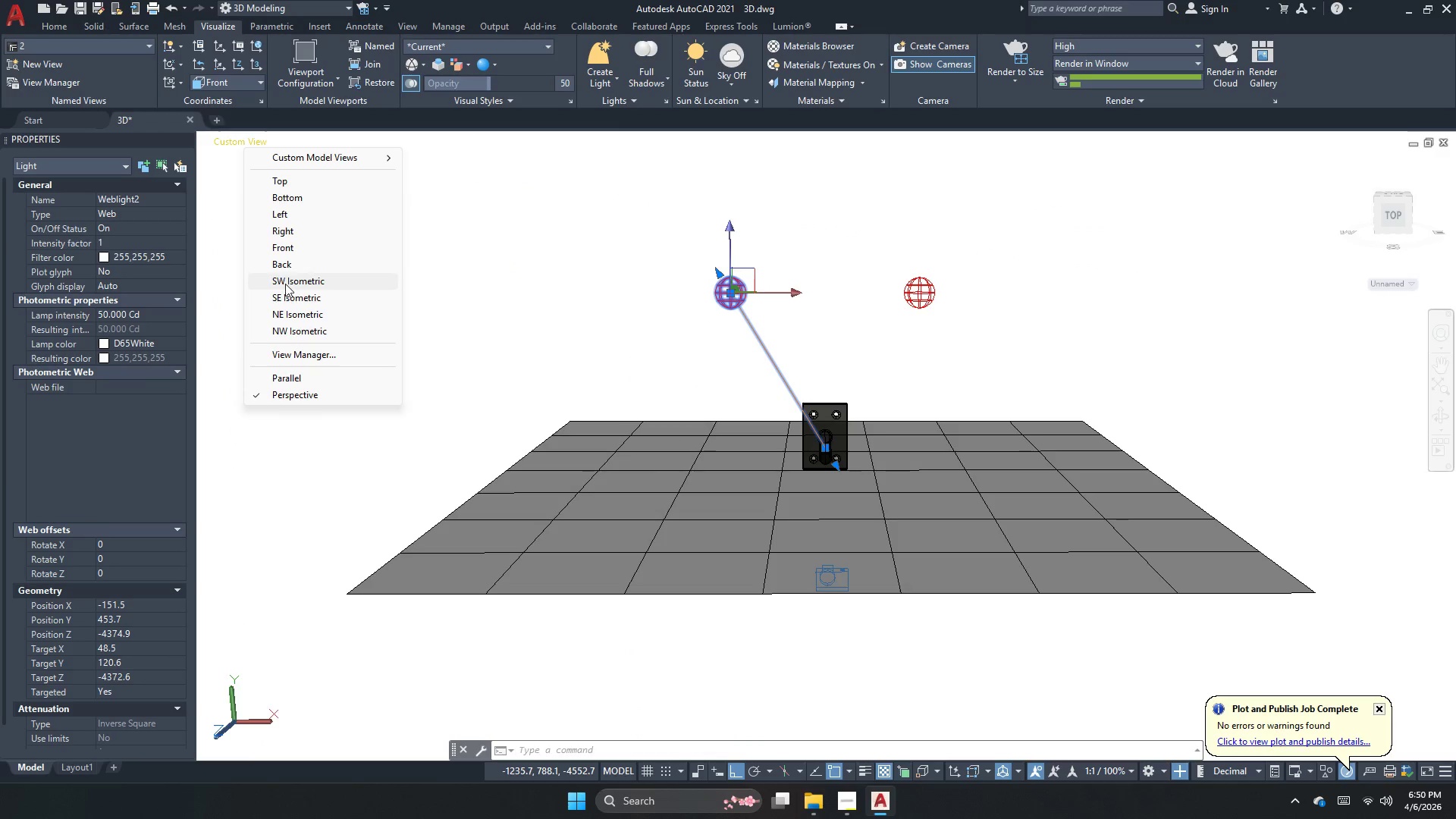 
left_click([286, 284])
 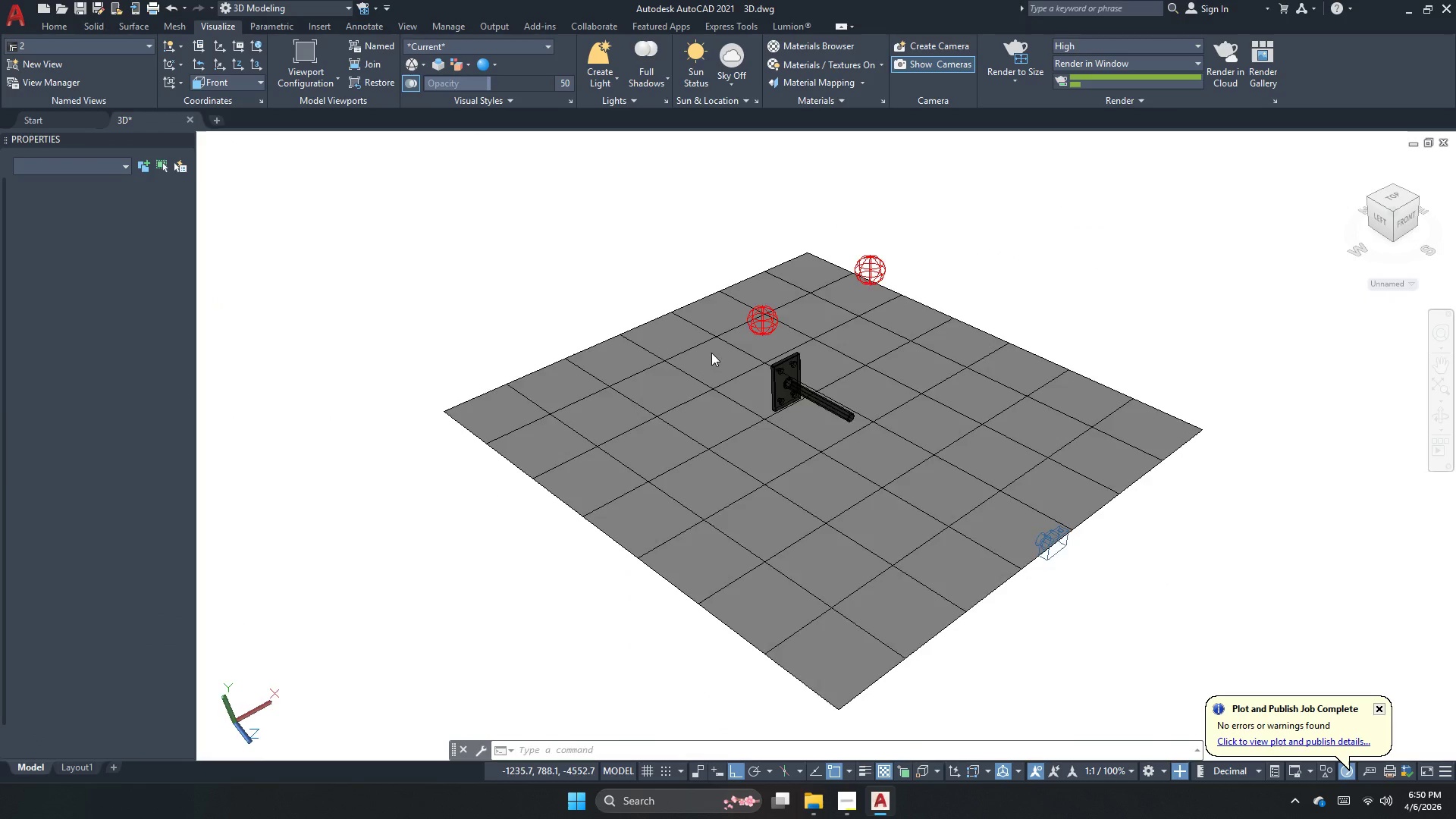 
key(Escape)
 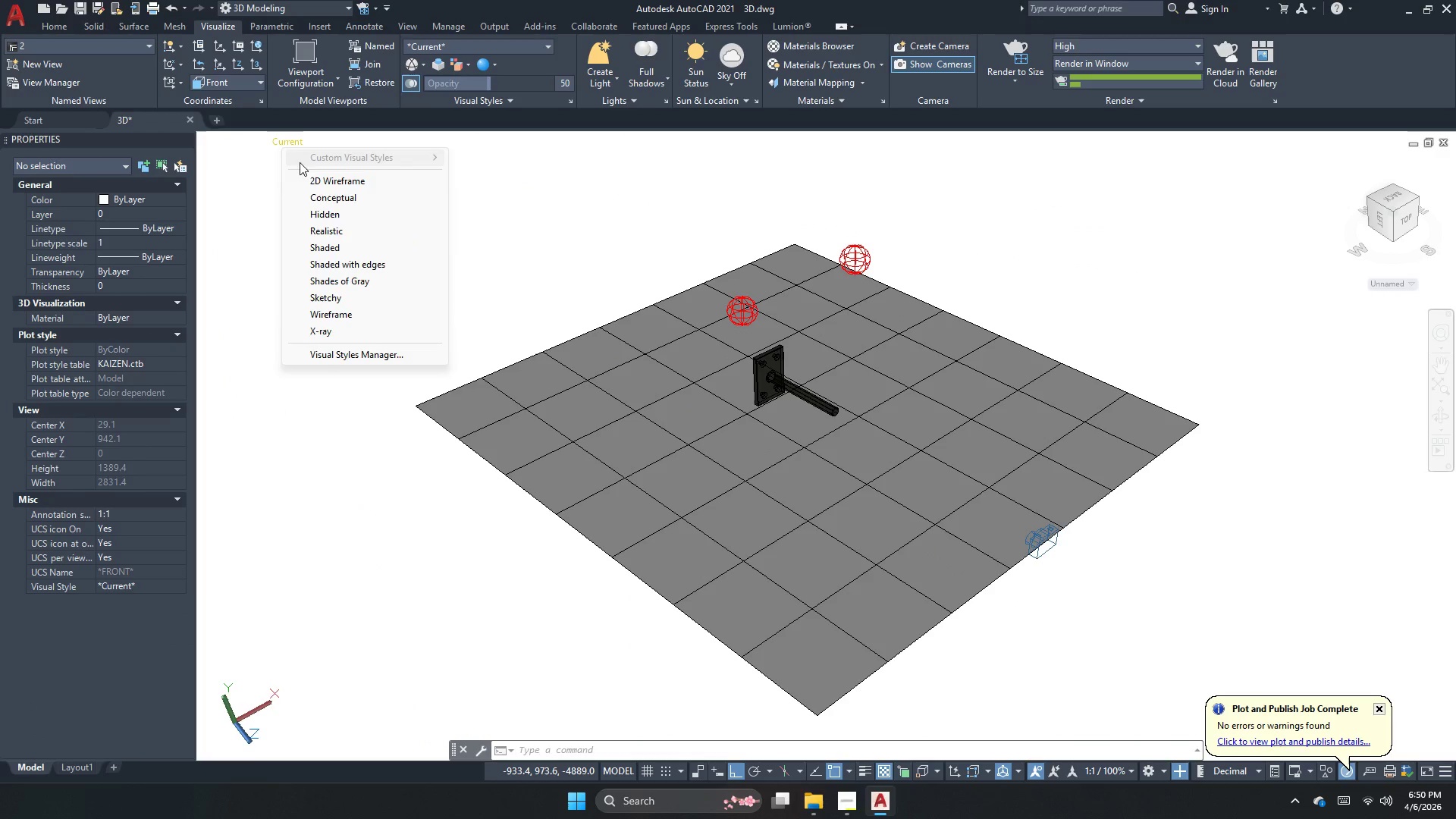 
left_click([314, 183])
 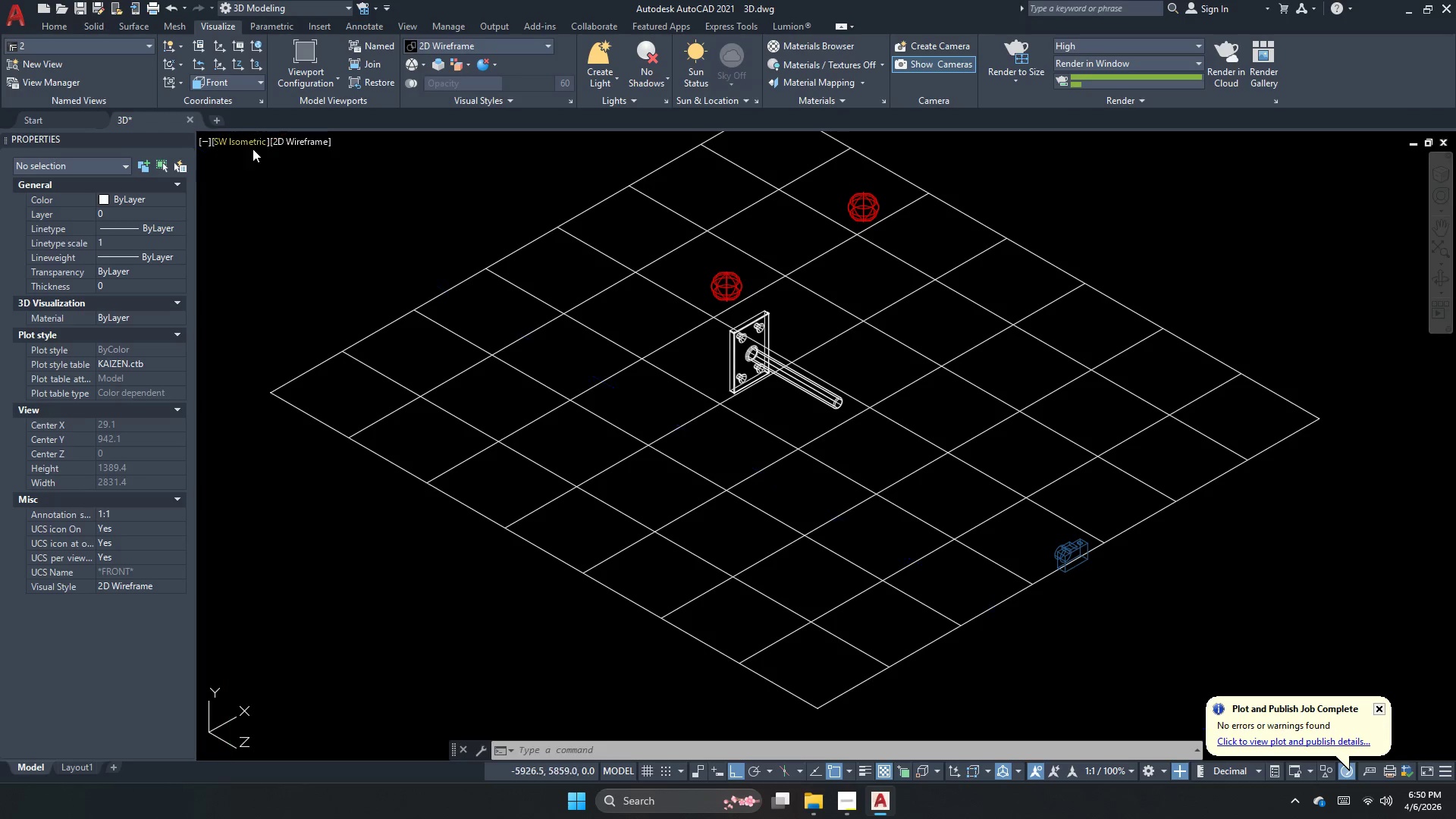 
left_click([254, 148])
 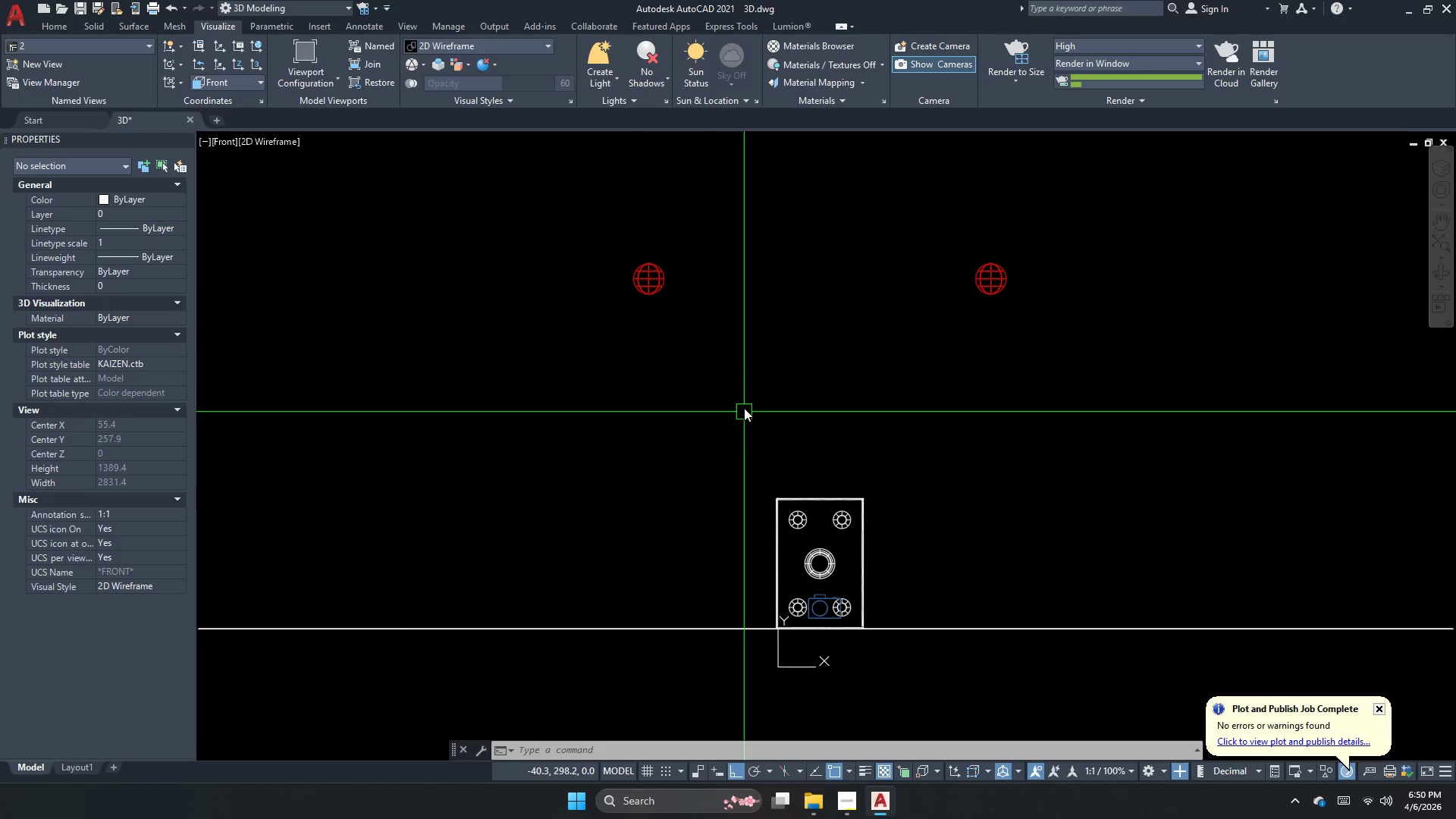 
left_click([640, 281])
 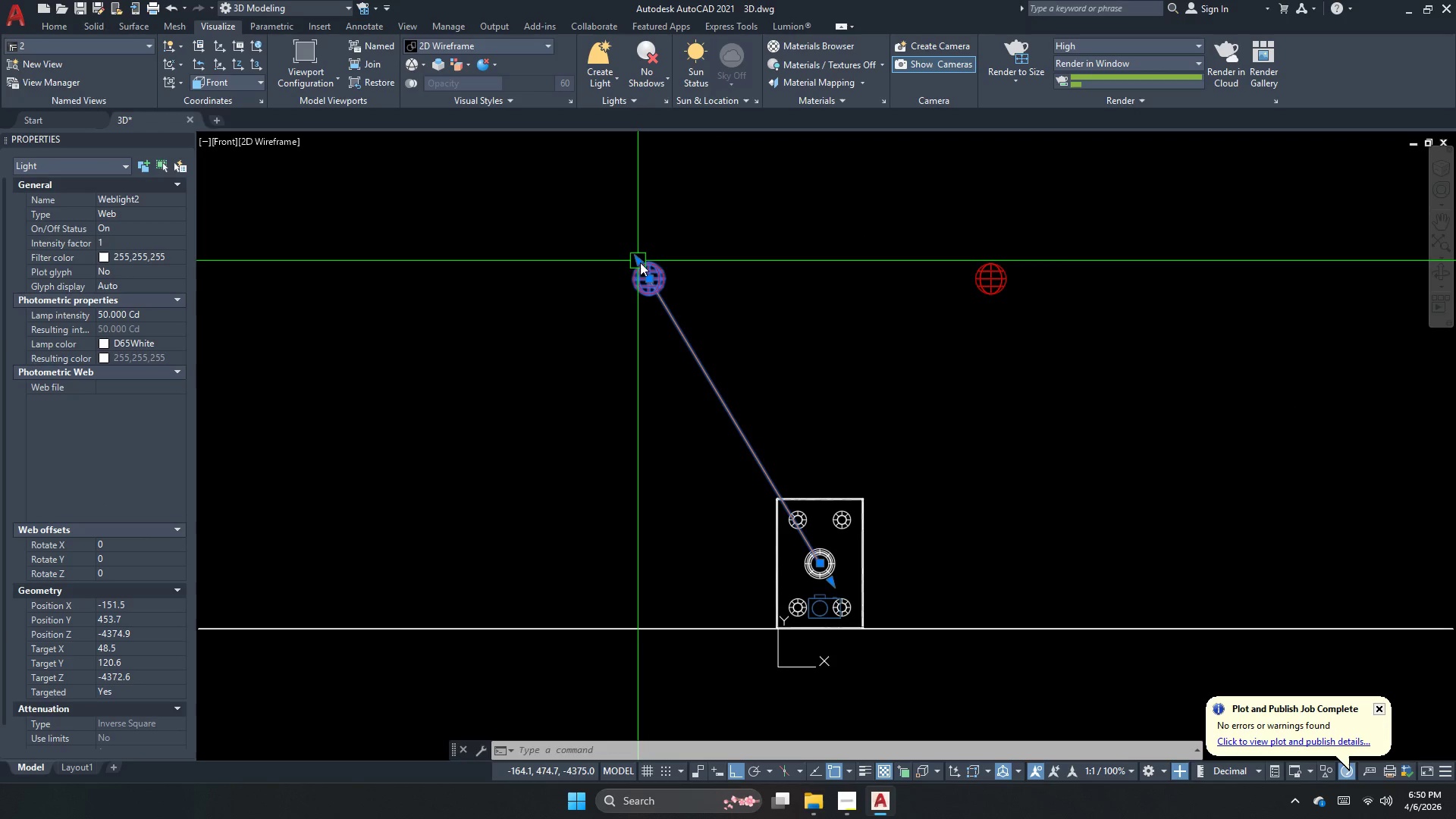 
left_click([639, 261])
 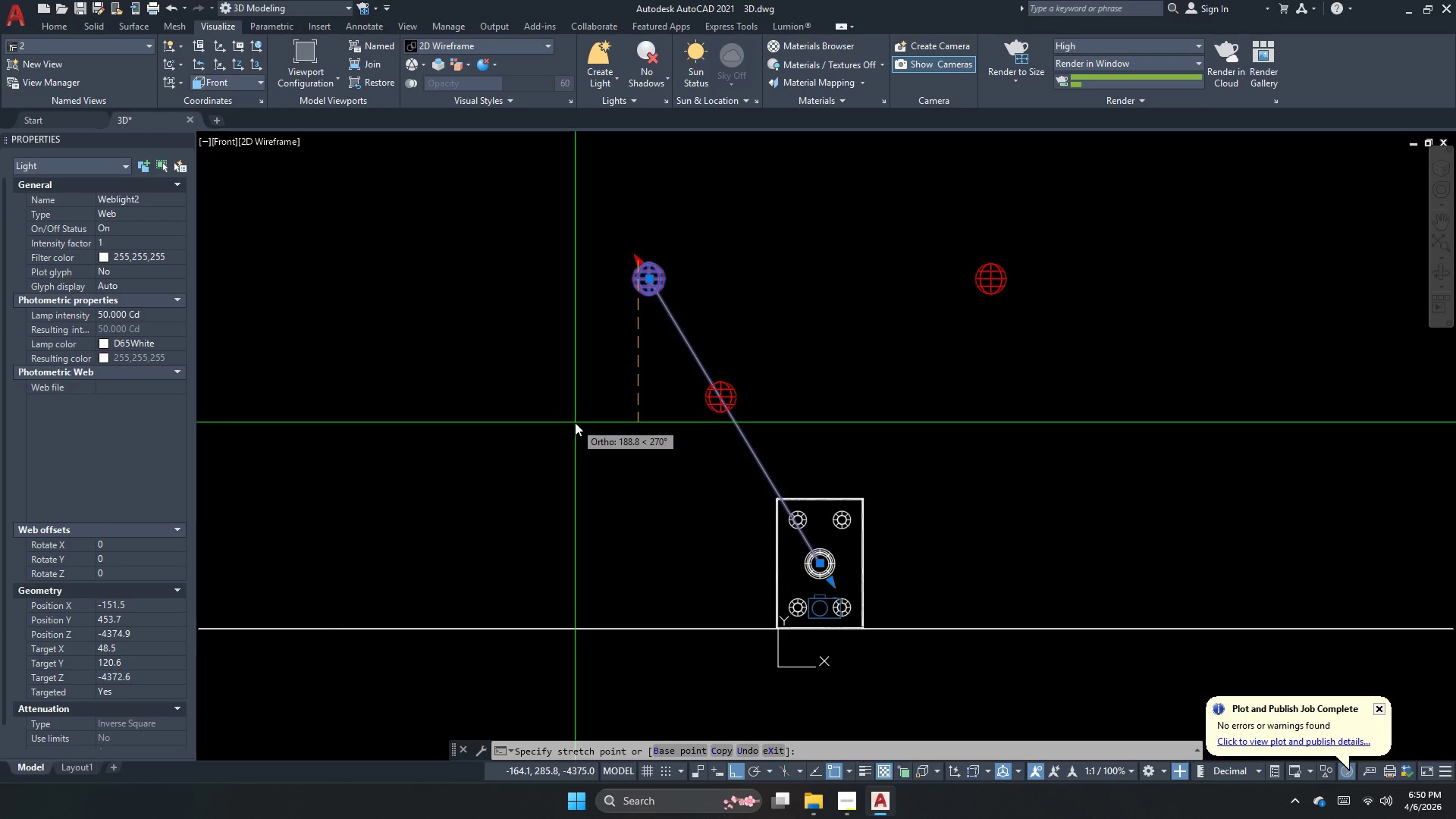 
key(Numpad5)
 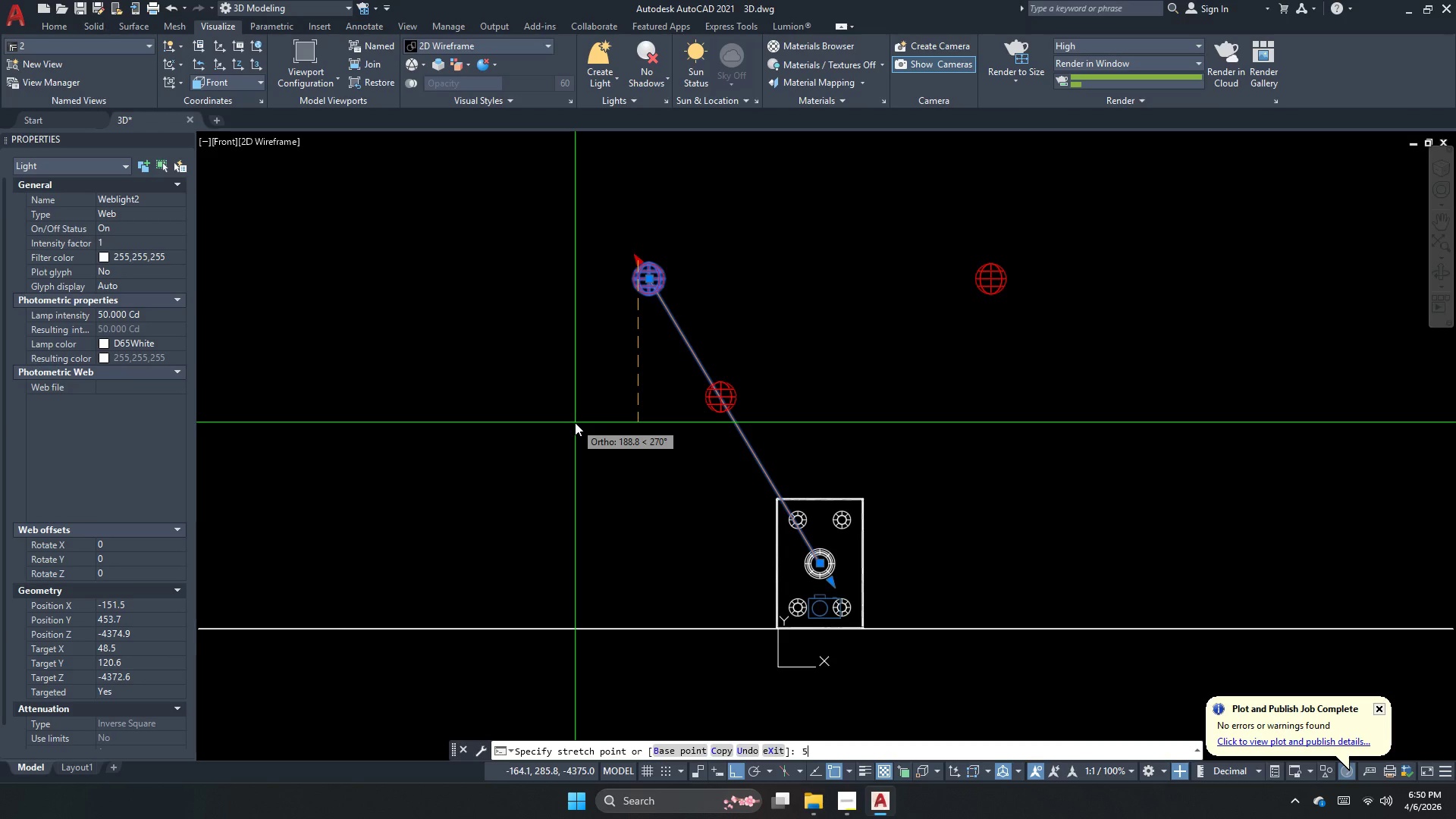 
key(Numpad0)
 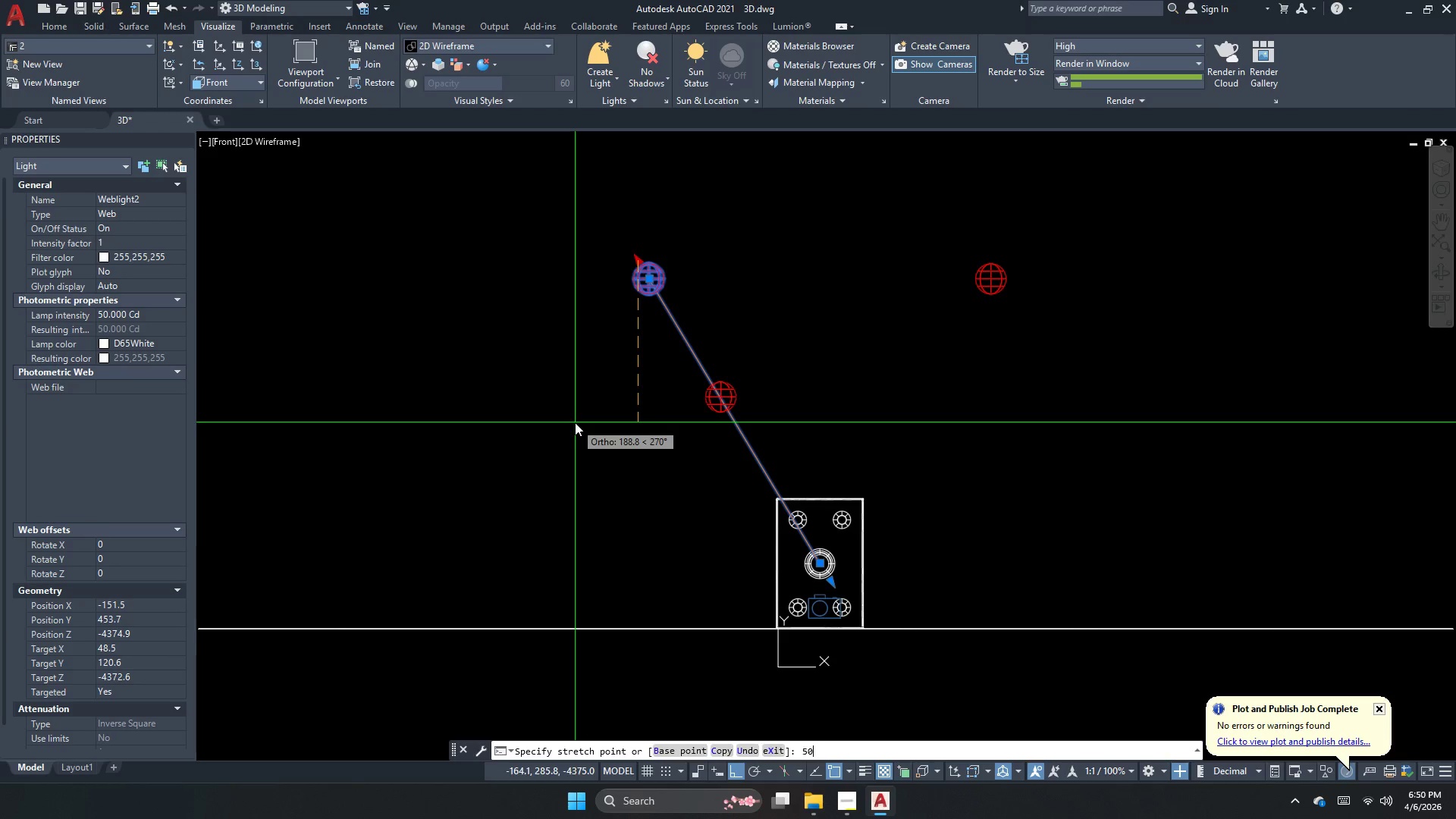 
key(NumpadEnter)
 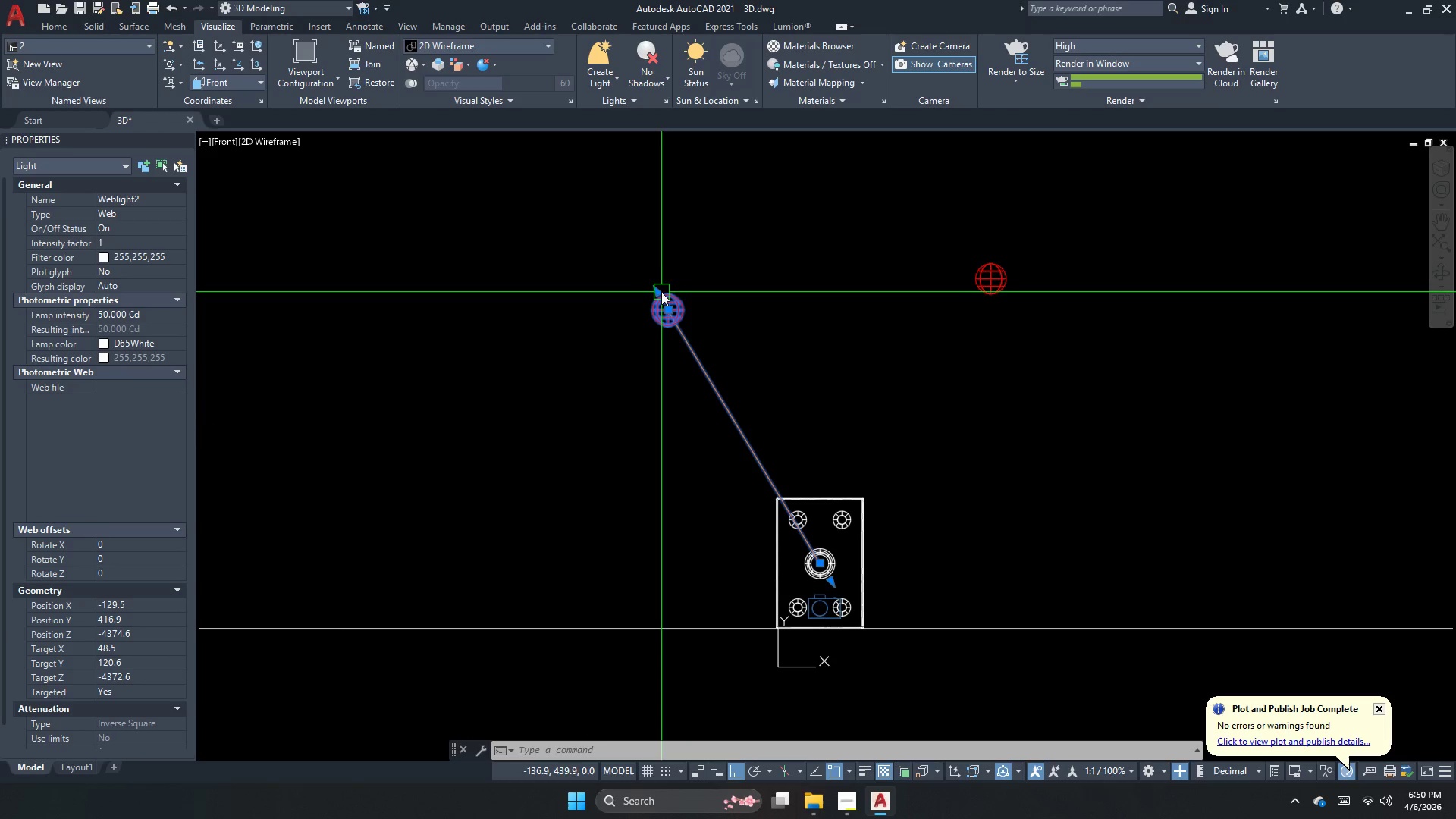 
key(Control+ControlLeft)
 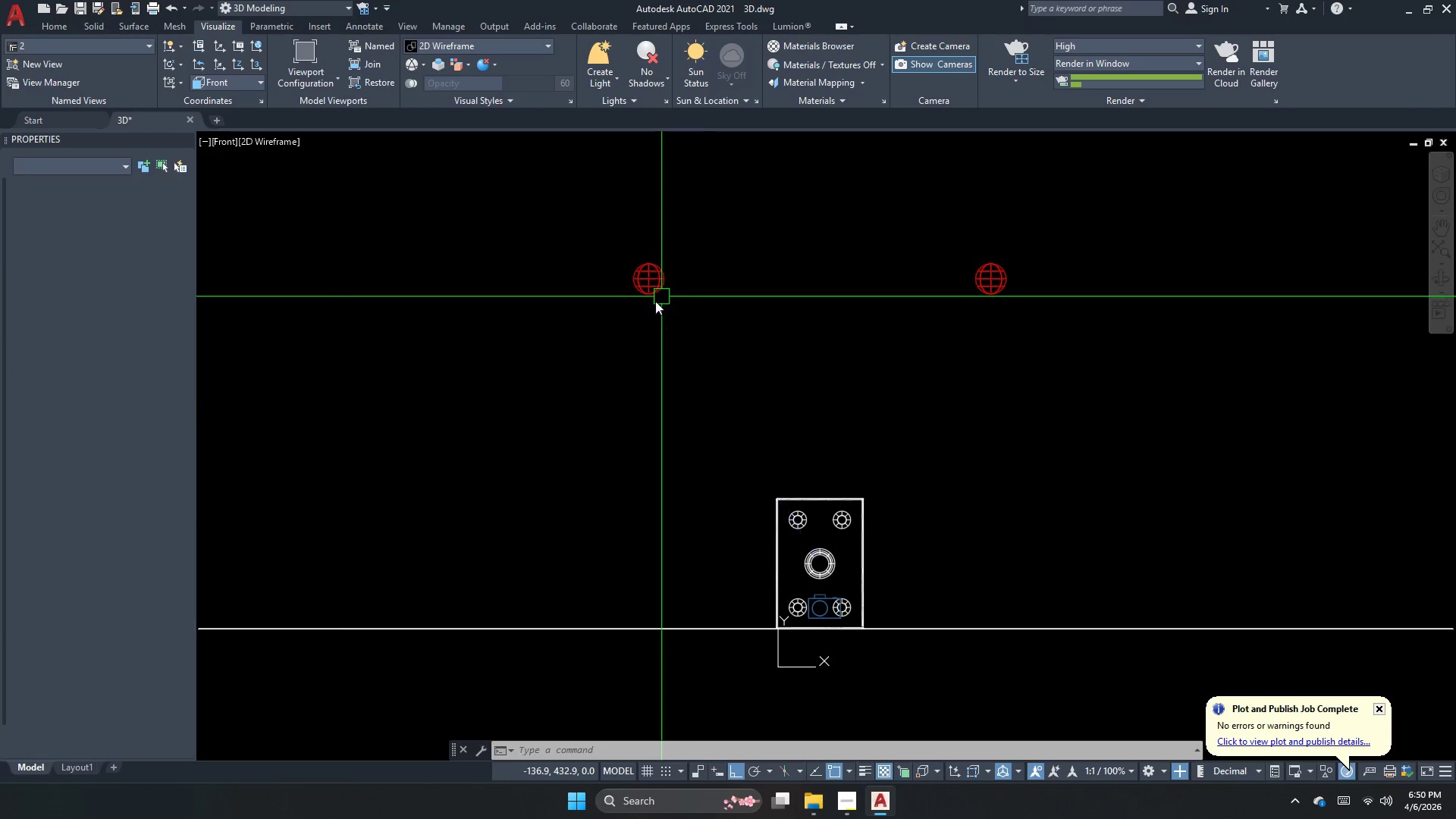 
key(Control+Z)
 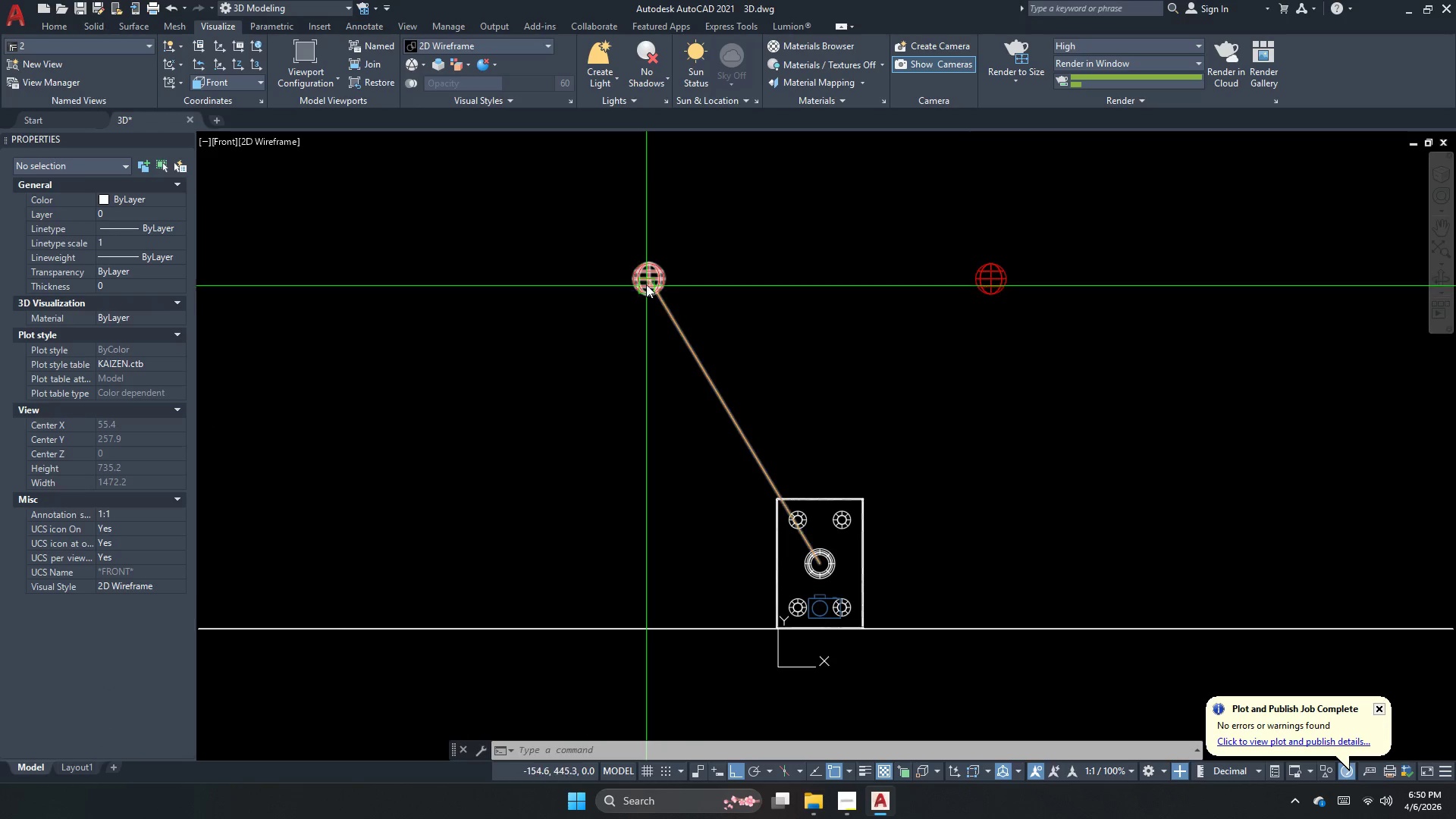 
left_click([646, 284])
 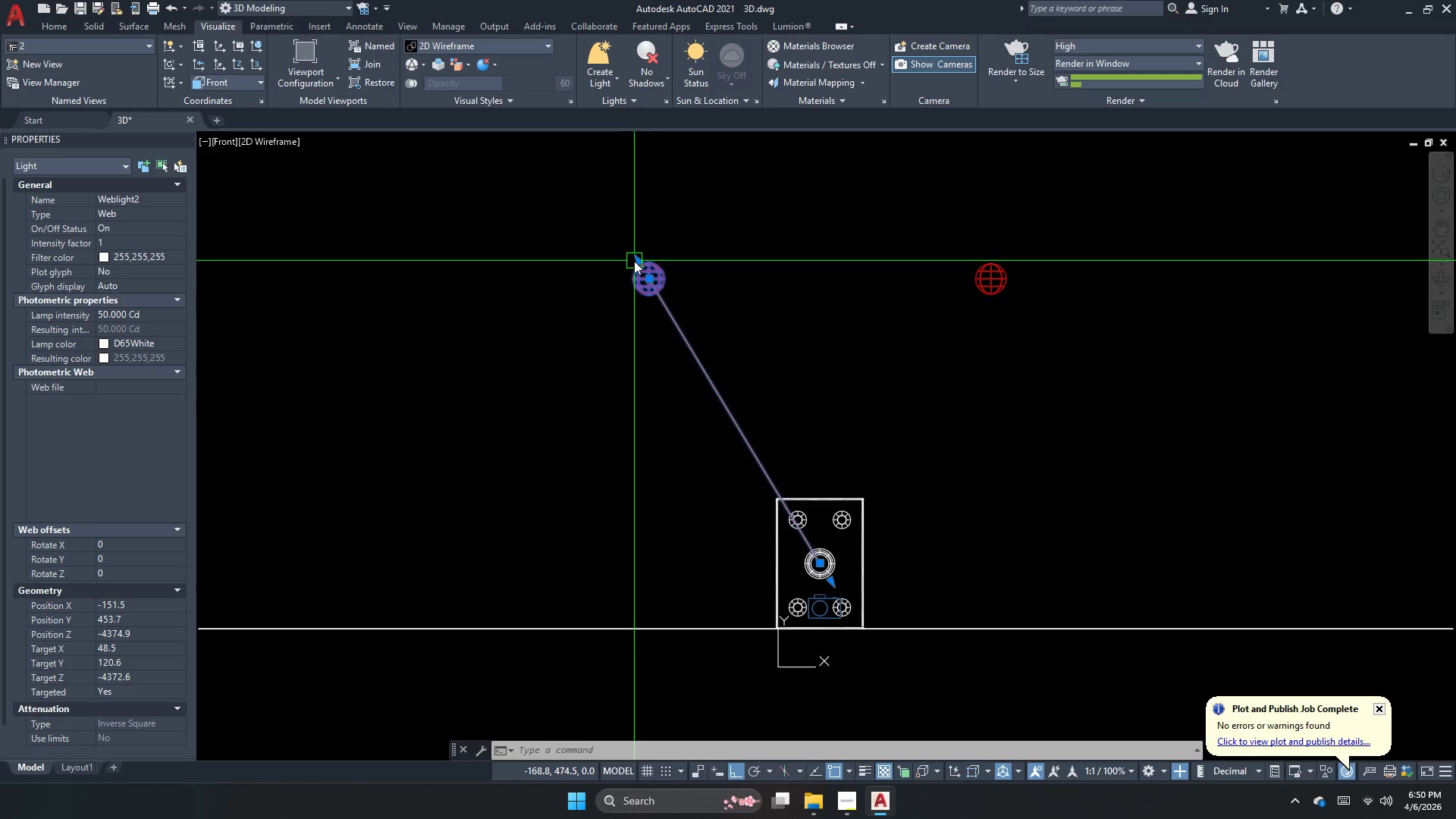 
left_click([634, 261])
 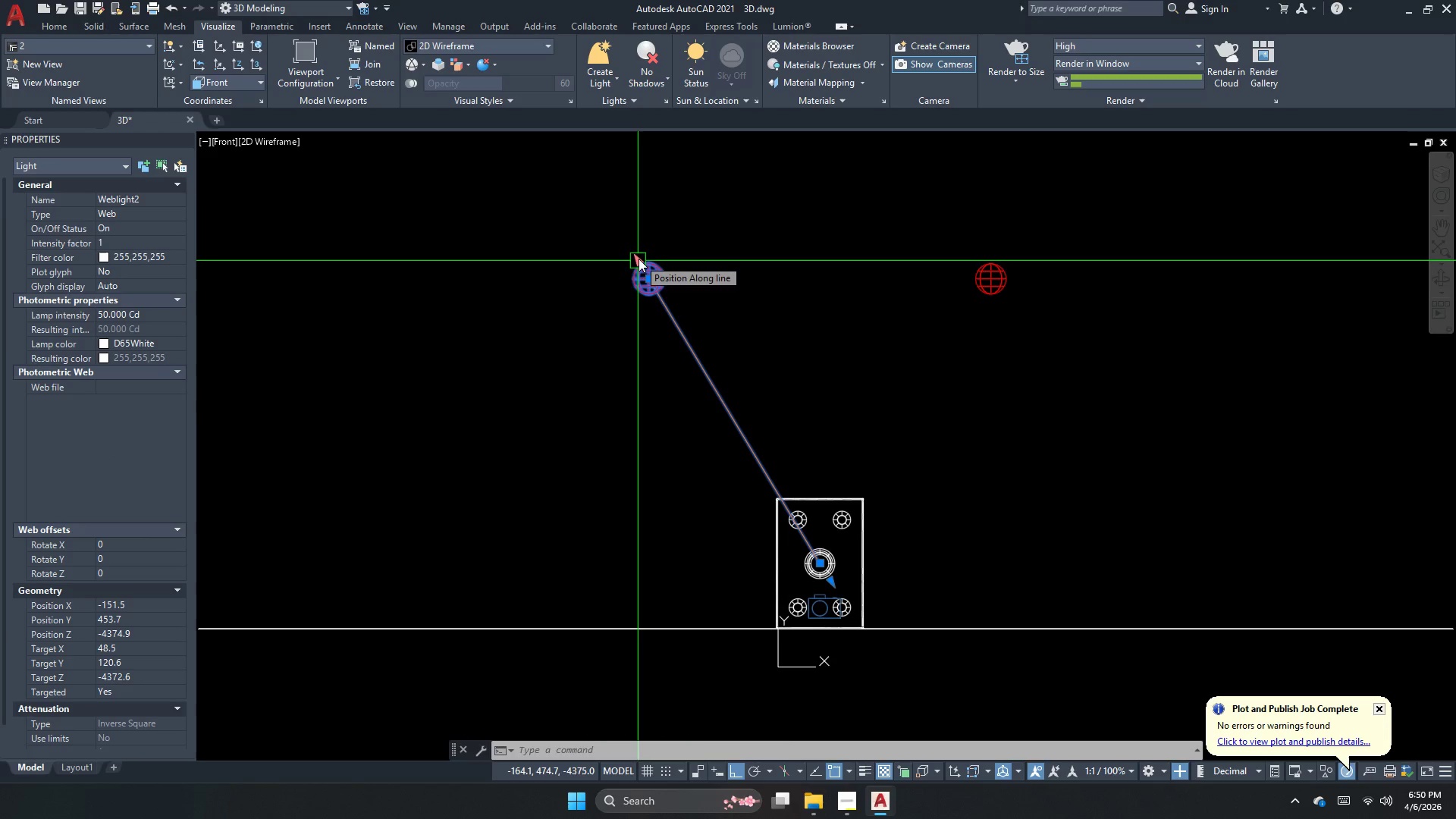 
left_click([639, 259])
 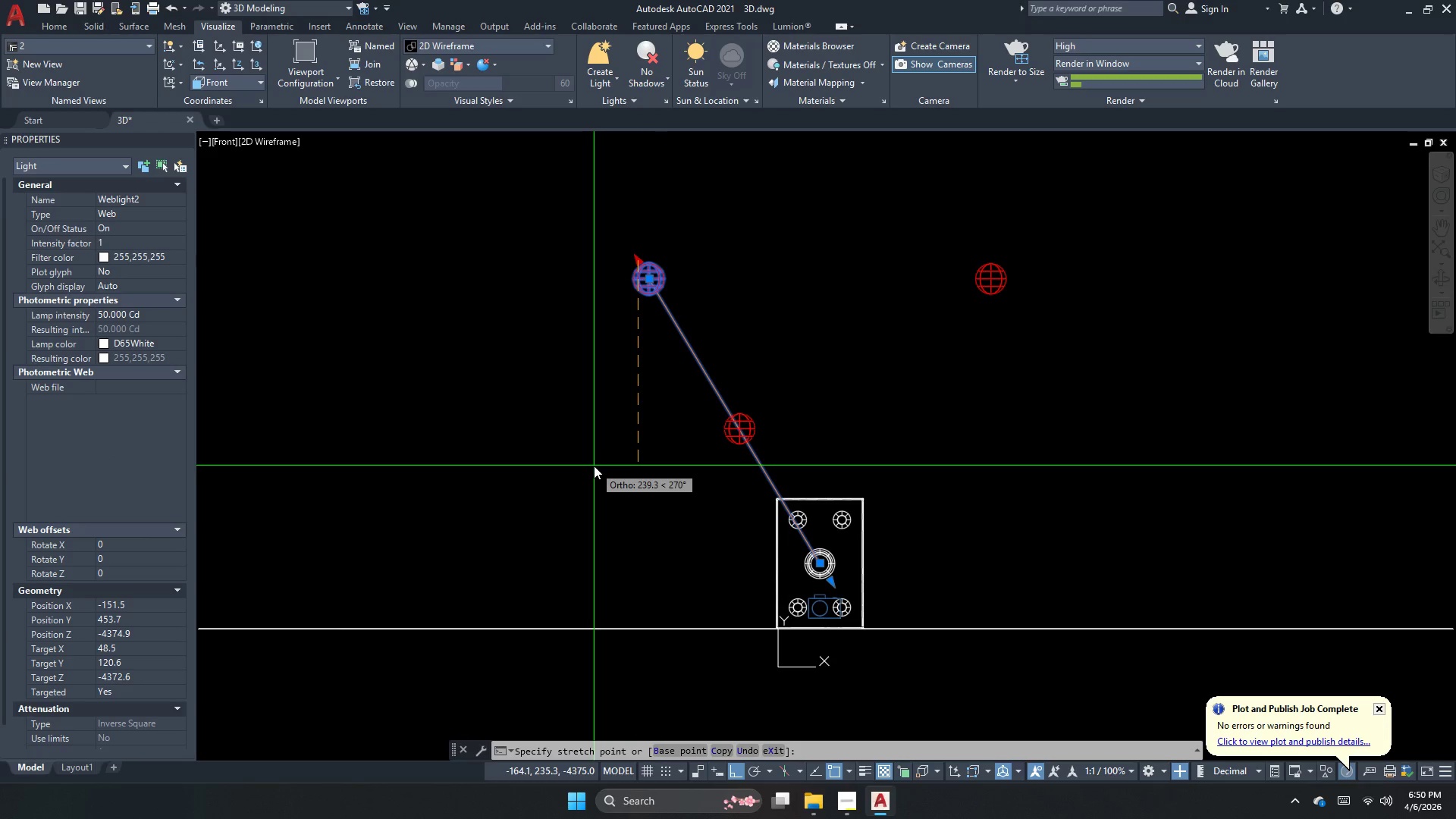 
key(Numpad5)
 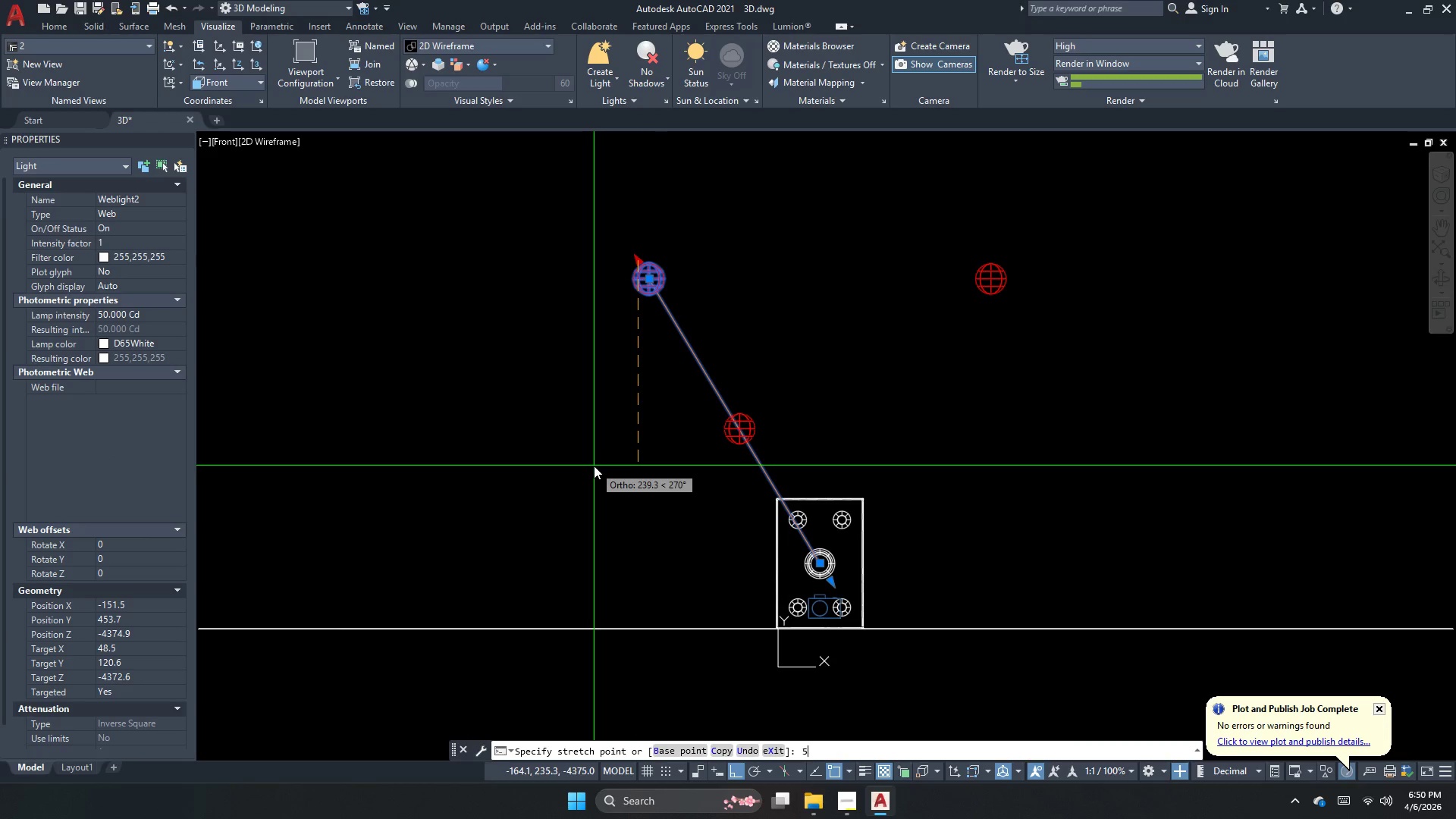 
key(Numpad0)
 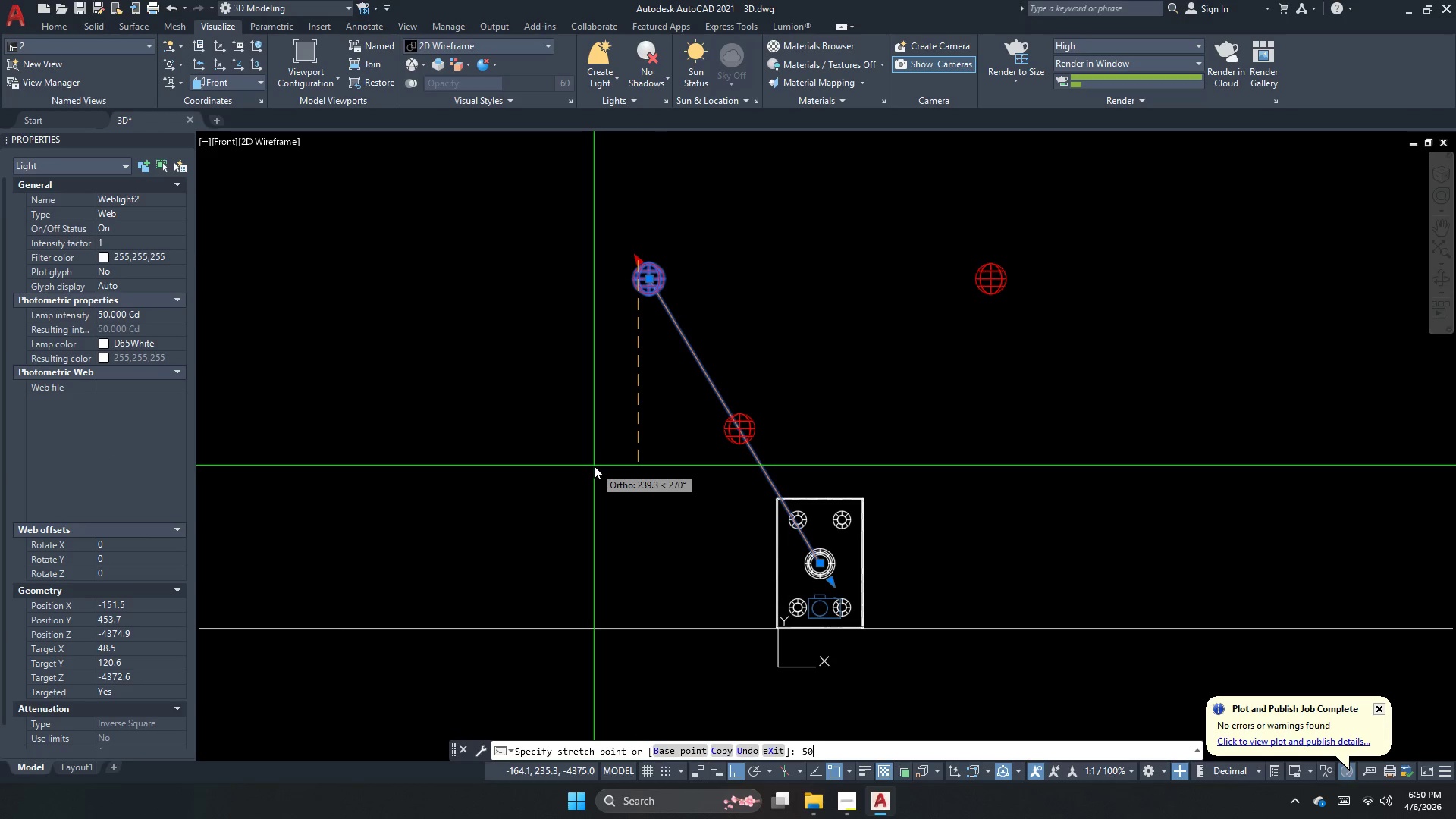 
key(Numpad0)
 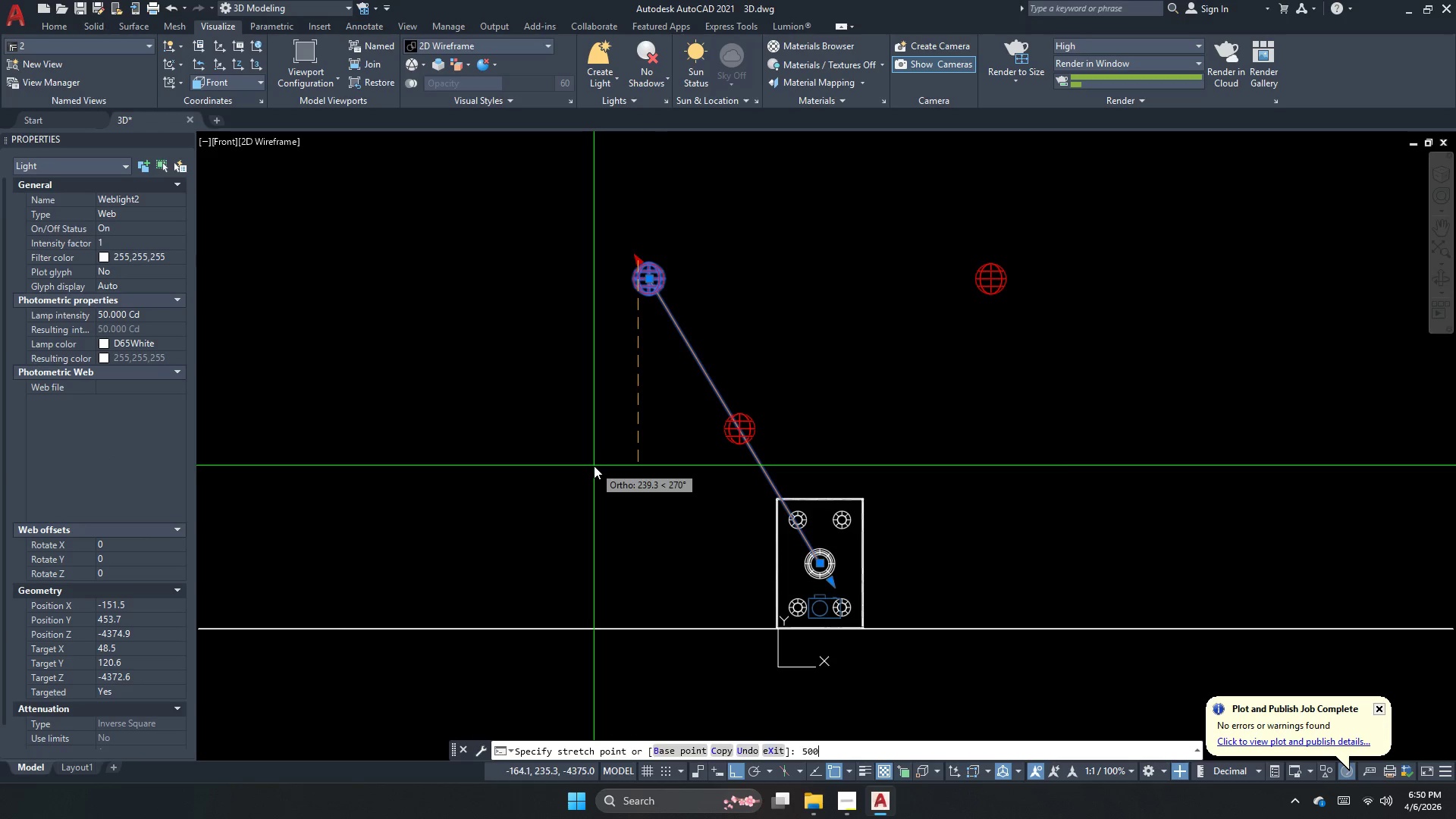 
key(NumpadEnter)
 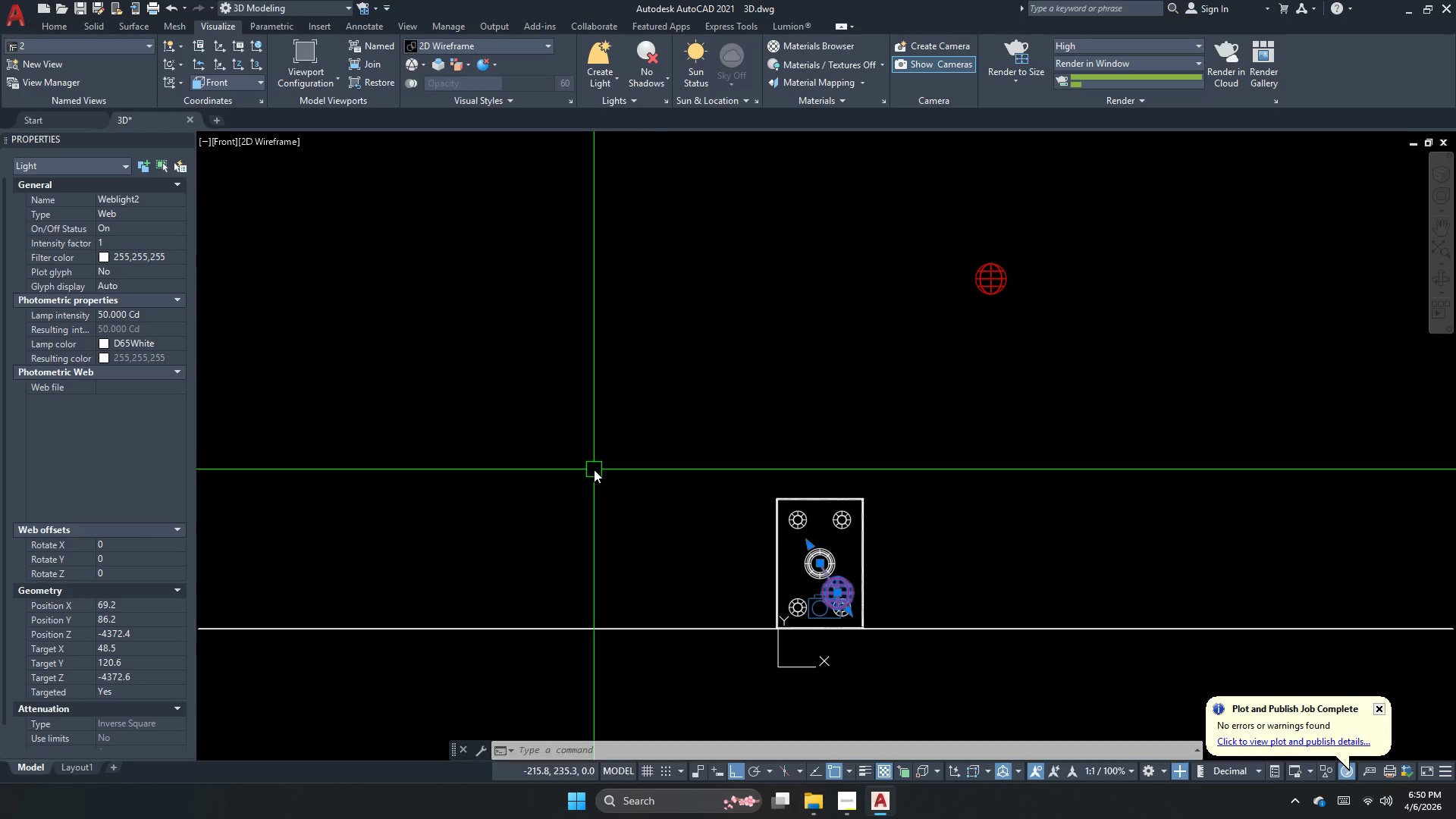 
key(Control+ControlLeft)
 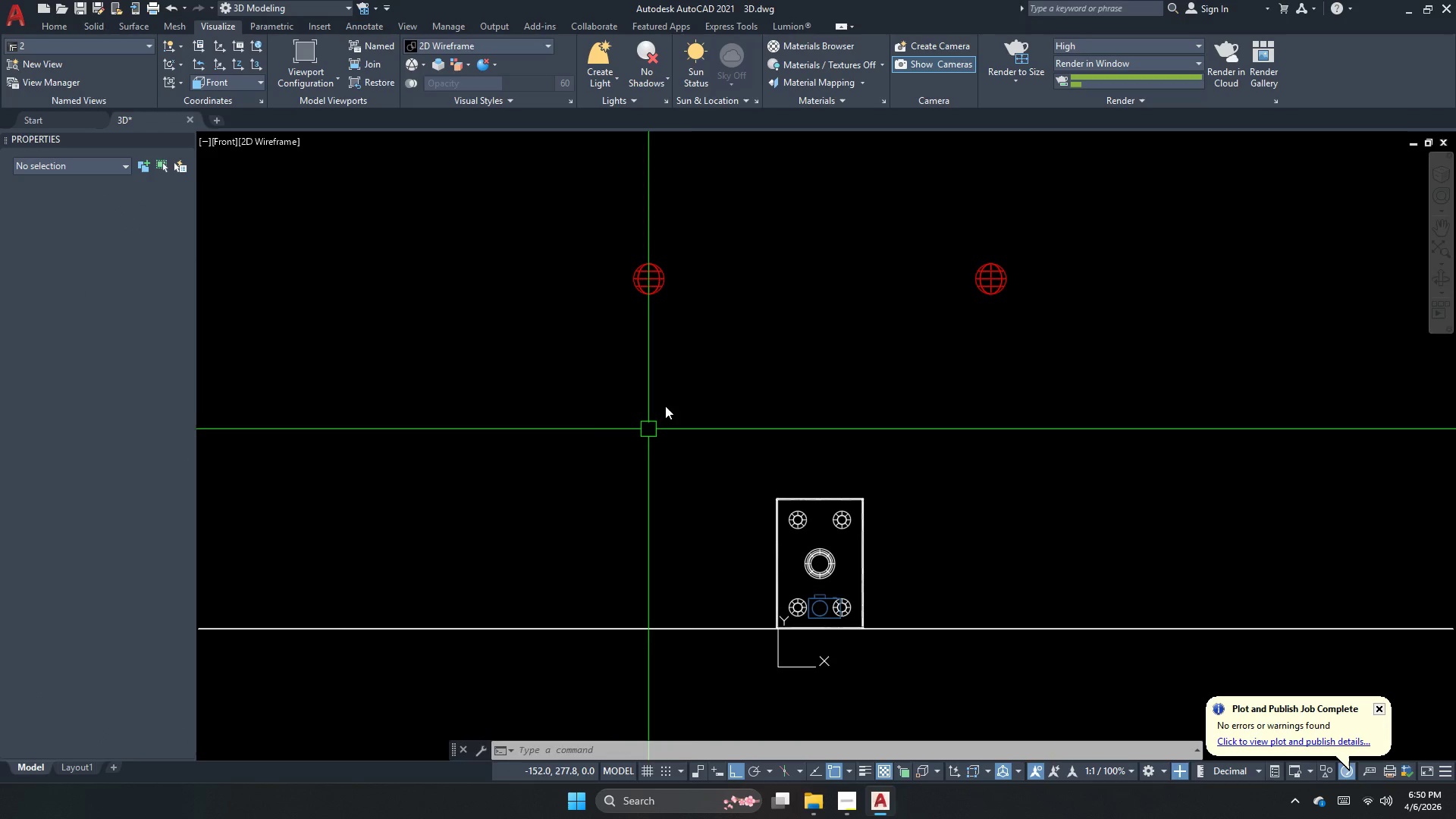 
key(Control+Z)
 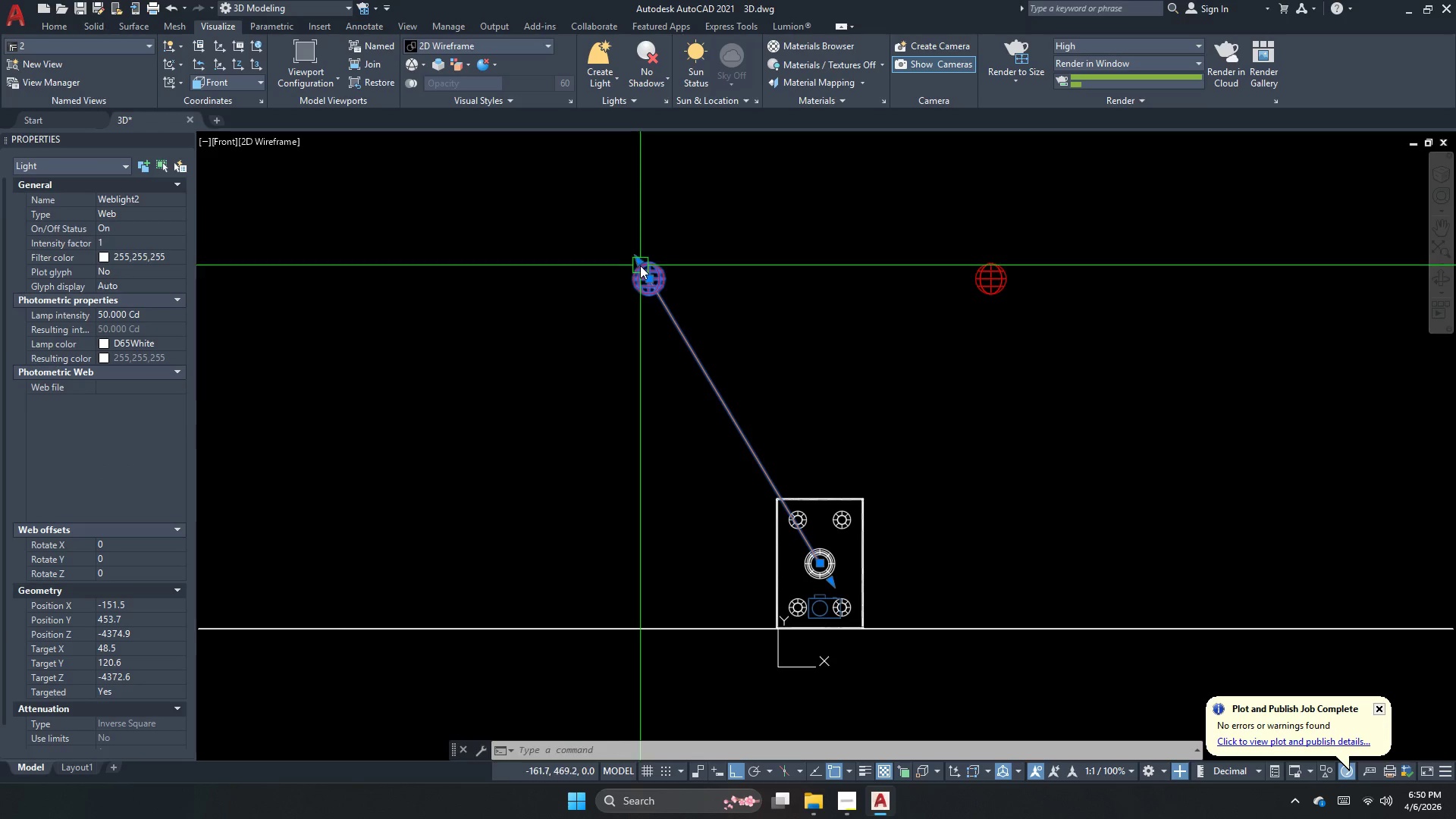 
left_click([638, 259])
 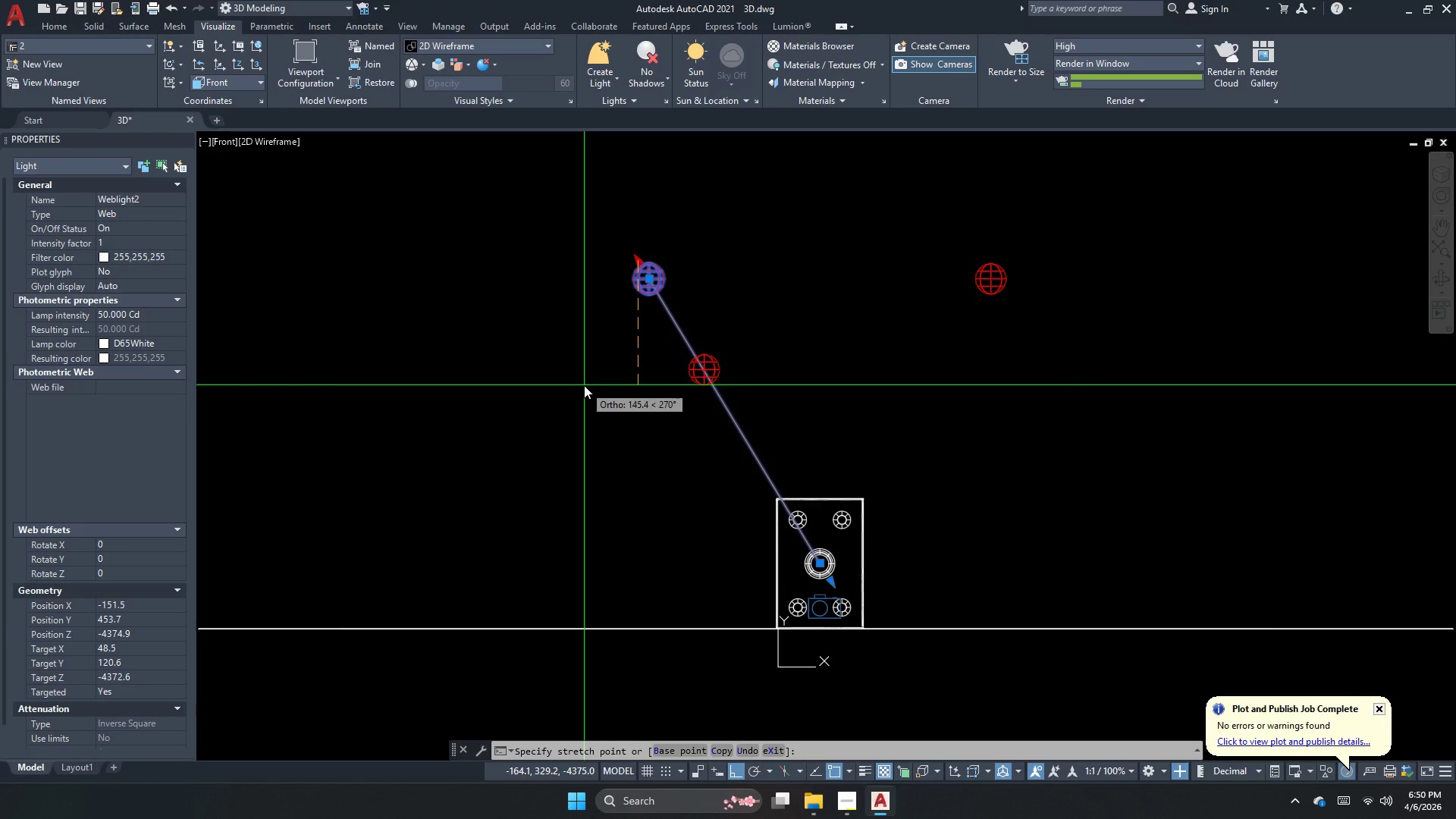 
key(Numpad1)
 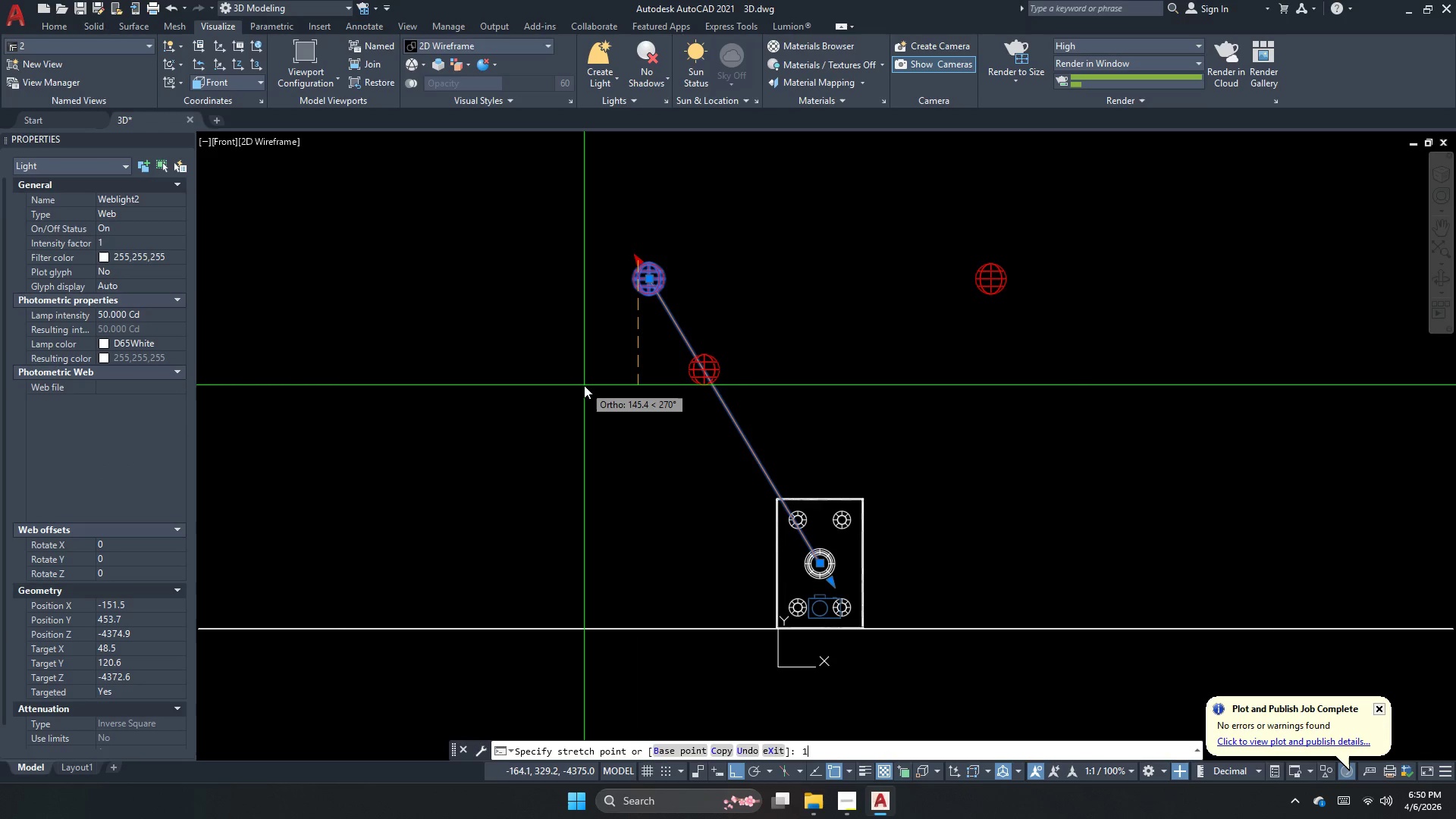 
key(Numpad0)
 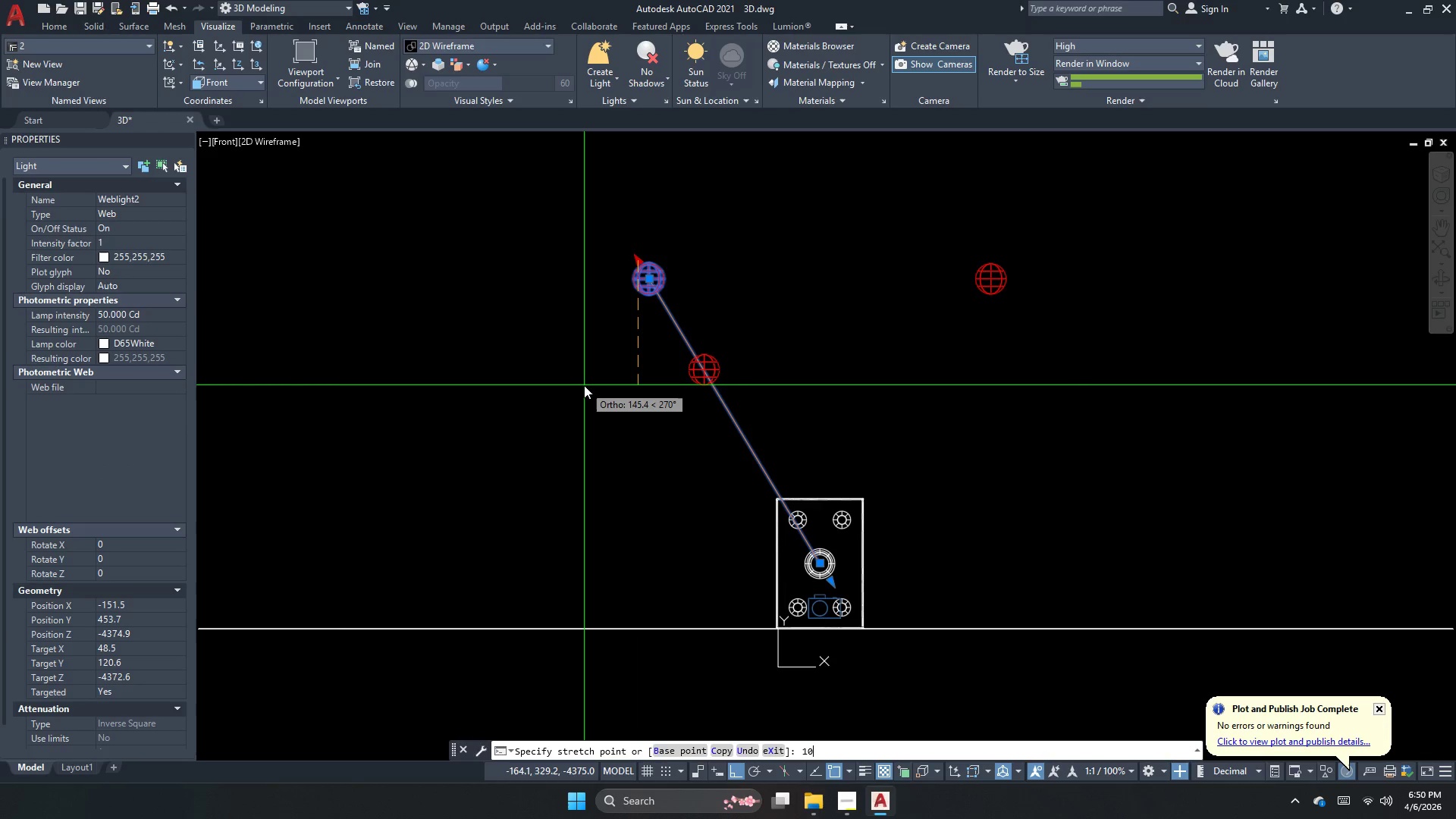 
key(Numpad0)
 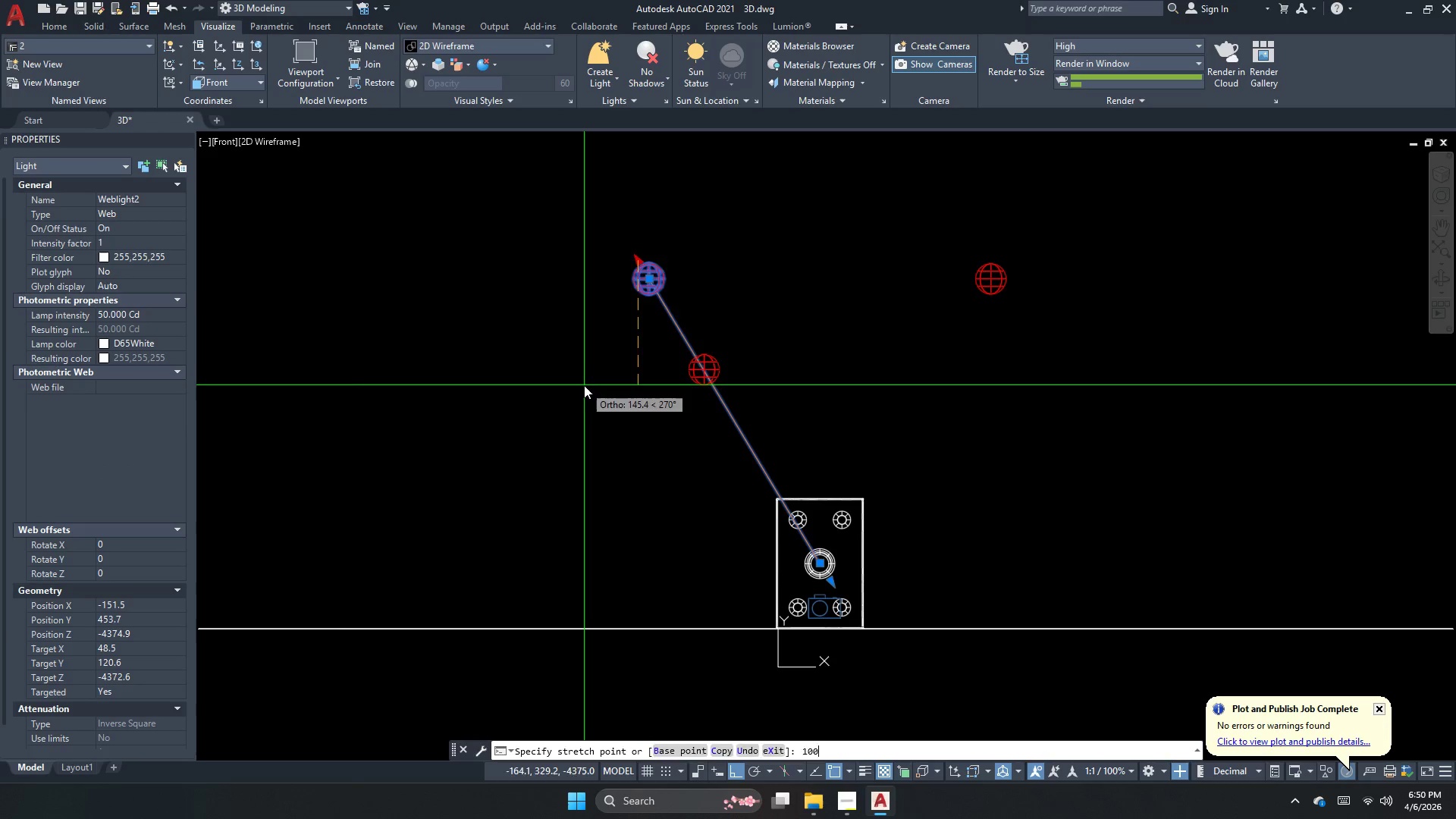 
key(NumpadEnter)
 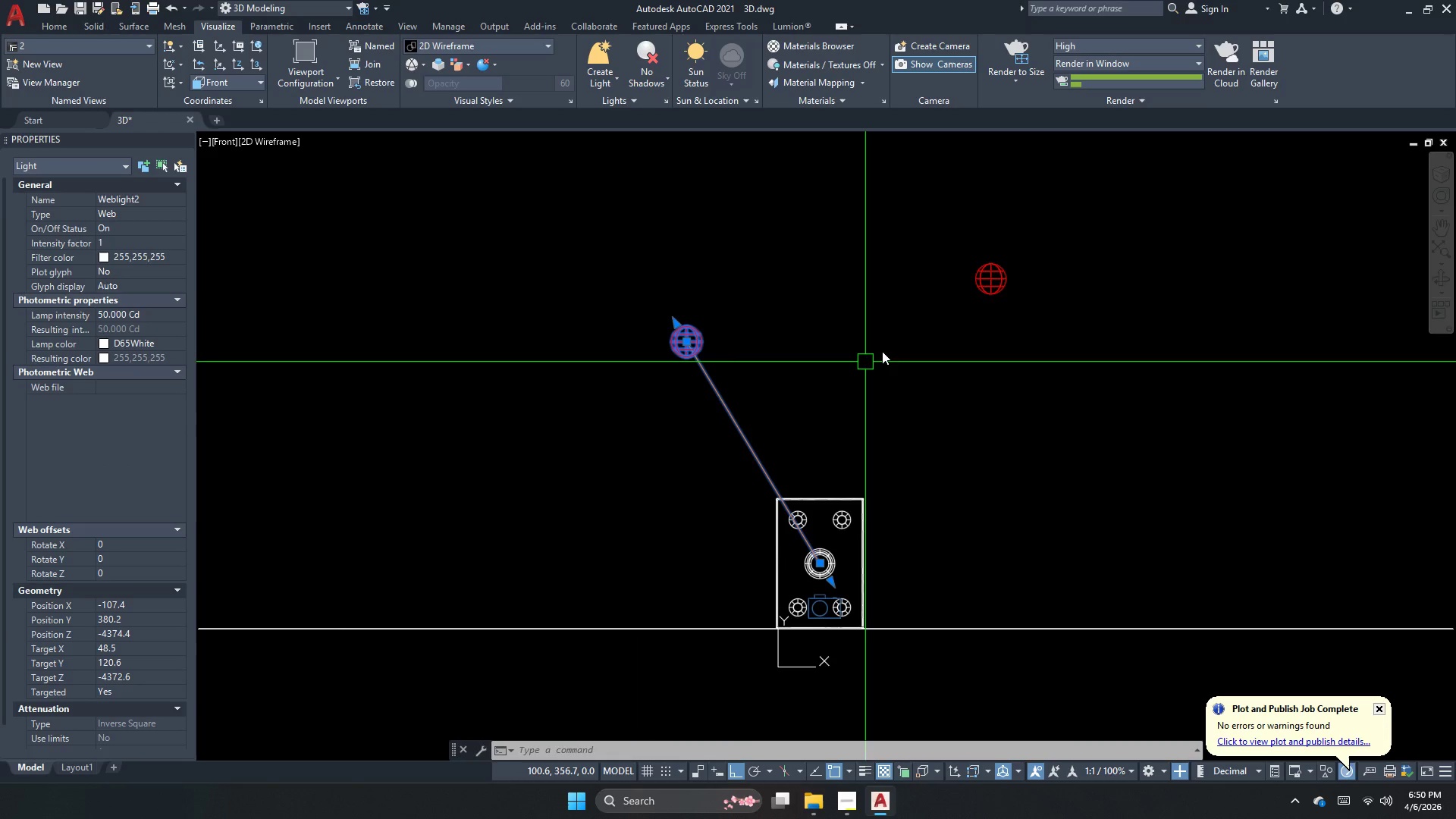 
left_click([990, 267])
 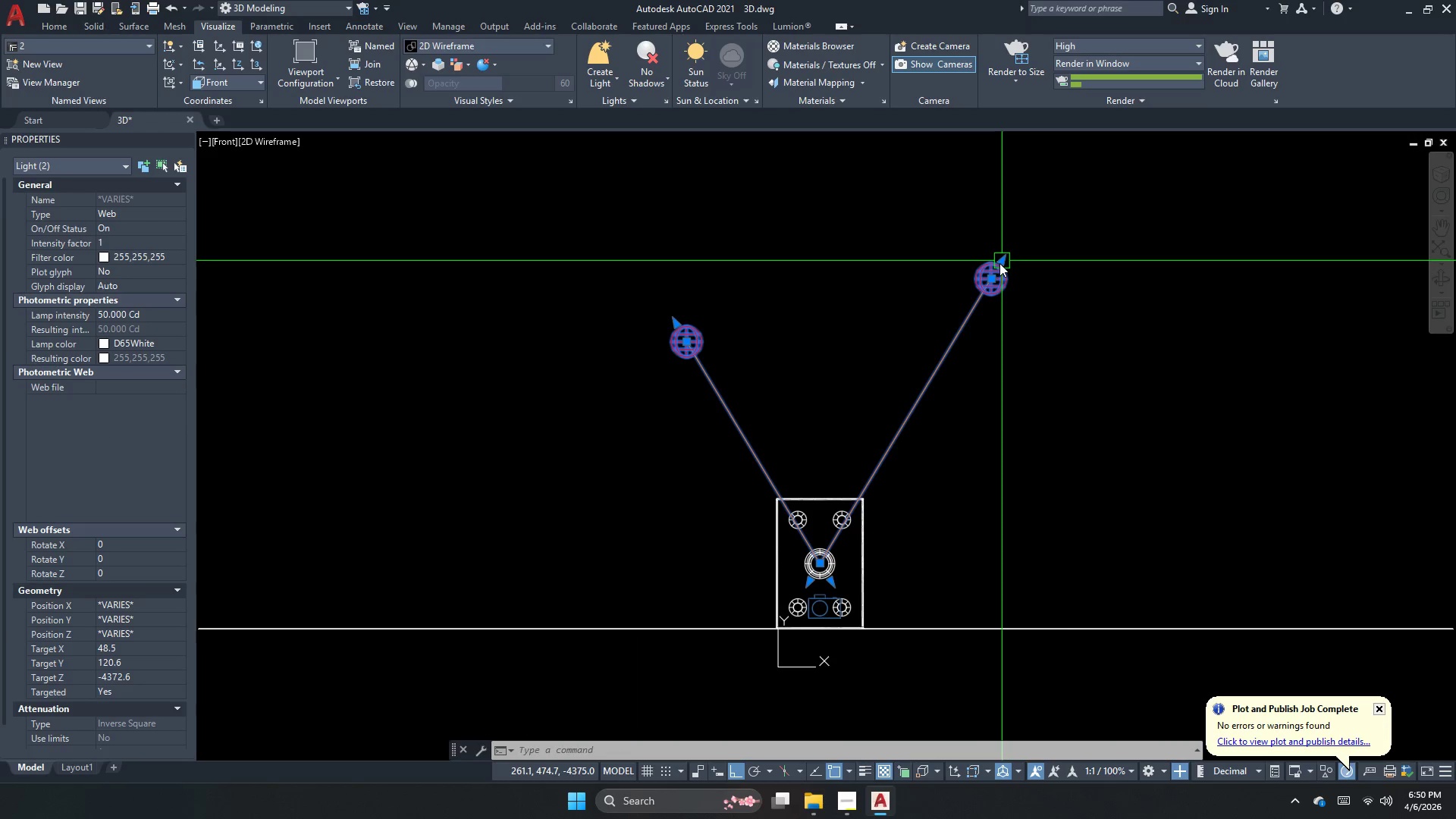 
left_click([999, 263])
 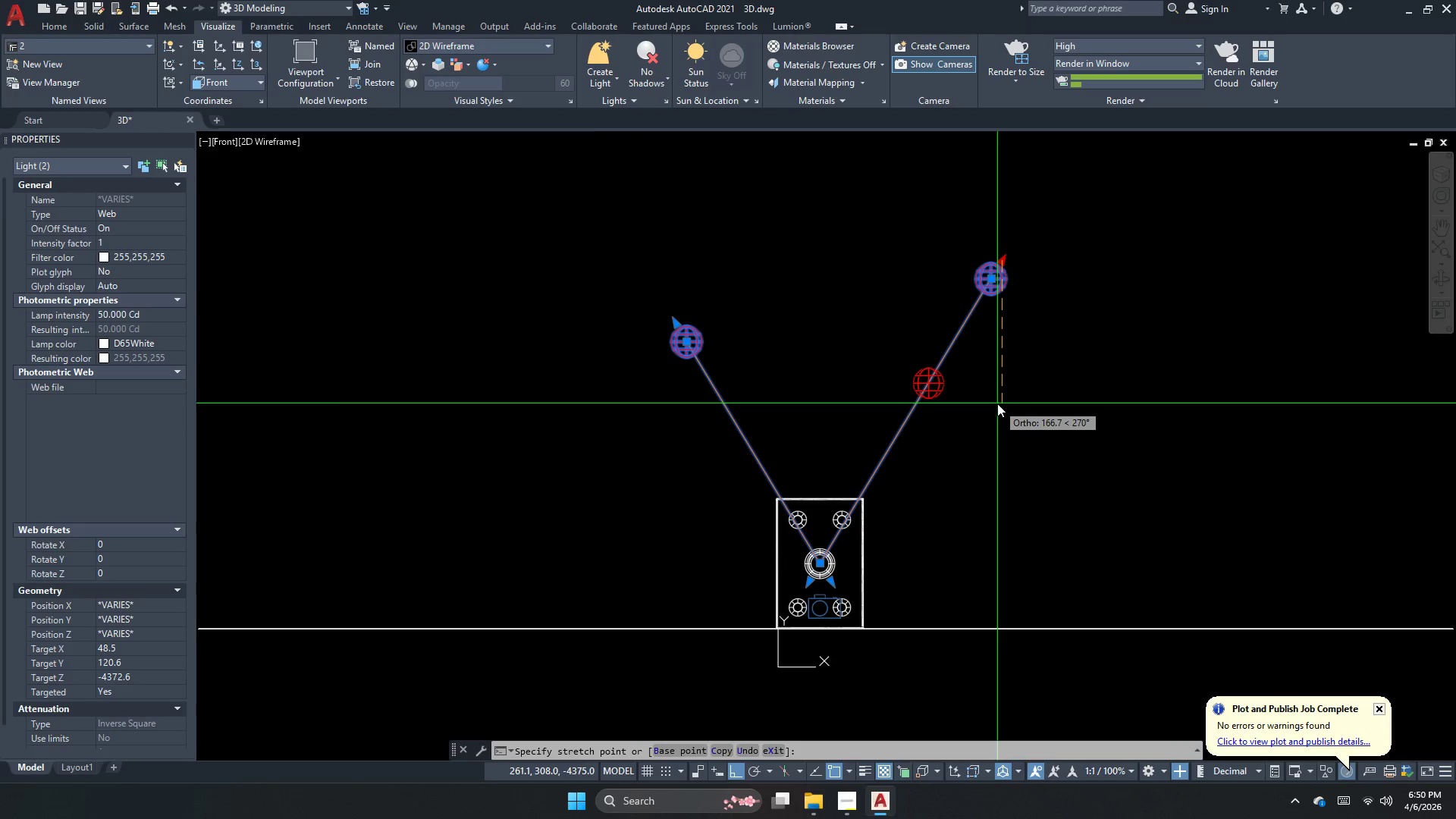 
key(Numpad1)
 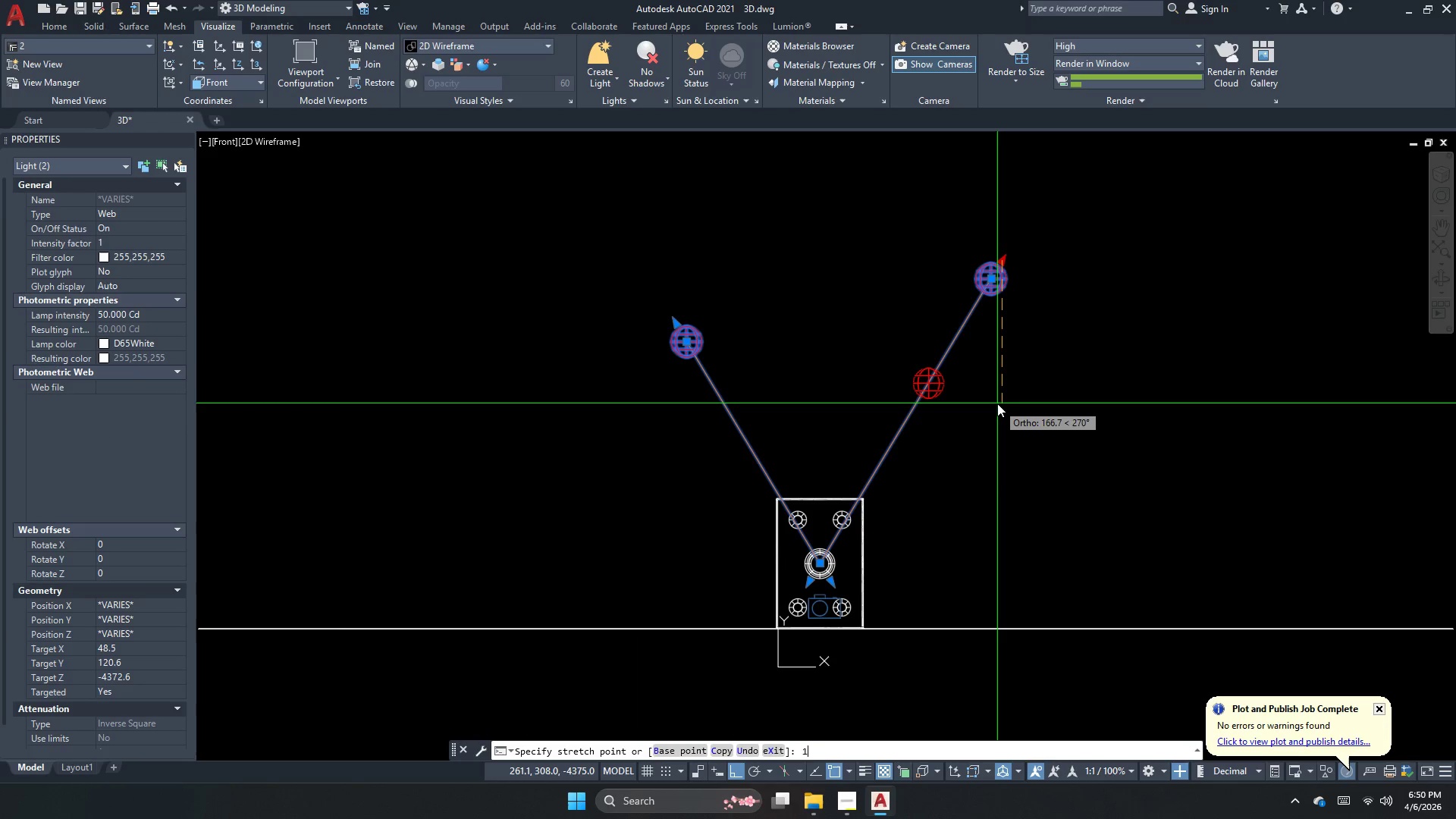 
key(Numpad0)
 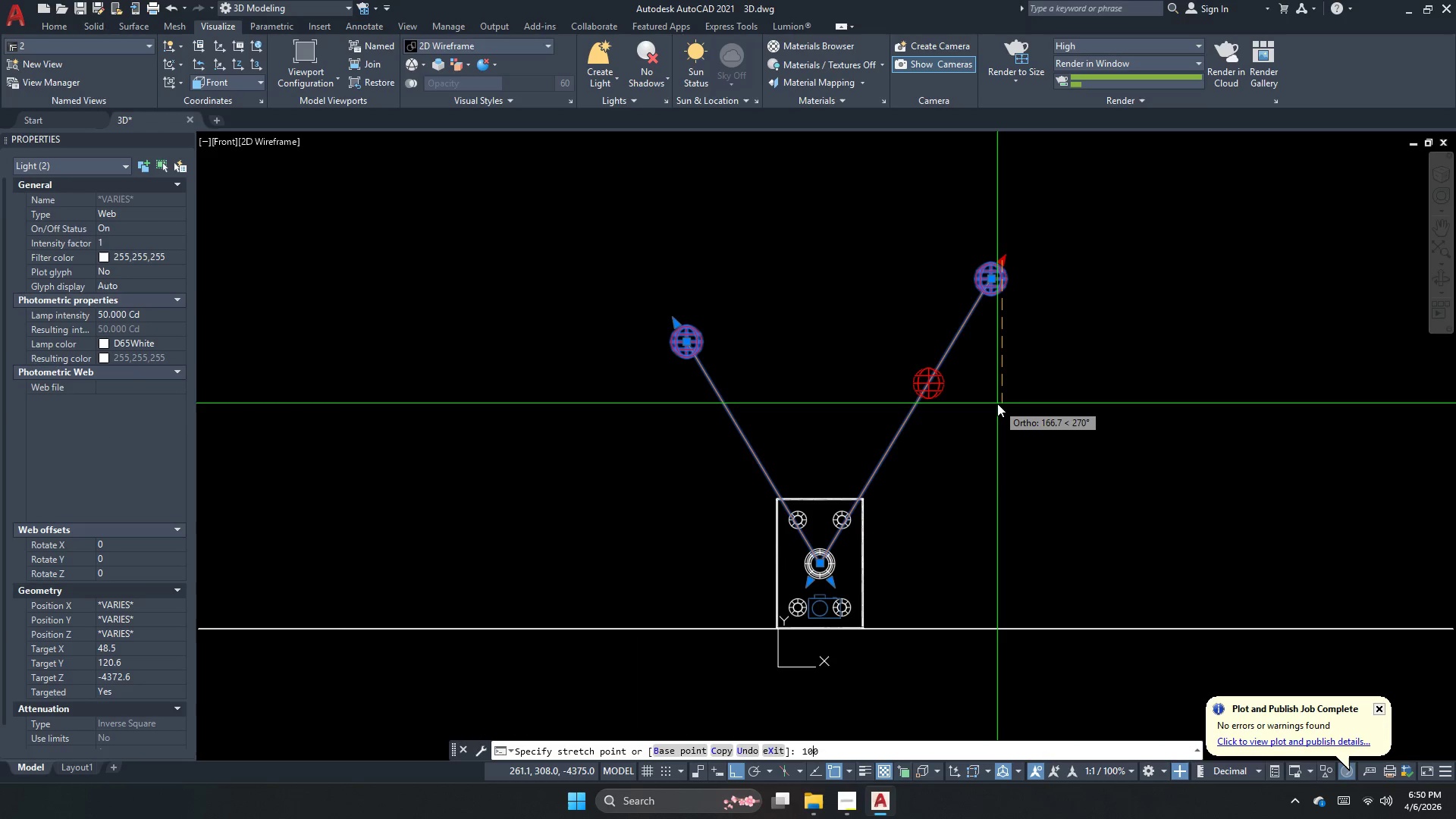 
key(Numpad0)
 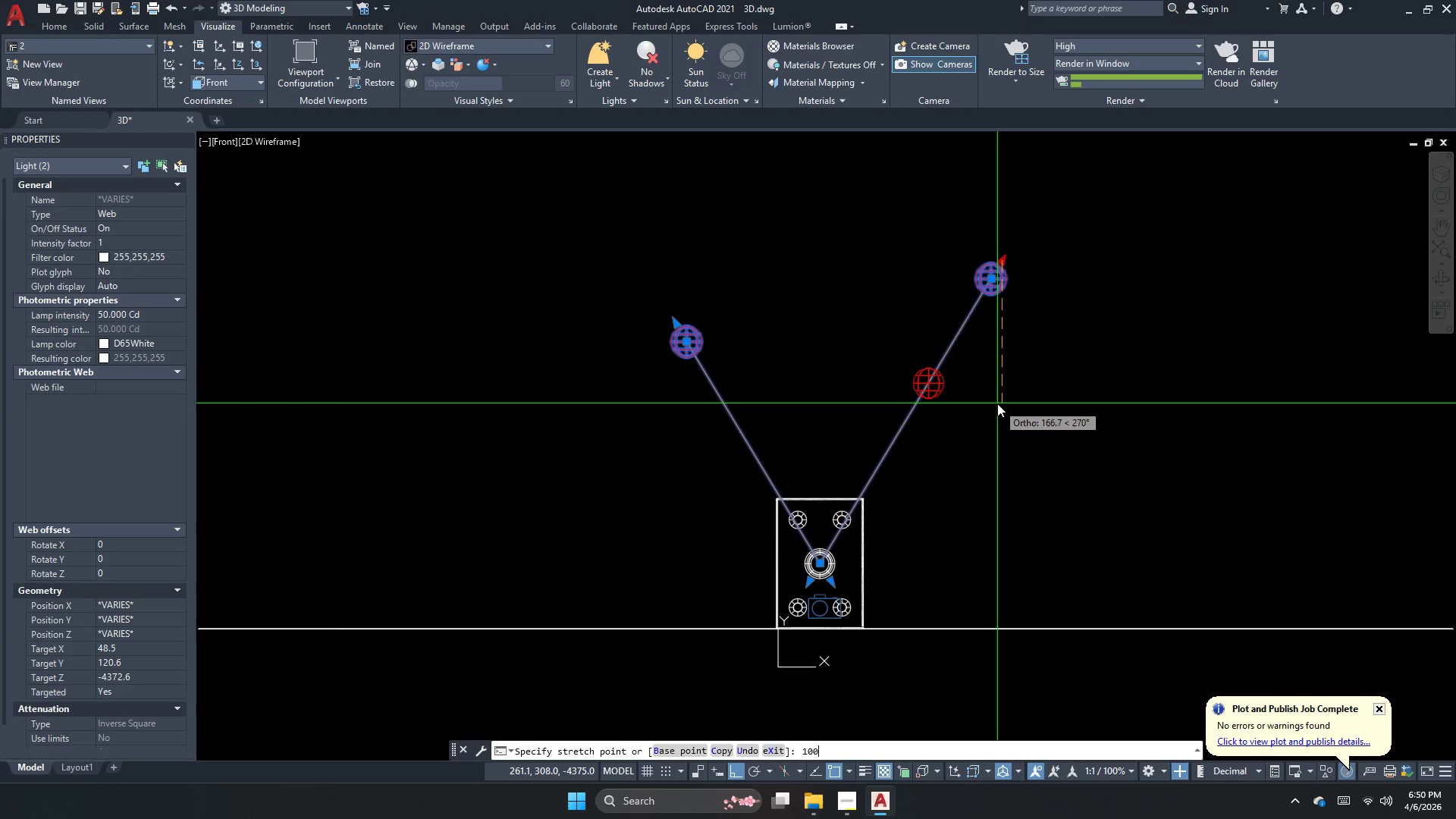 
key(NumpadEnter)
 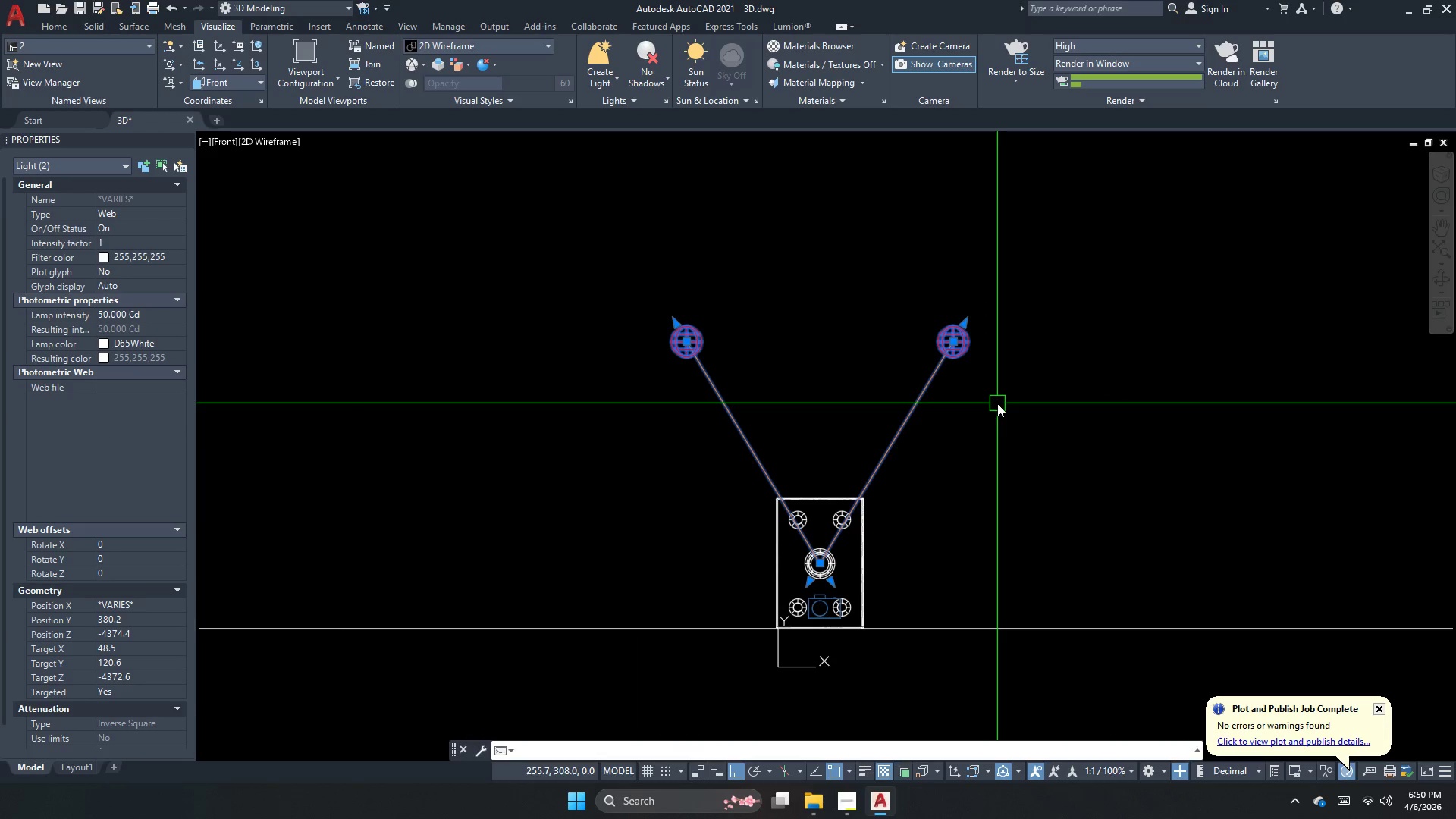 
key(Escape)
 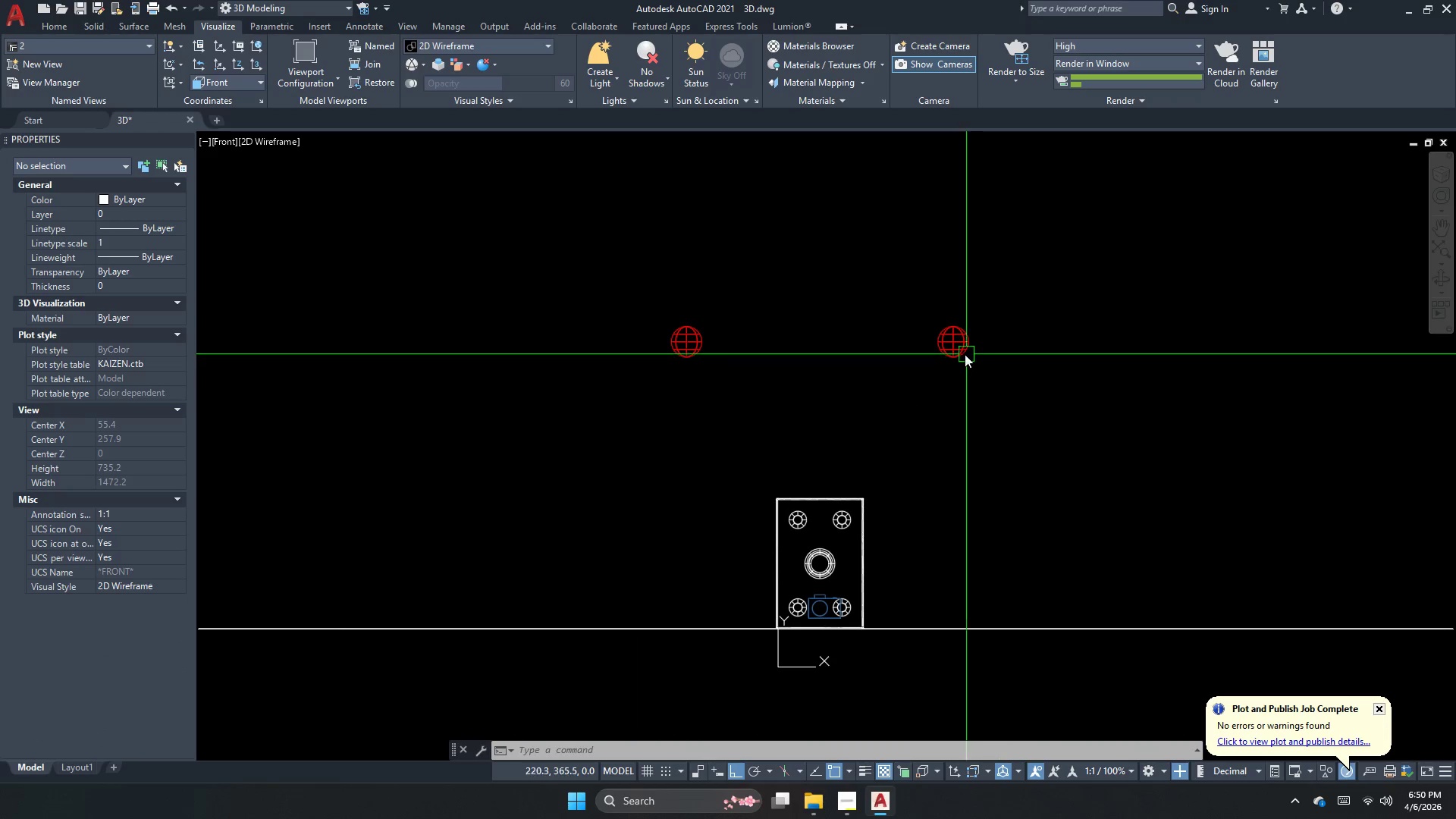 
left_click([964, 353])
 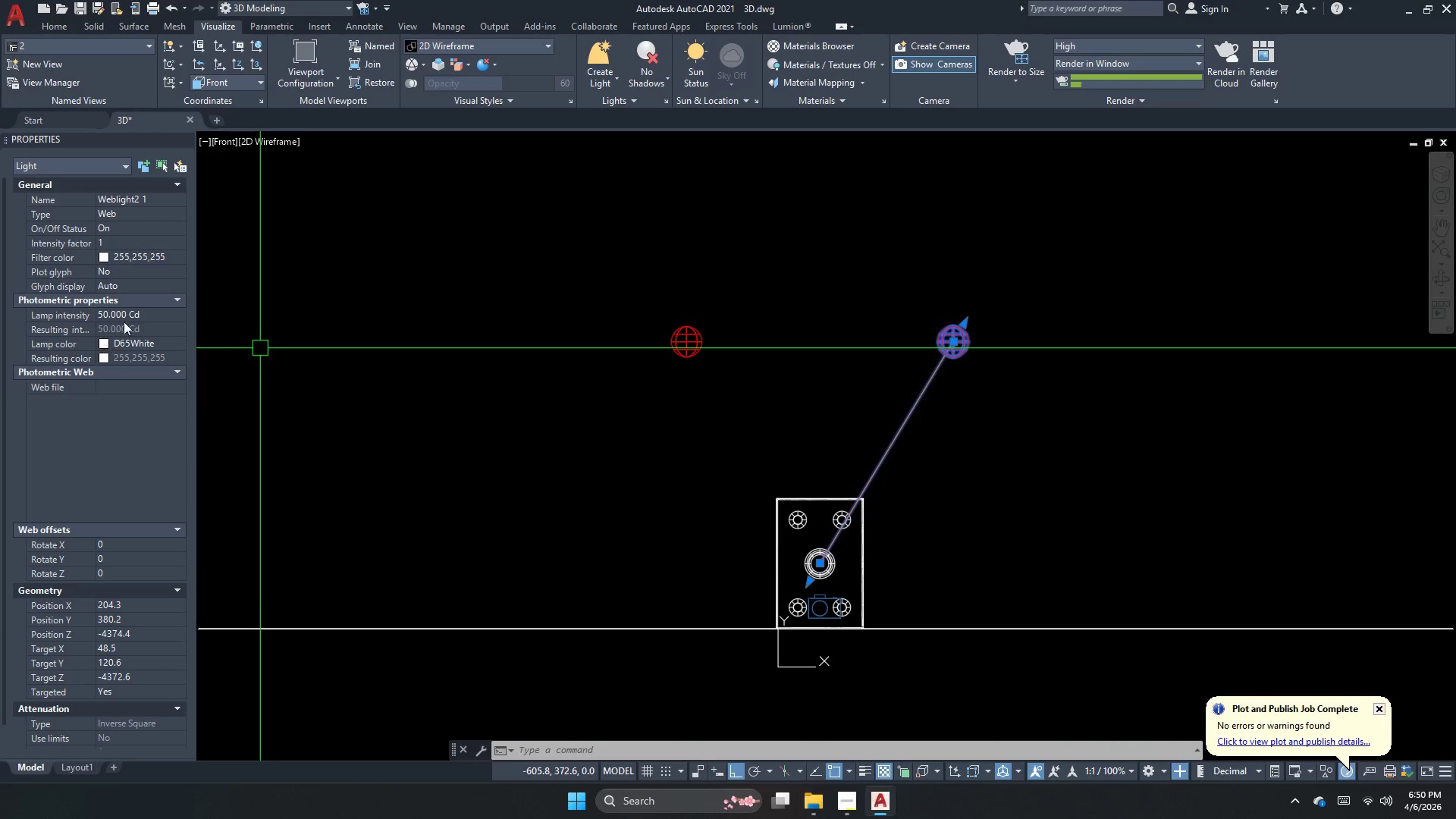 
left_click([128, 311])
 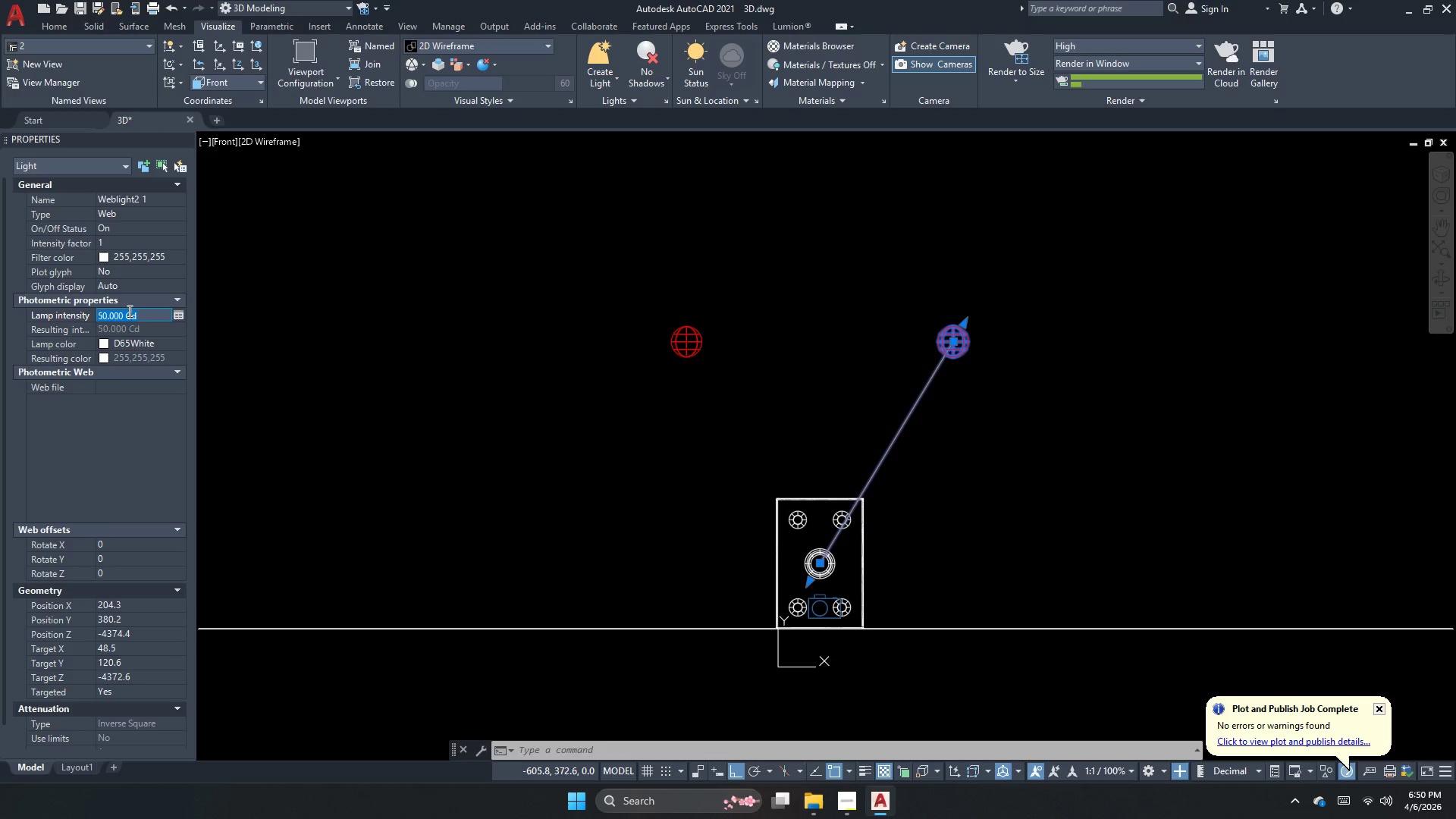 
key(Numpad1)
 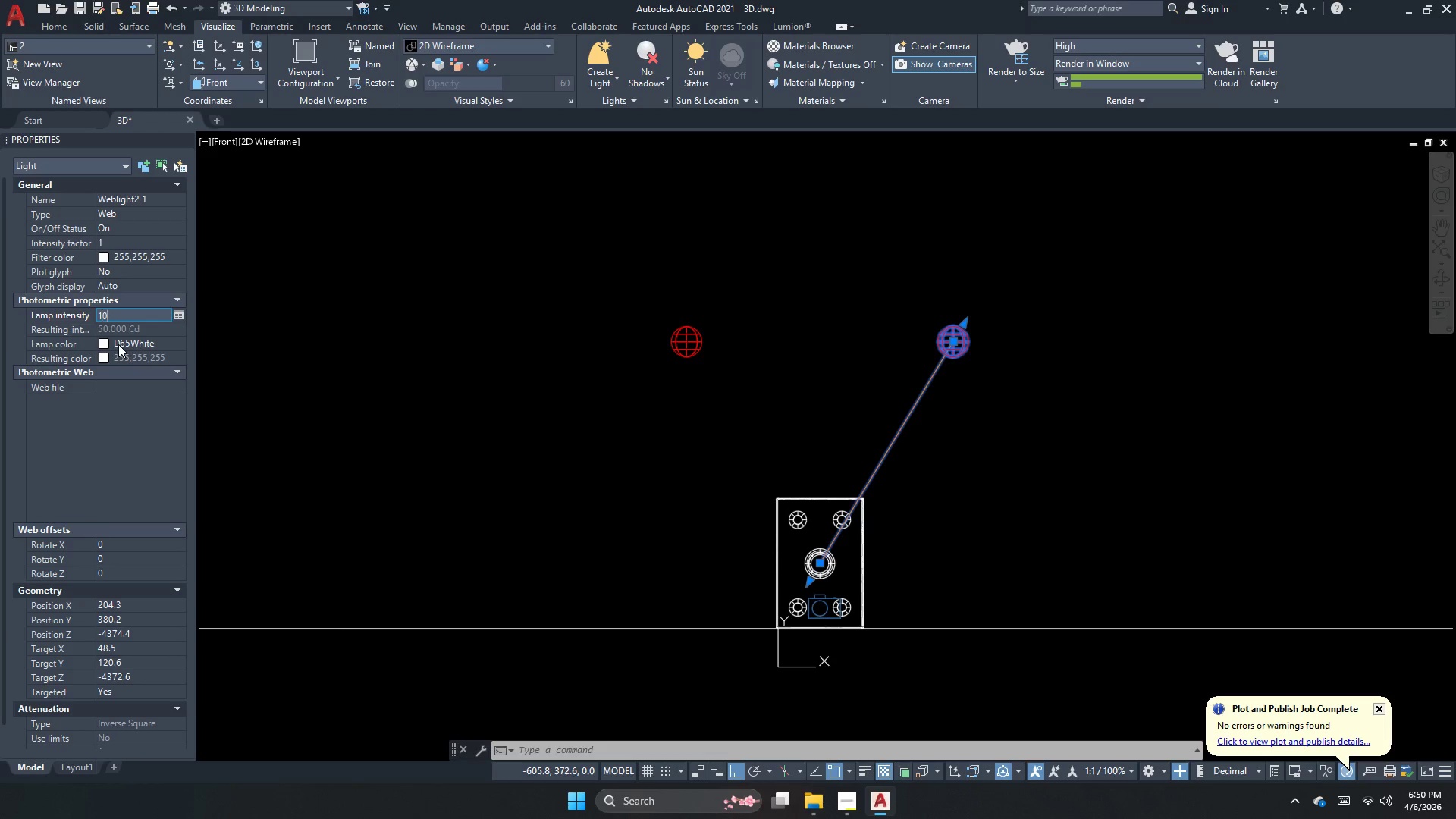 
key(Numpad0)
 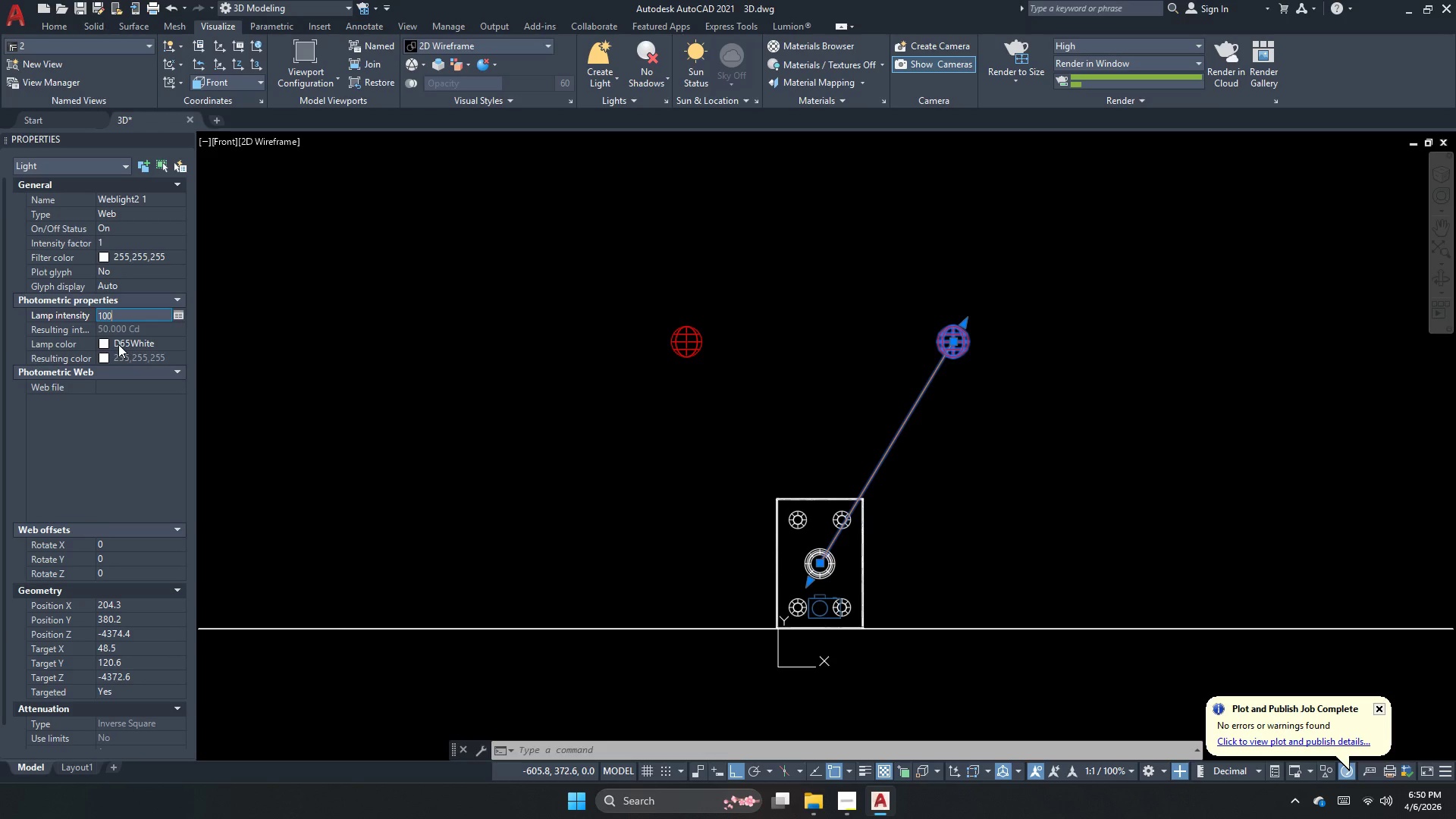 
key(Numpad0)
 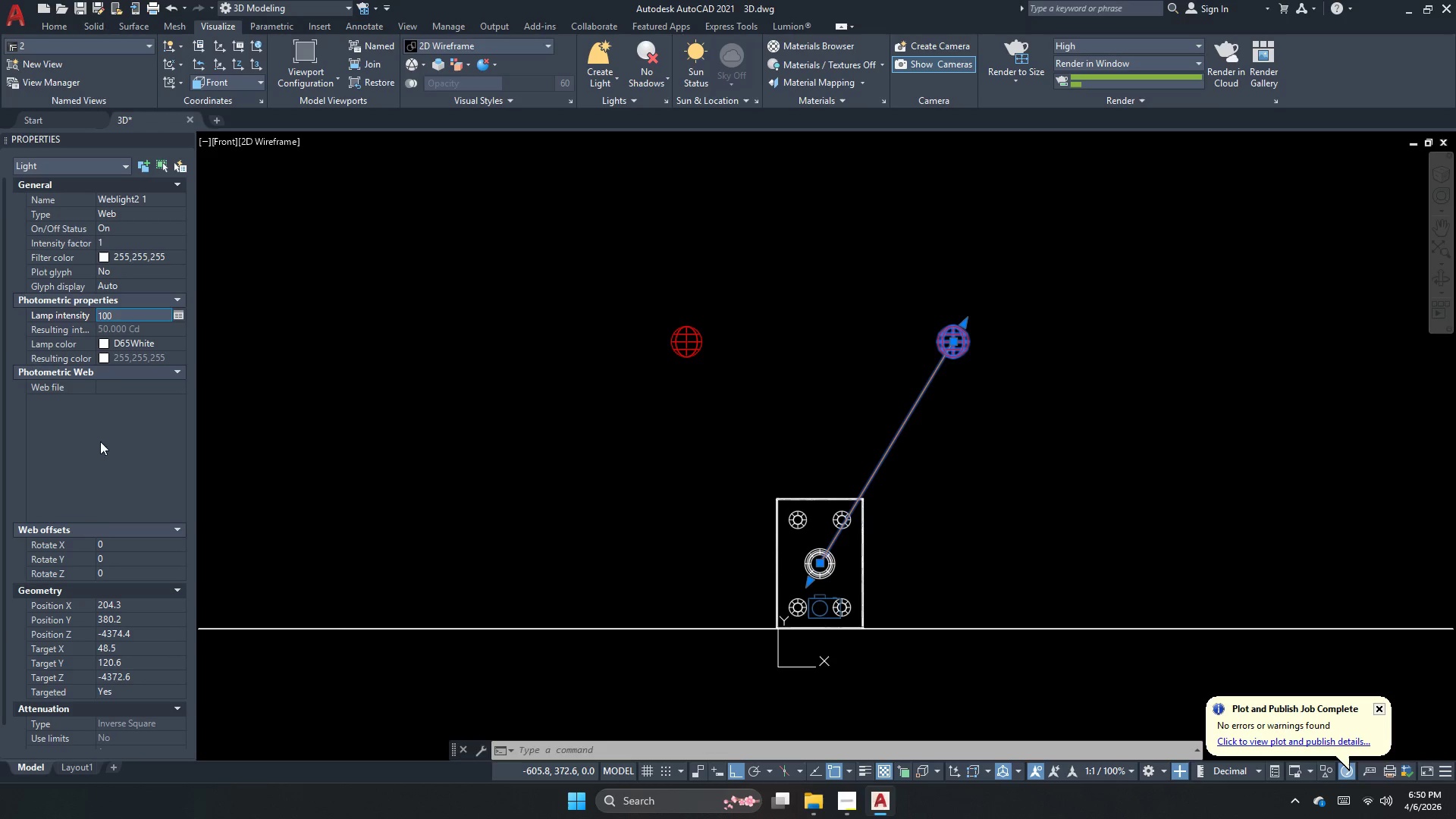 
left_click([96, 450])
 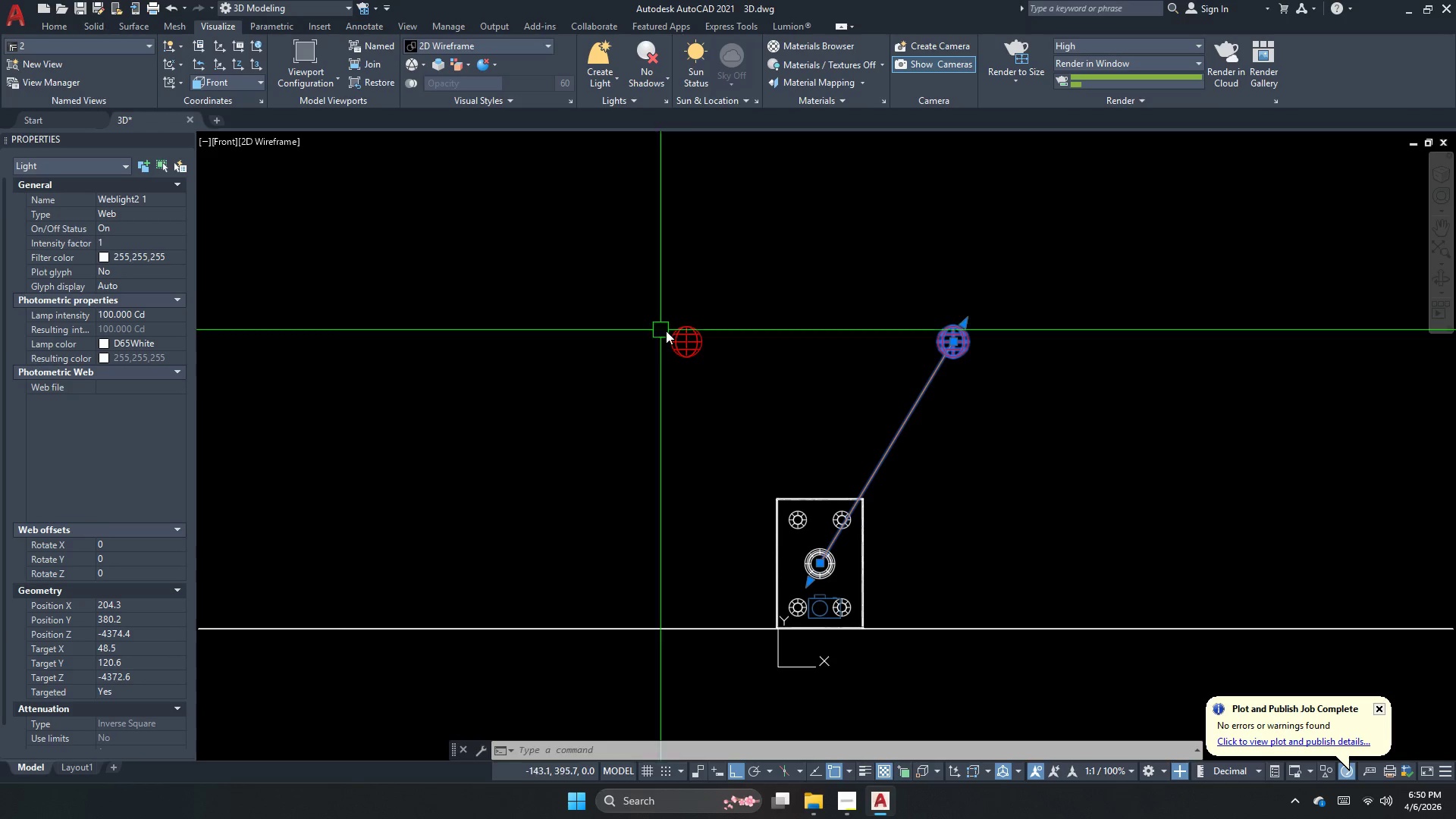 
left_click([700, 340])
 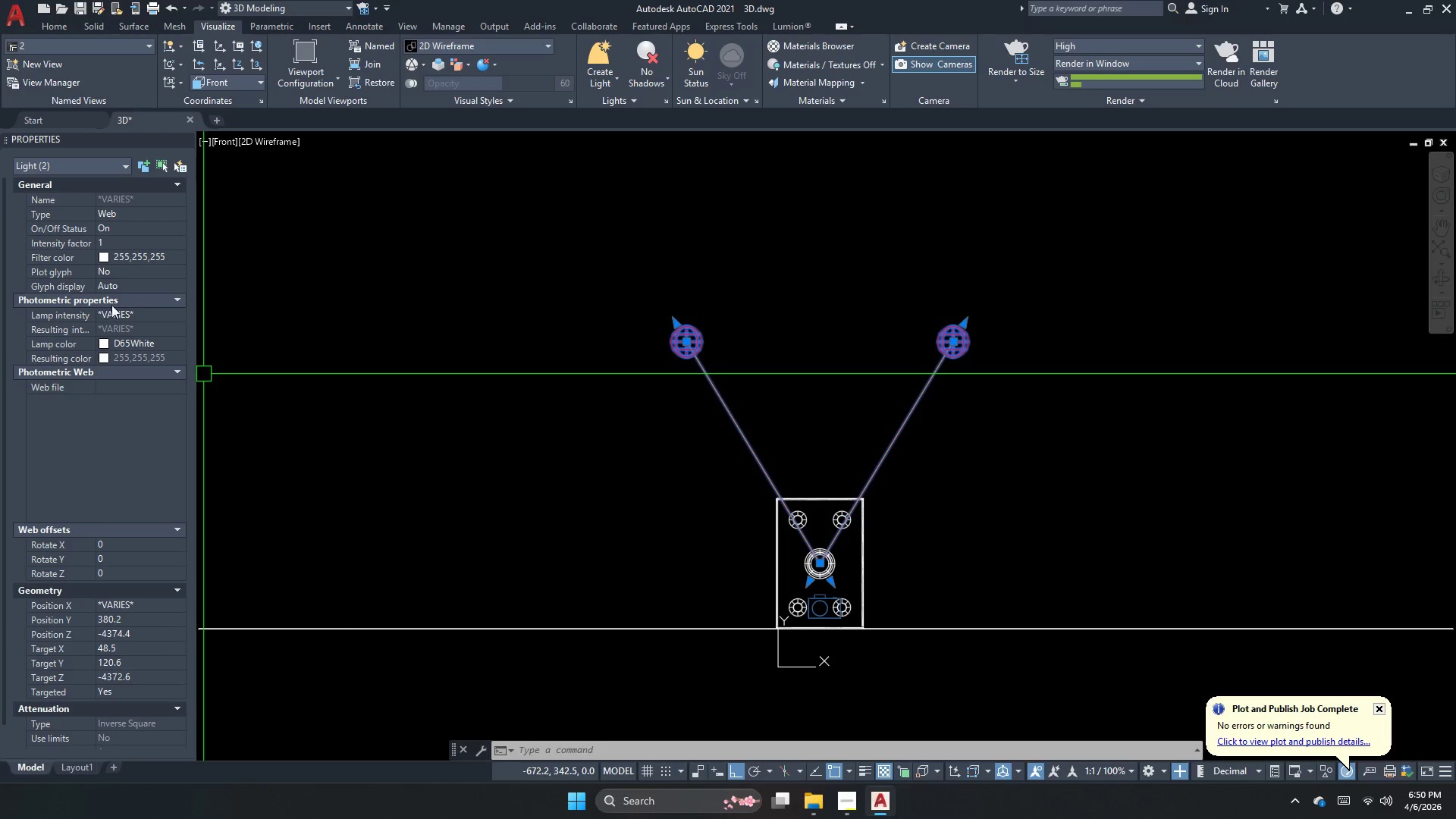 
left_click([117, 308])
 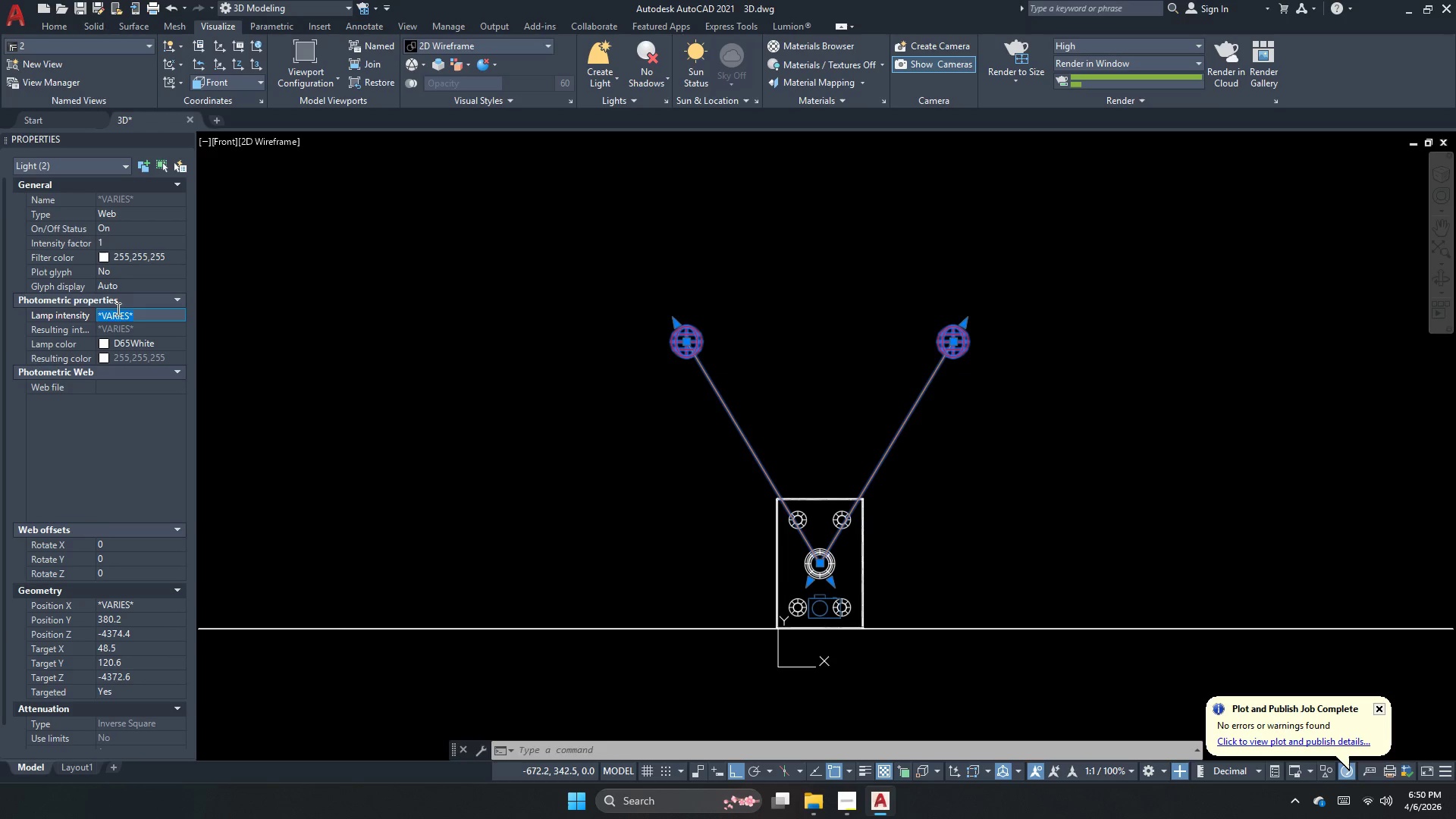 
key(Escape)
 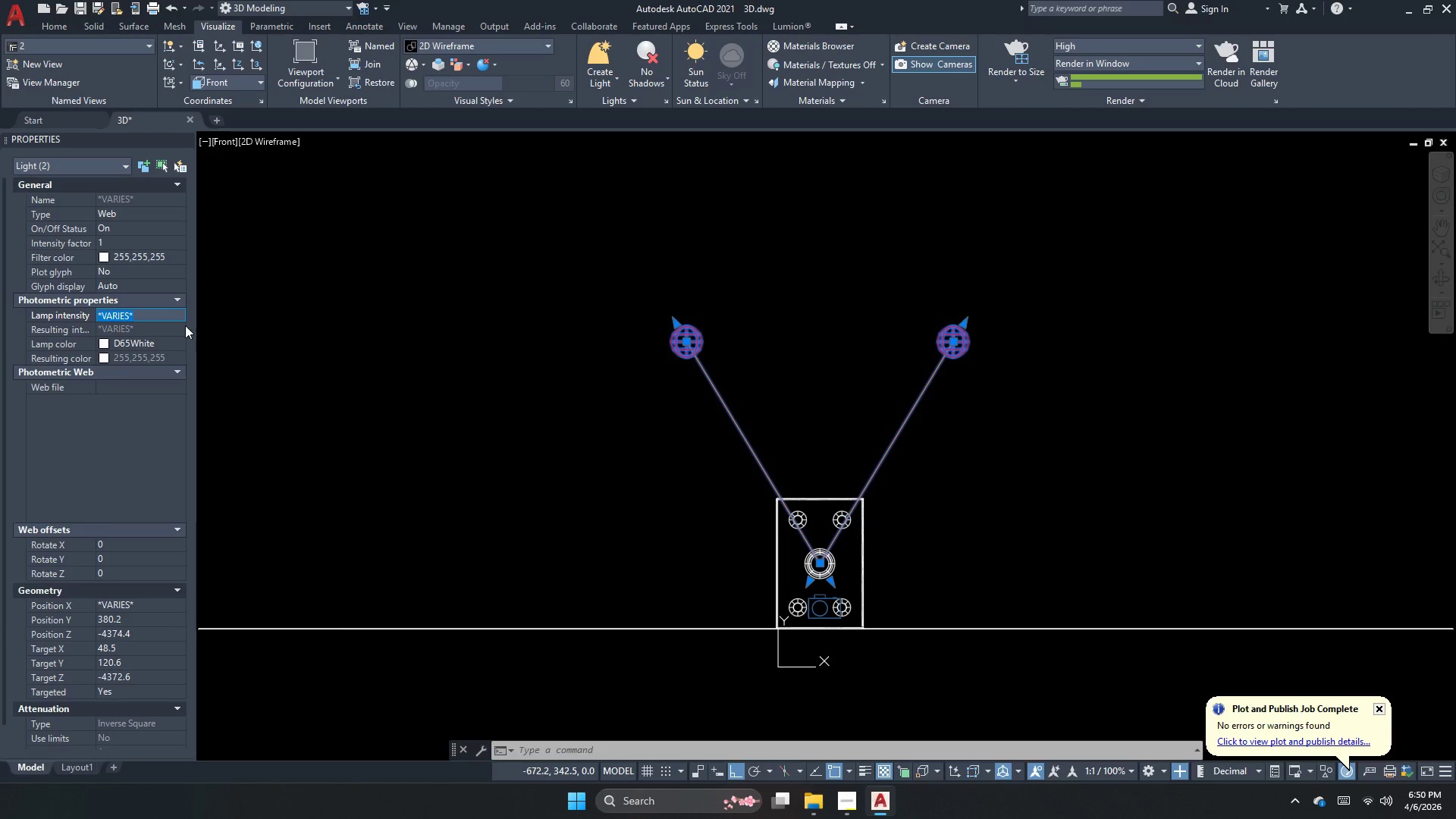 
key(Escape)
 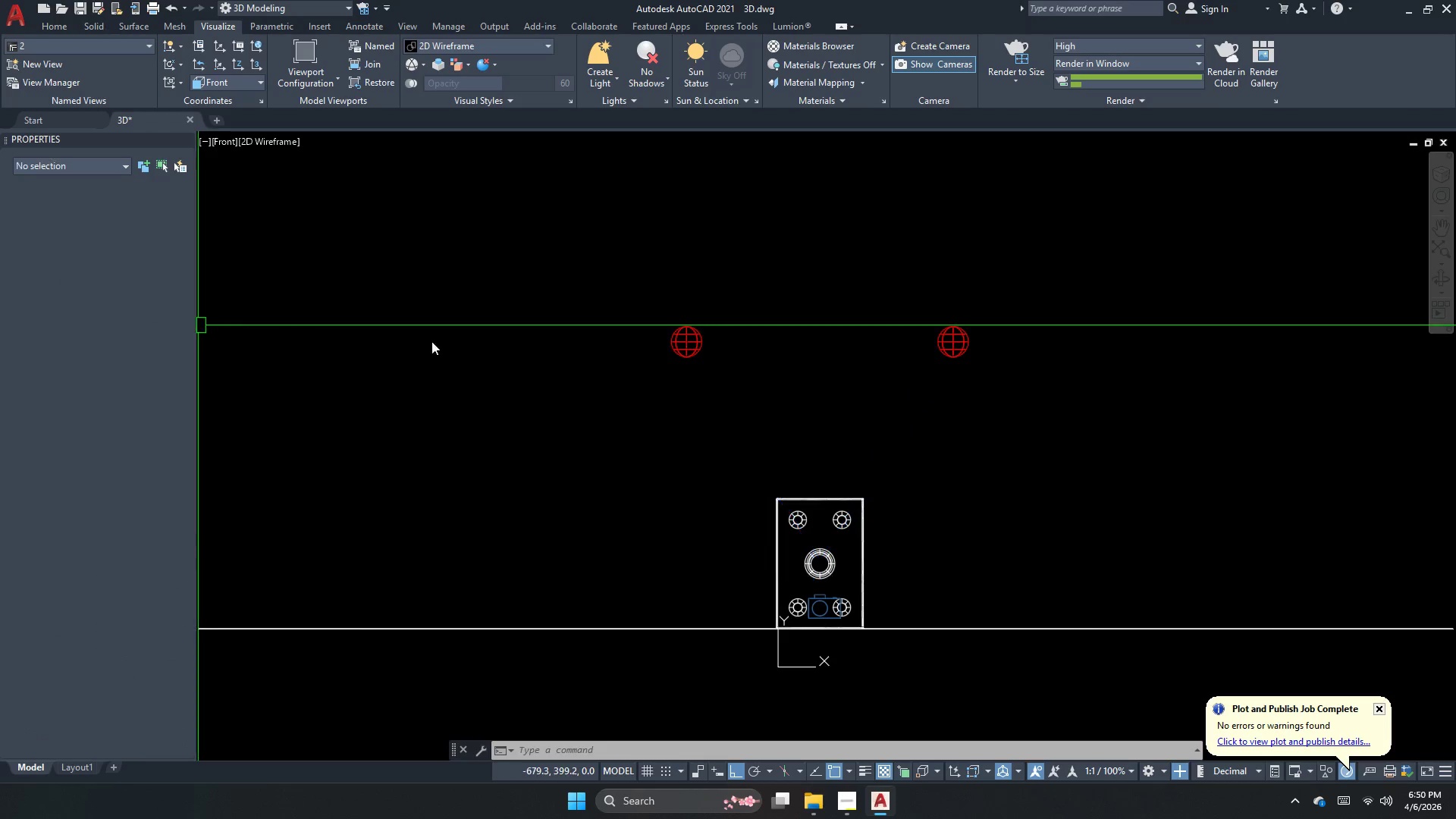 
key(Escape)
 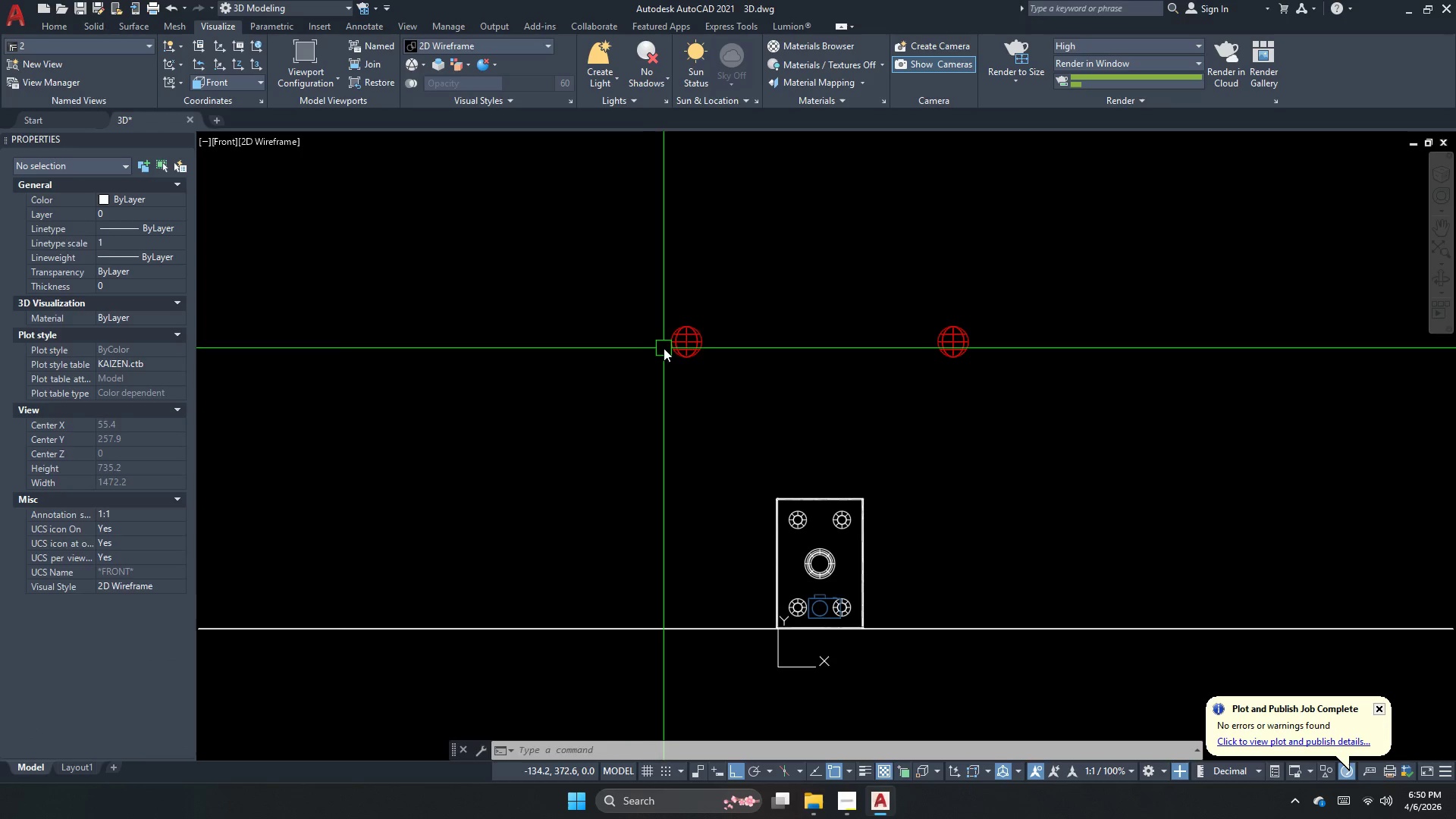 
left_click([685, 339])
 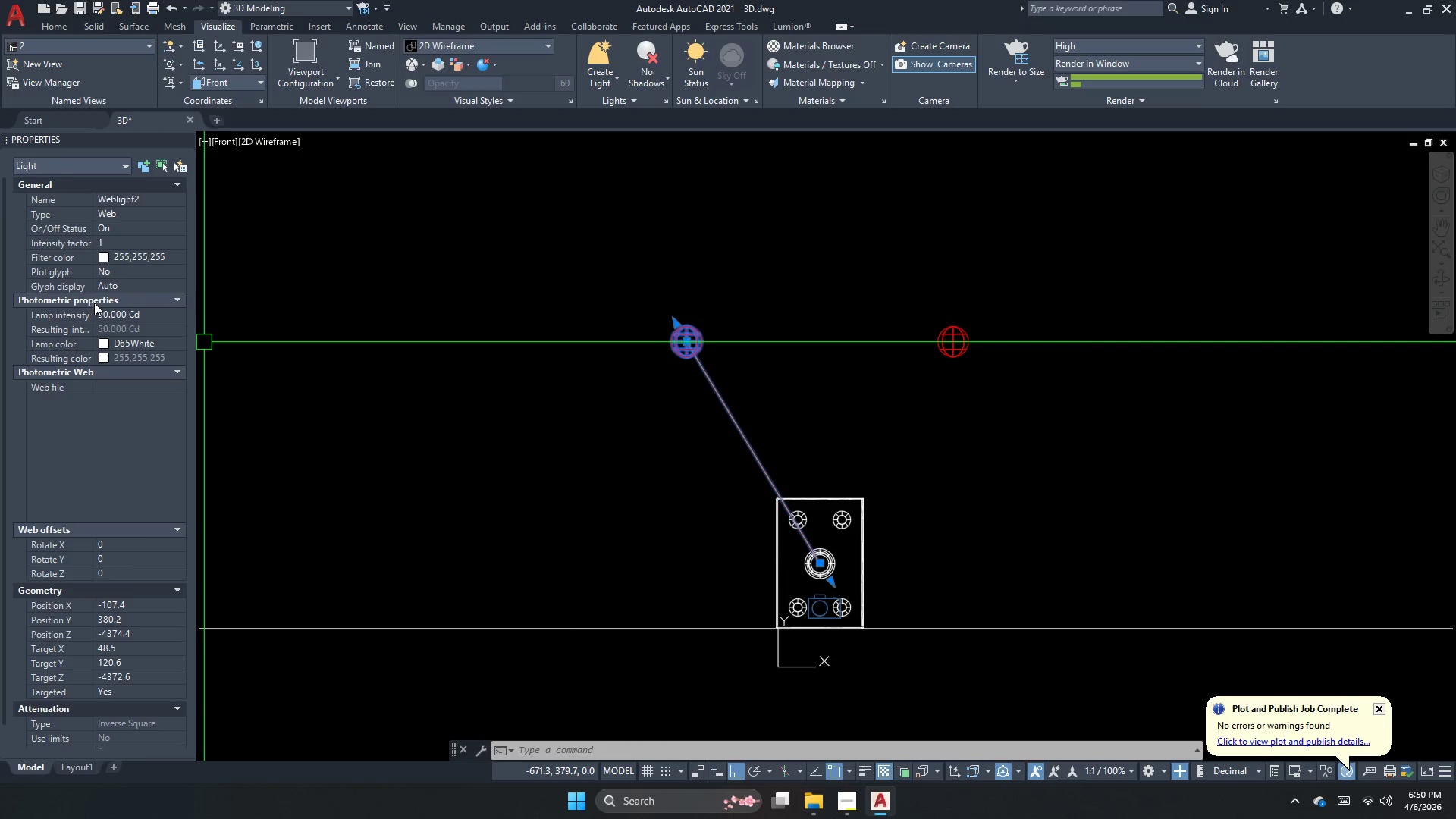 
left_click([120, 311])
 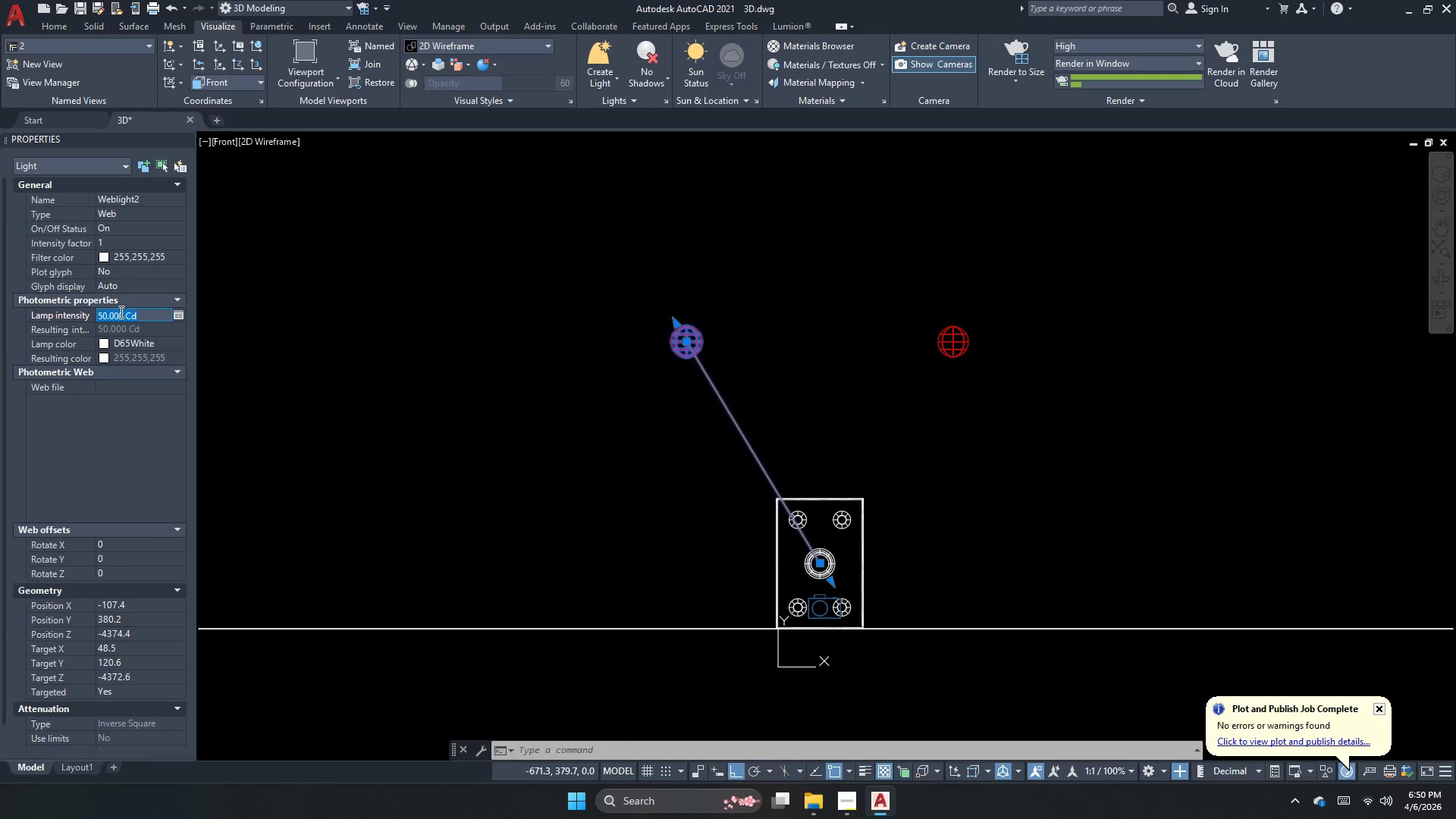 
key(Numpad1)
 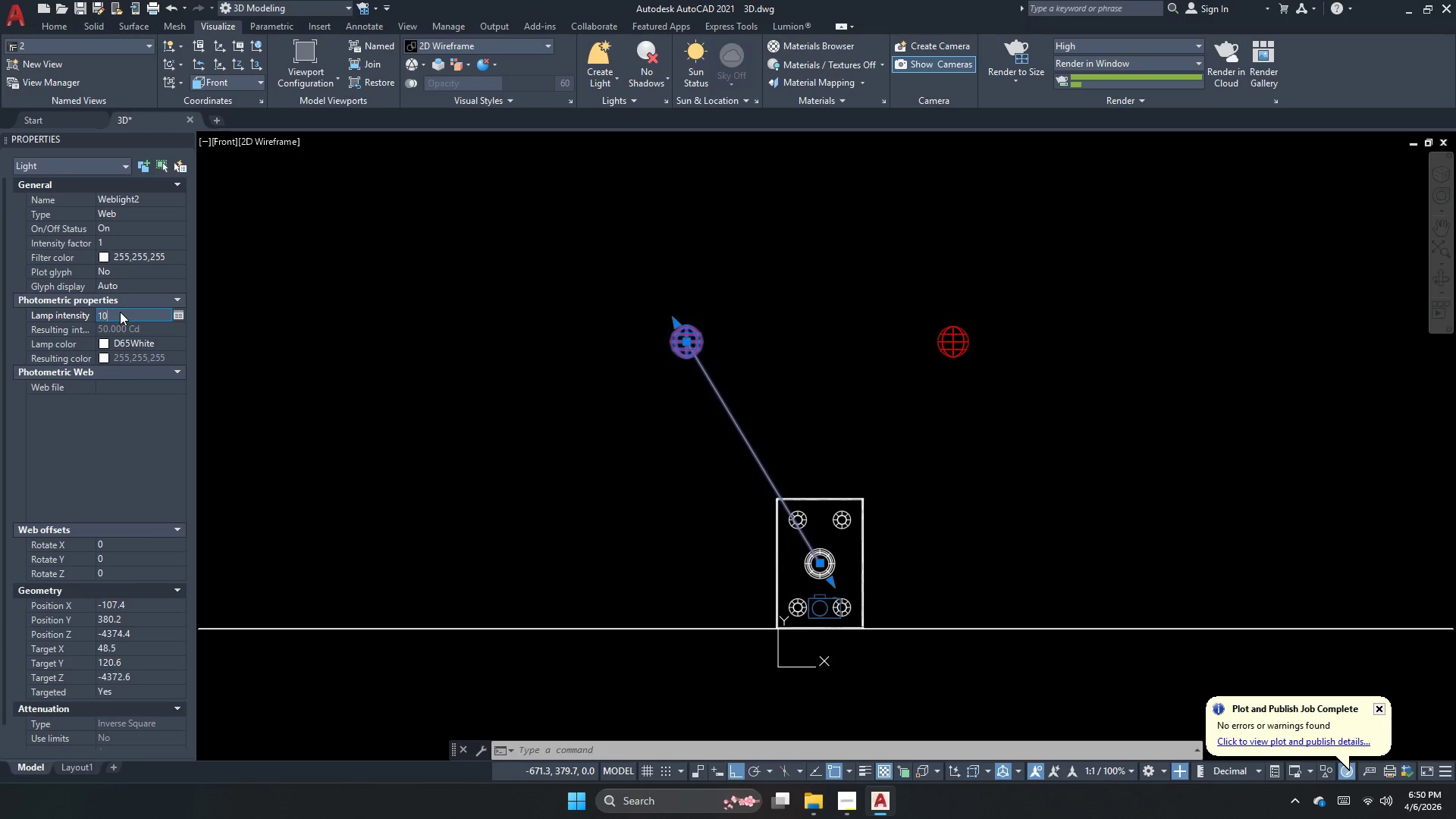 
key(Numpad0)
 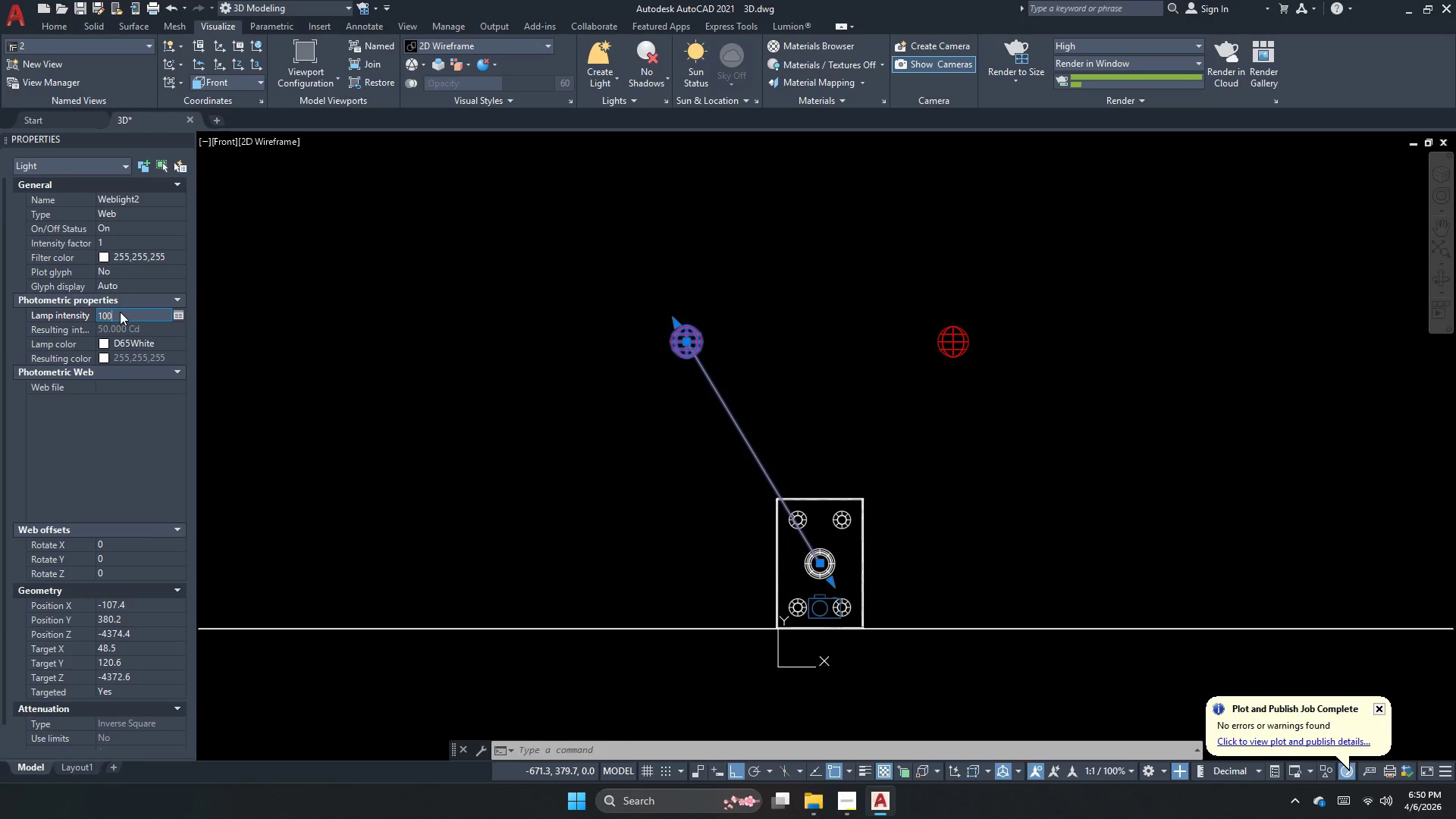 
key(Numpad0)
 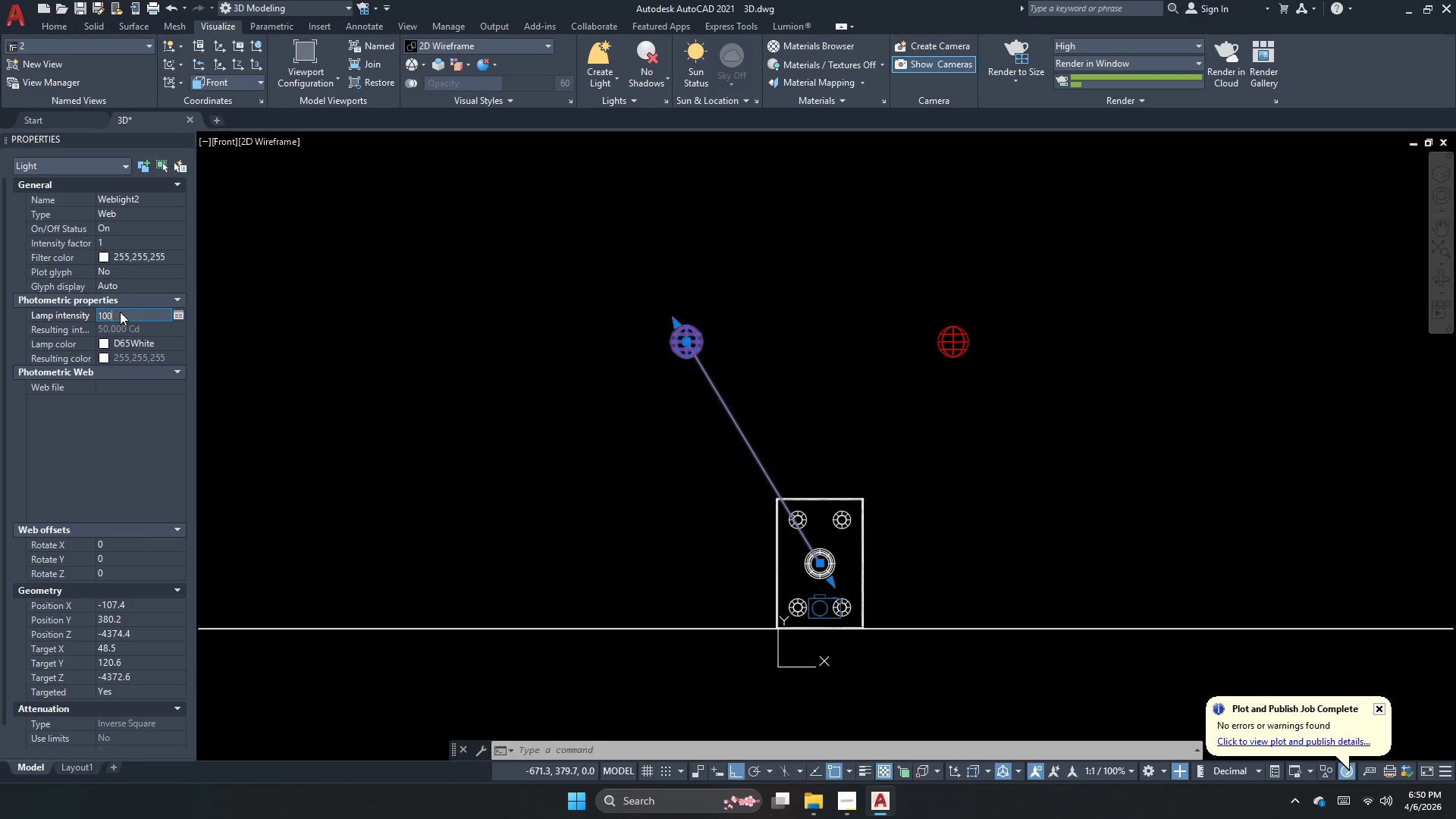 
key(NumpadEnter)
 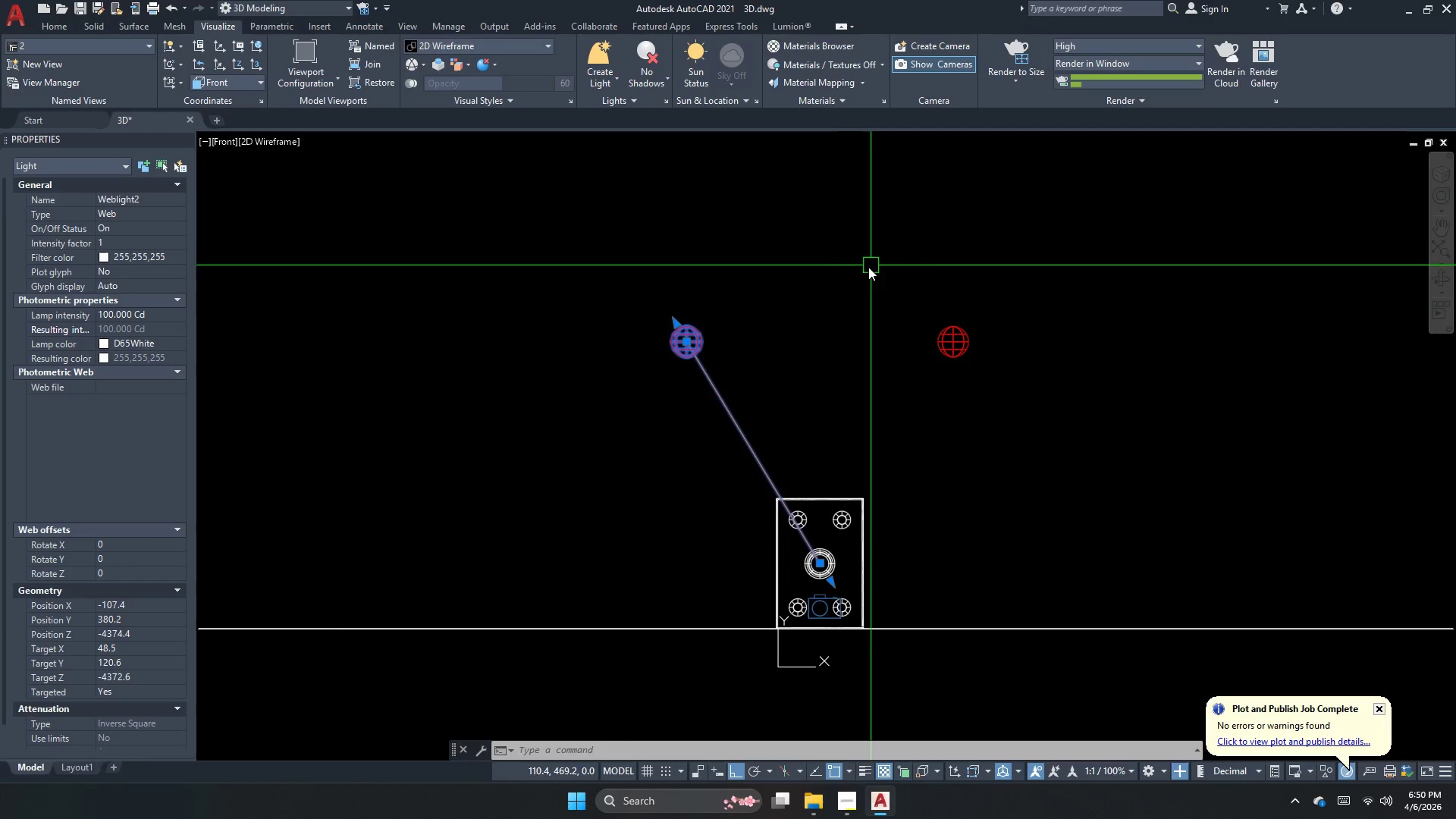 
key(Escape)
 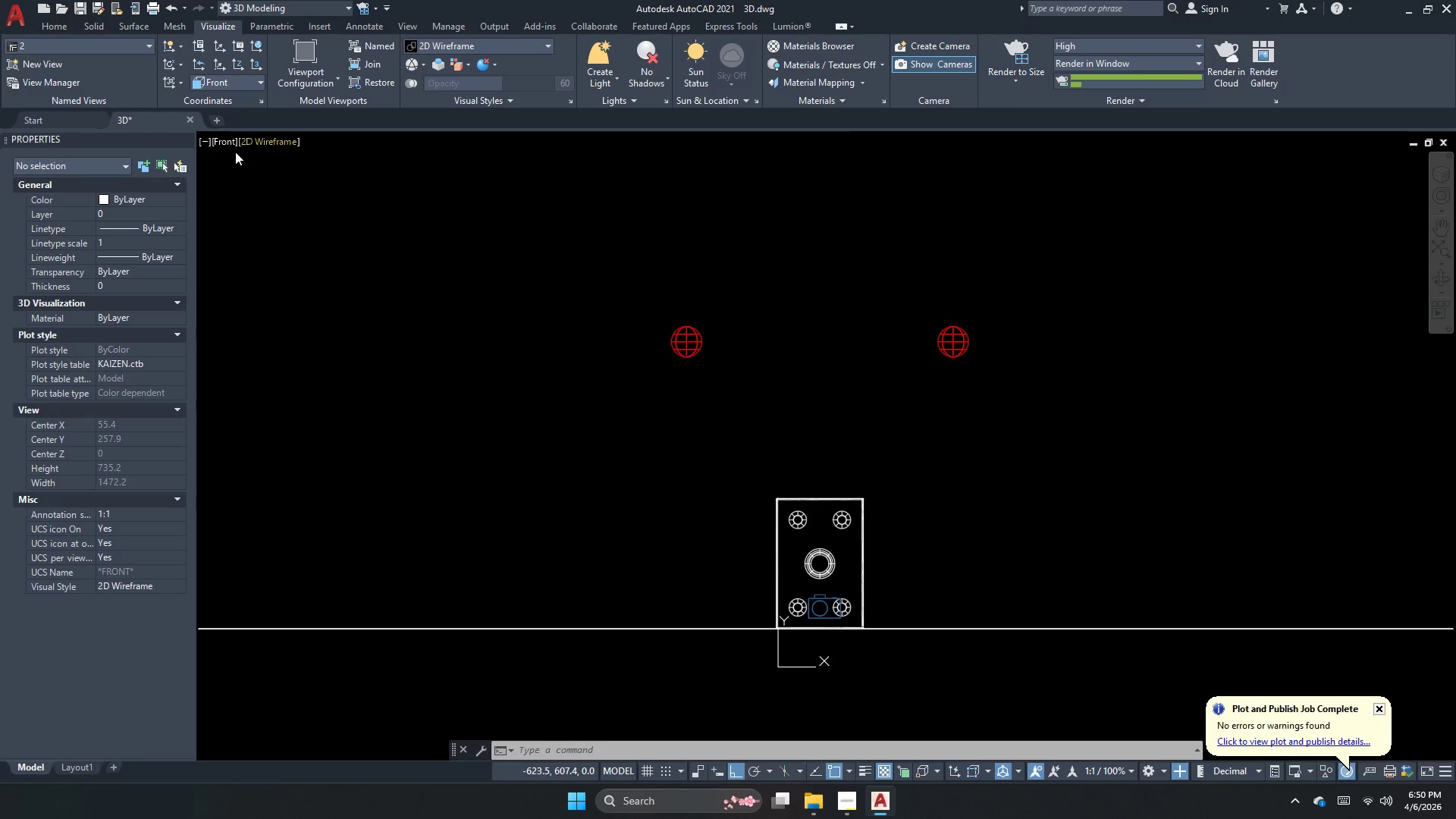 
left_click([228, 150])
 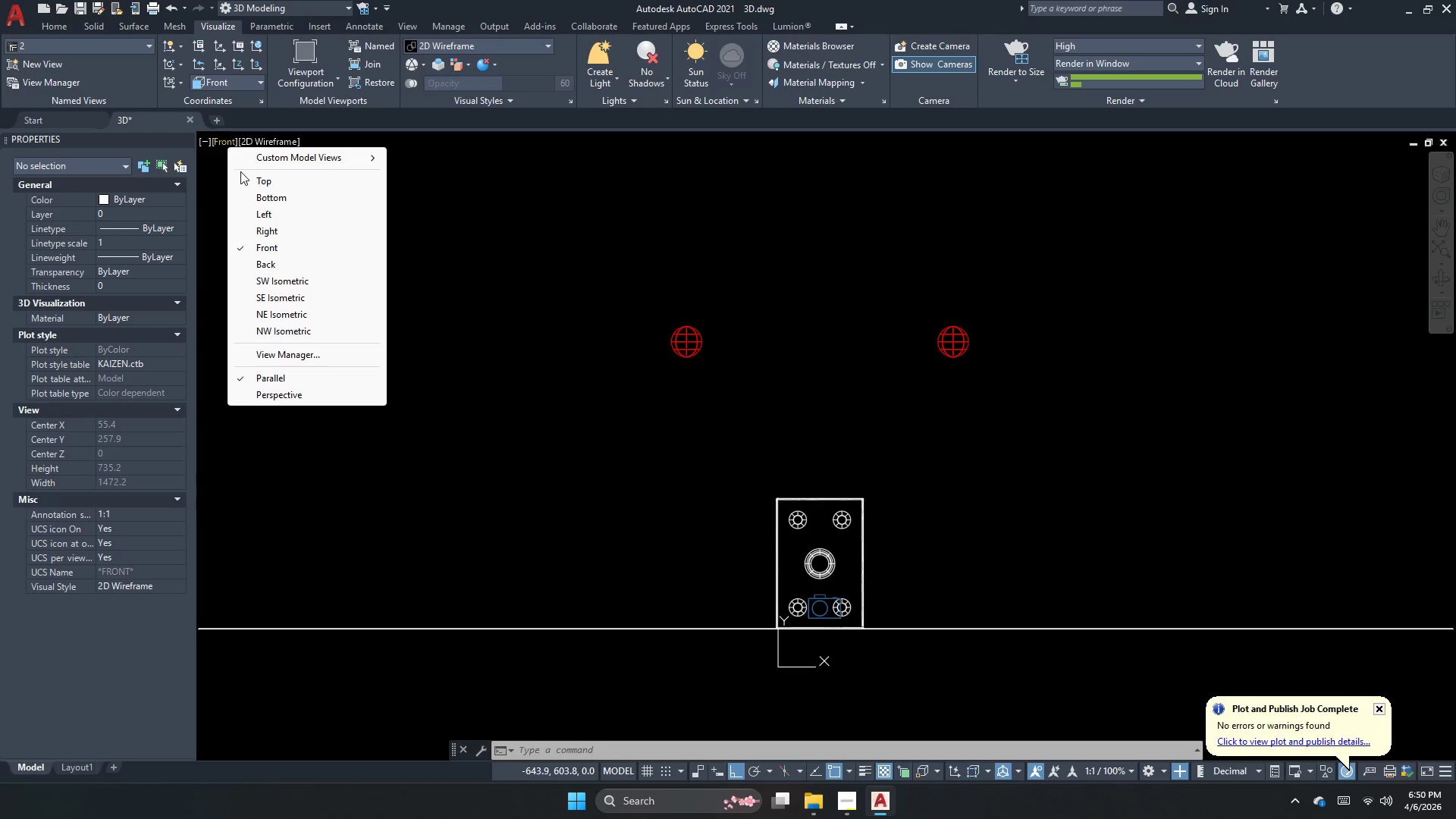 
left_click([247, 174])
 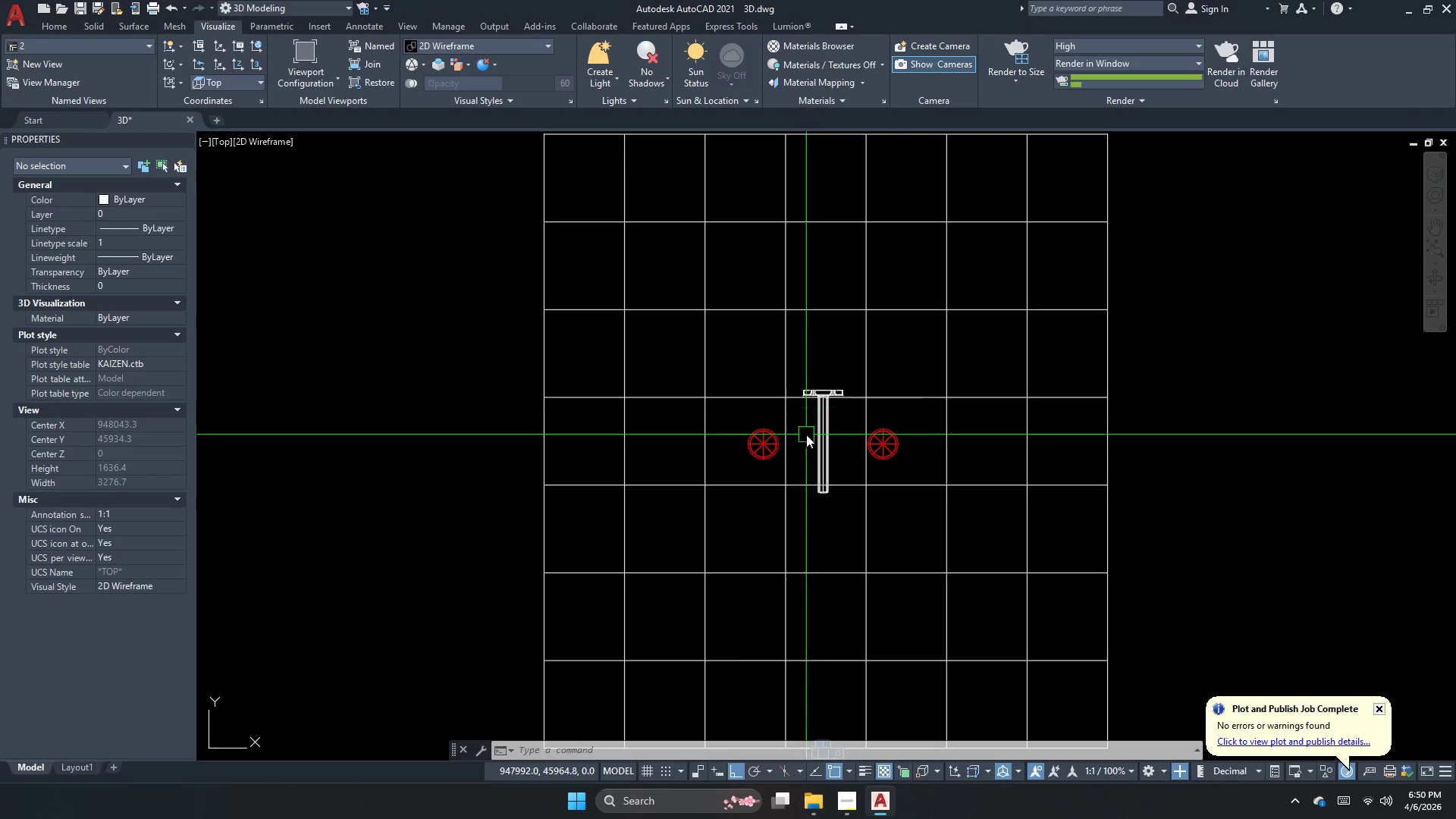 
left_click([776, 453])
 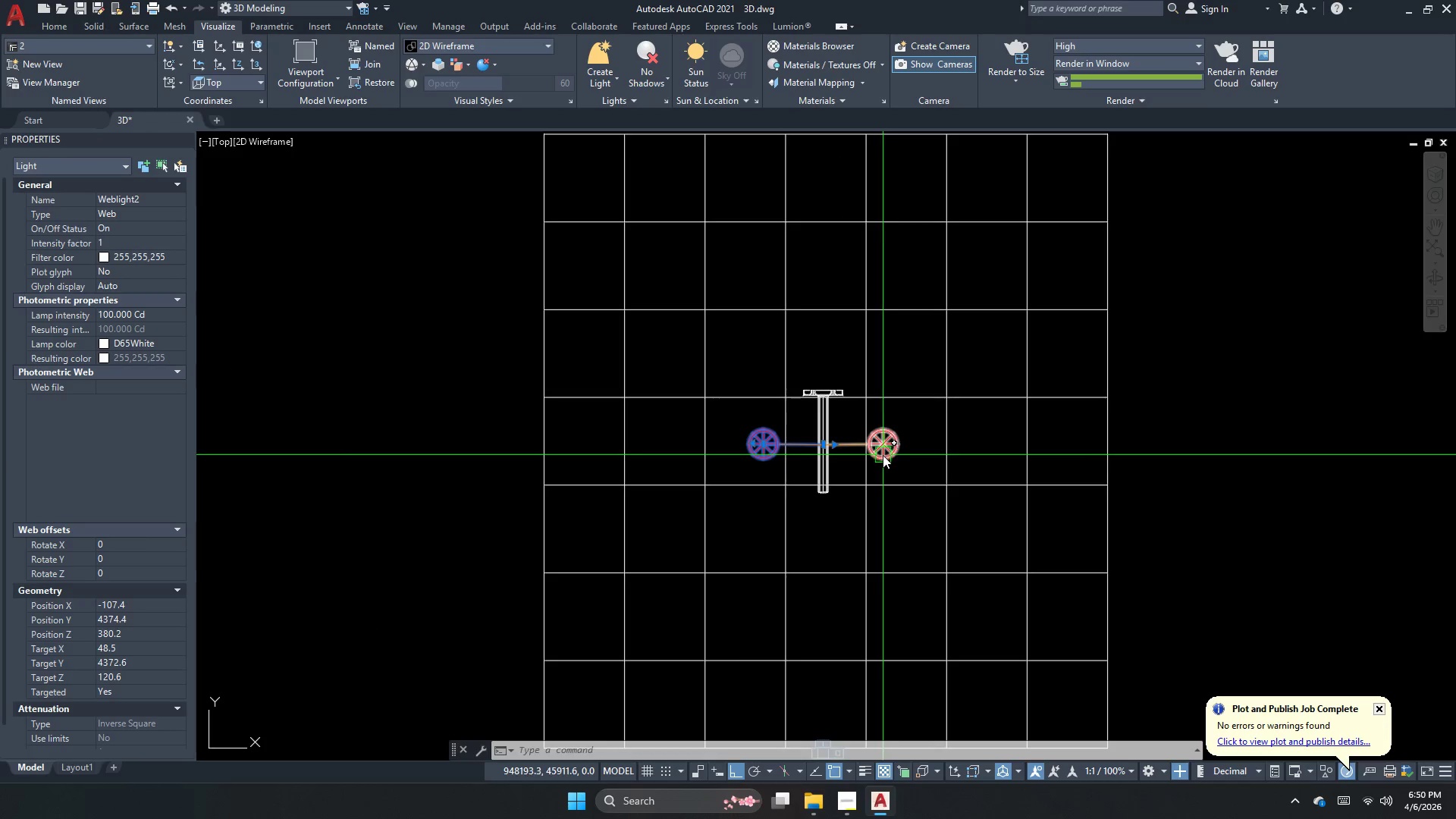 
left_click([889, 449])
 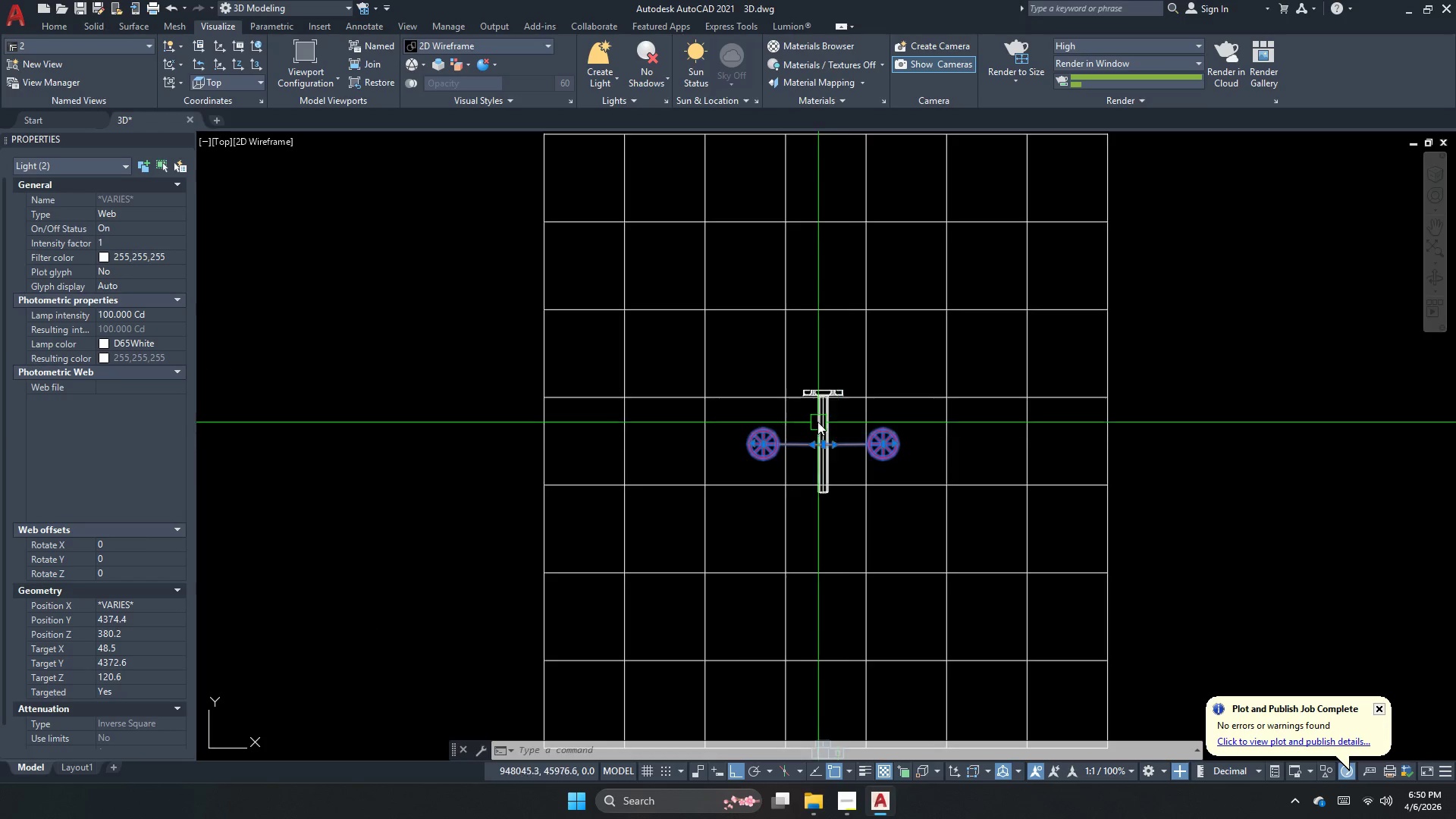 
scroll: coordinate [814, 392], scroll_direction: up, amount: 1.0
 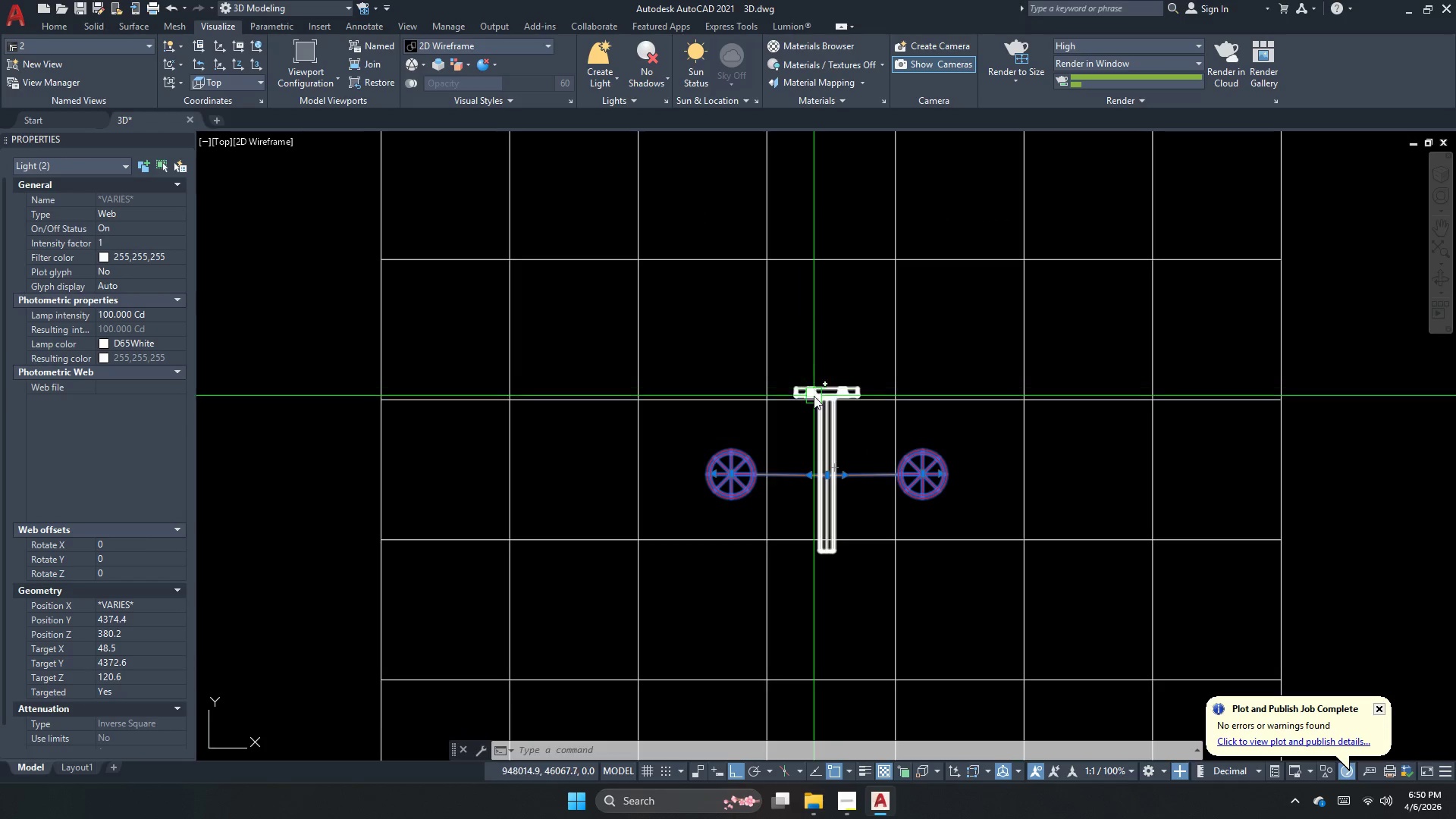 
key(R)
 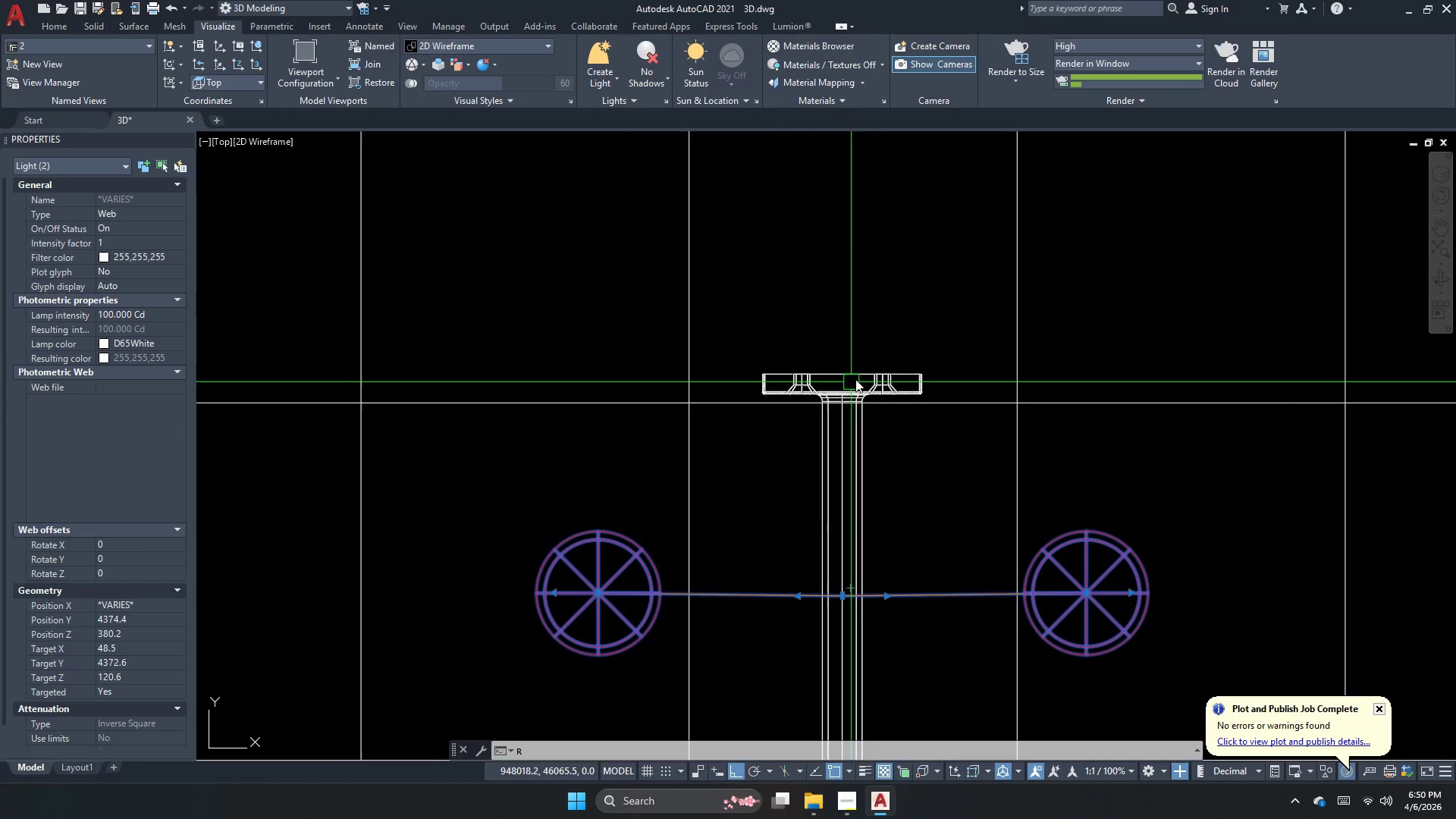 
scroll: coordinate [814, 397], scroll_direction: up, amount: 2.0
 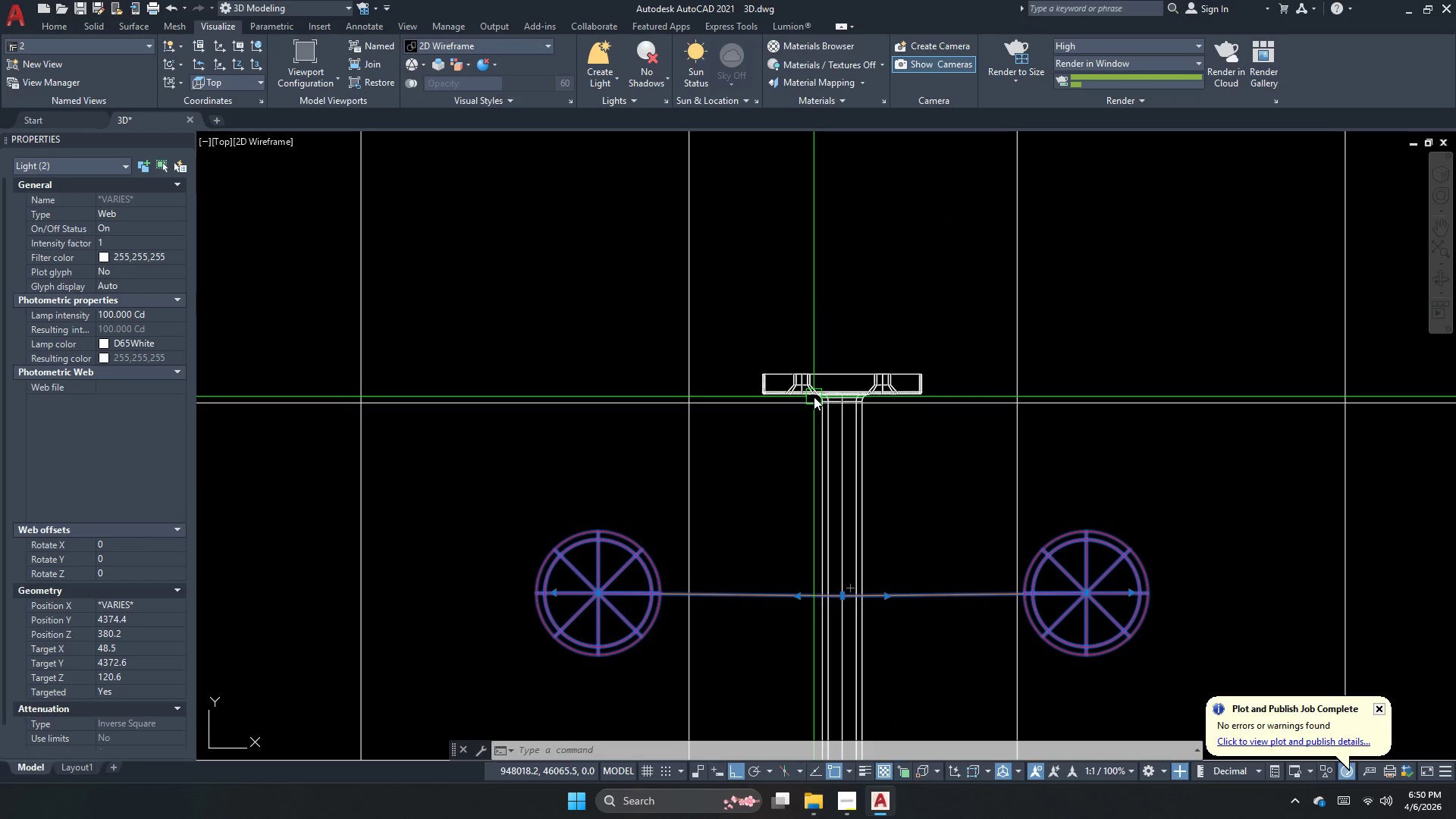 
key(O)
 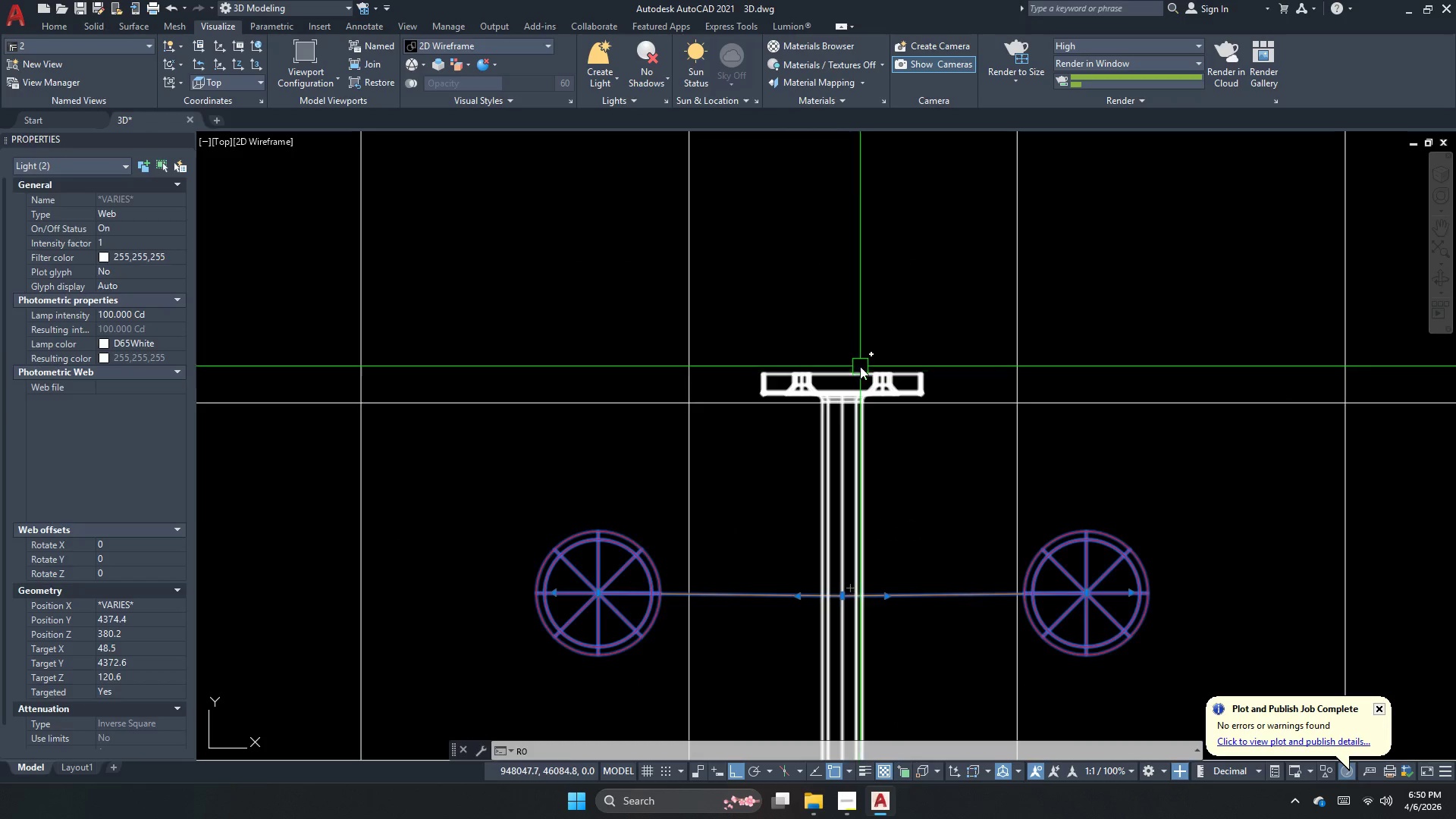 
key(Space)
 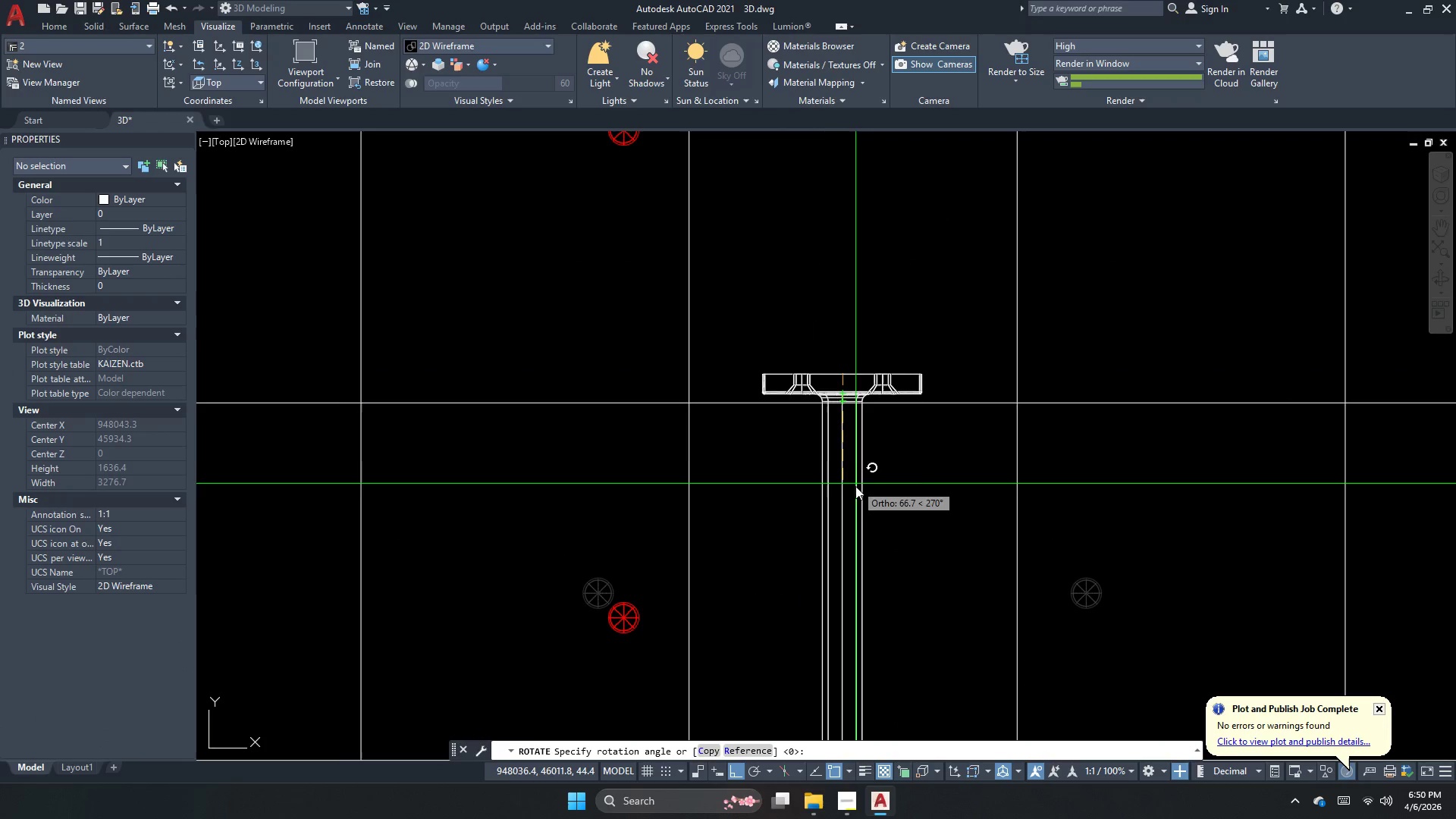 
scroll: coordinate [736, 471], scroll_direction: down, amount: 2.0
 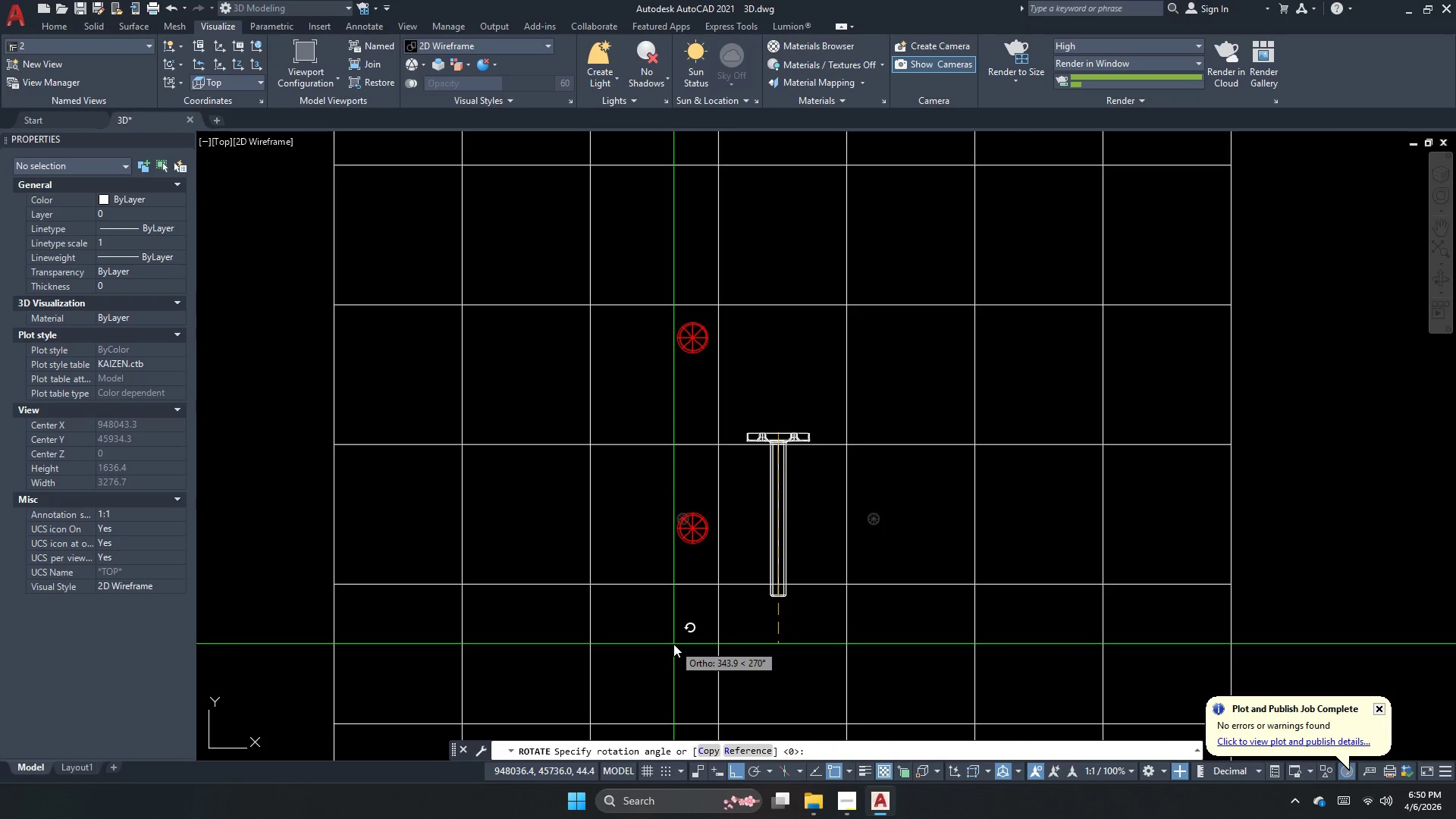 
key(Escape)
 